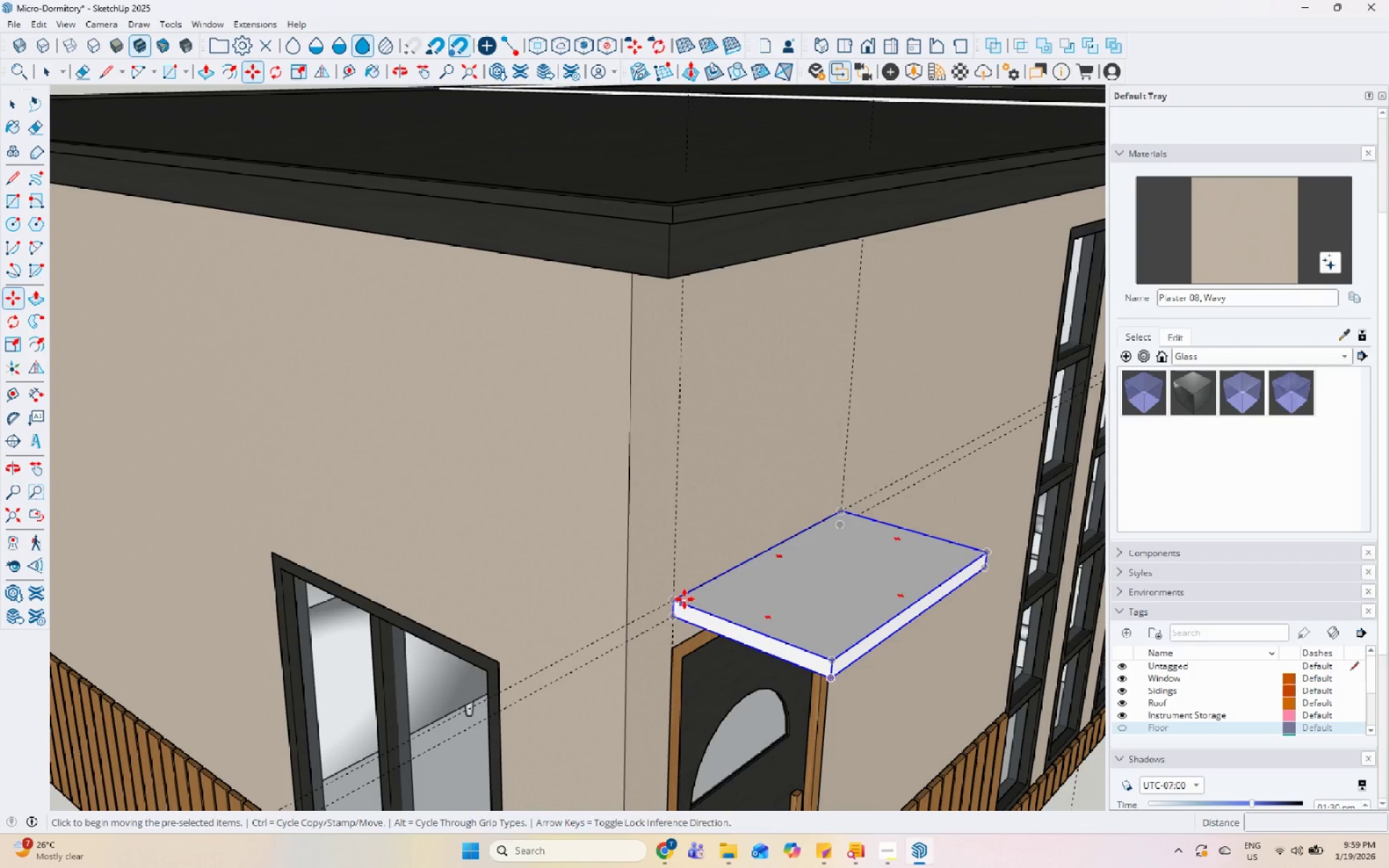 
scroll: coordinate [667, 608], scroll_direction: up, amount: 13.0
 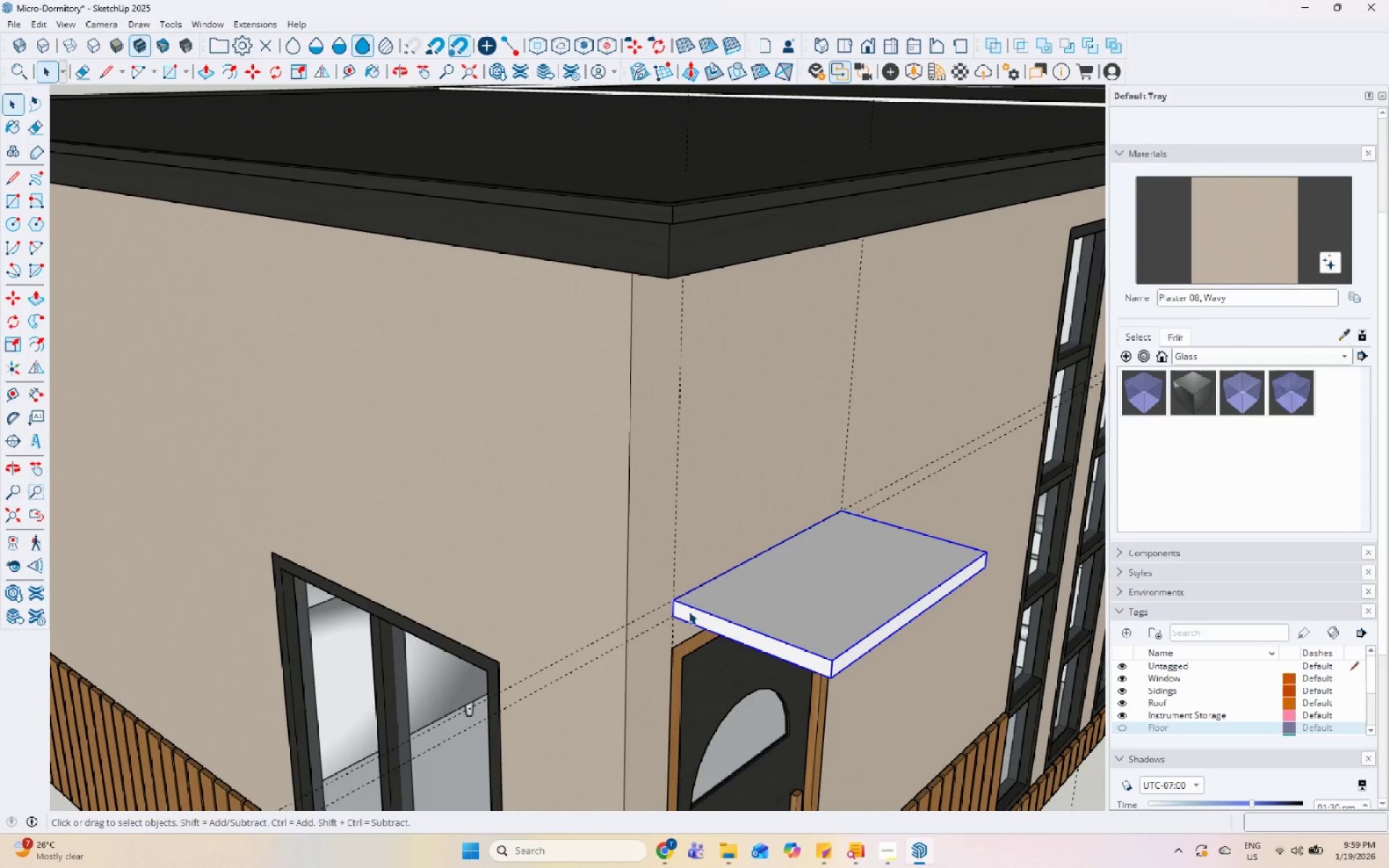 
key(Control+ControlLeft)
 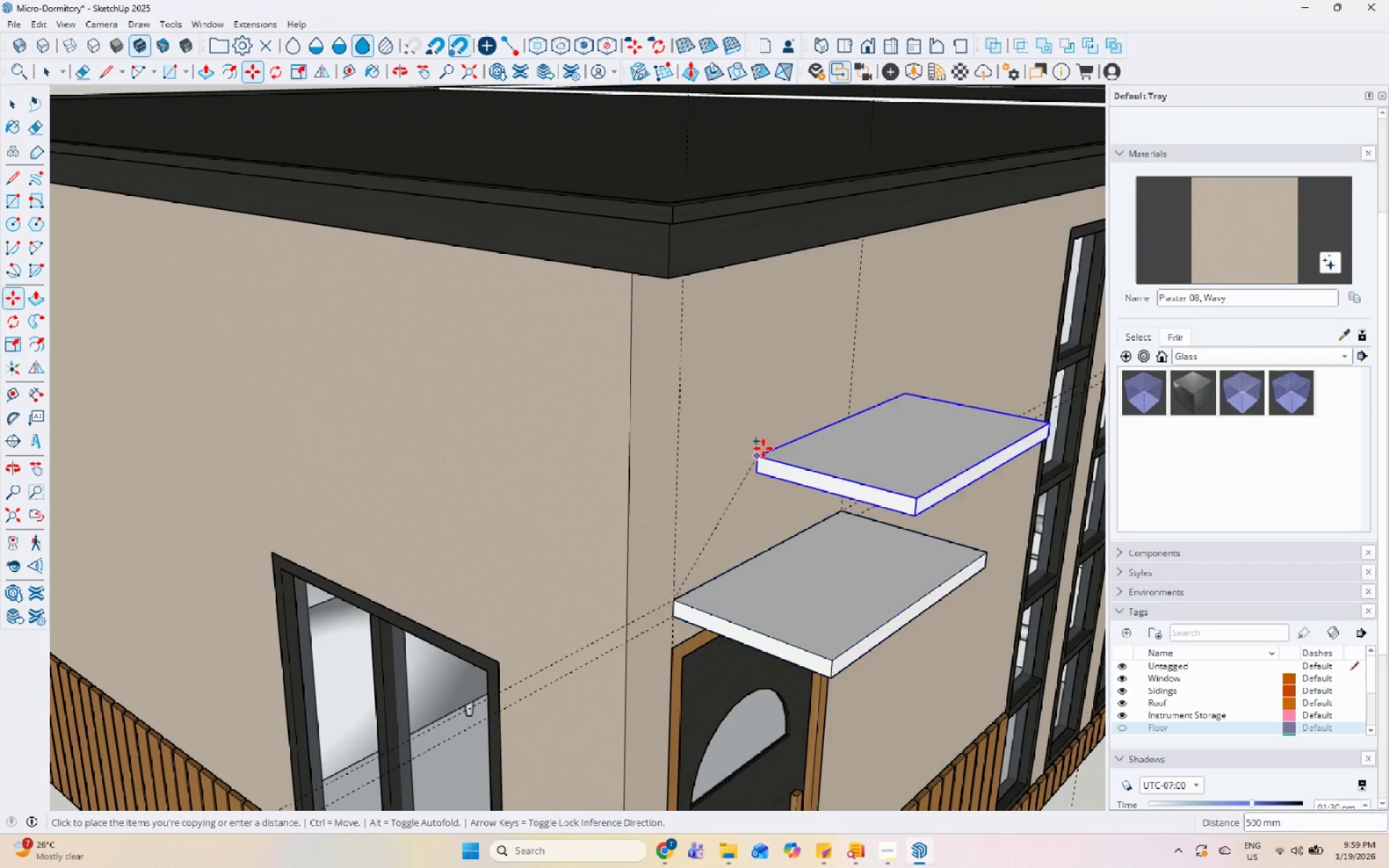 
scroll: coordinate [705, 692], scroll_direction: none, amount: 0.0
 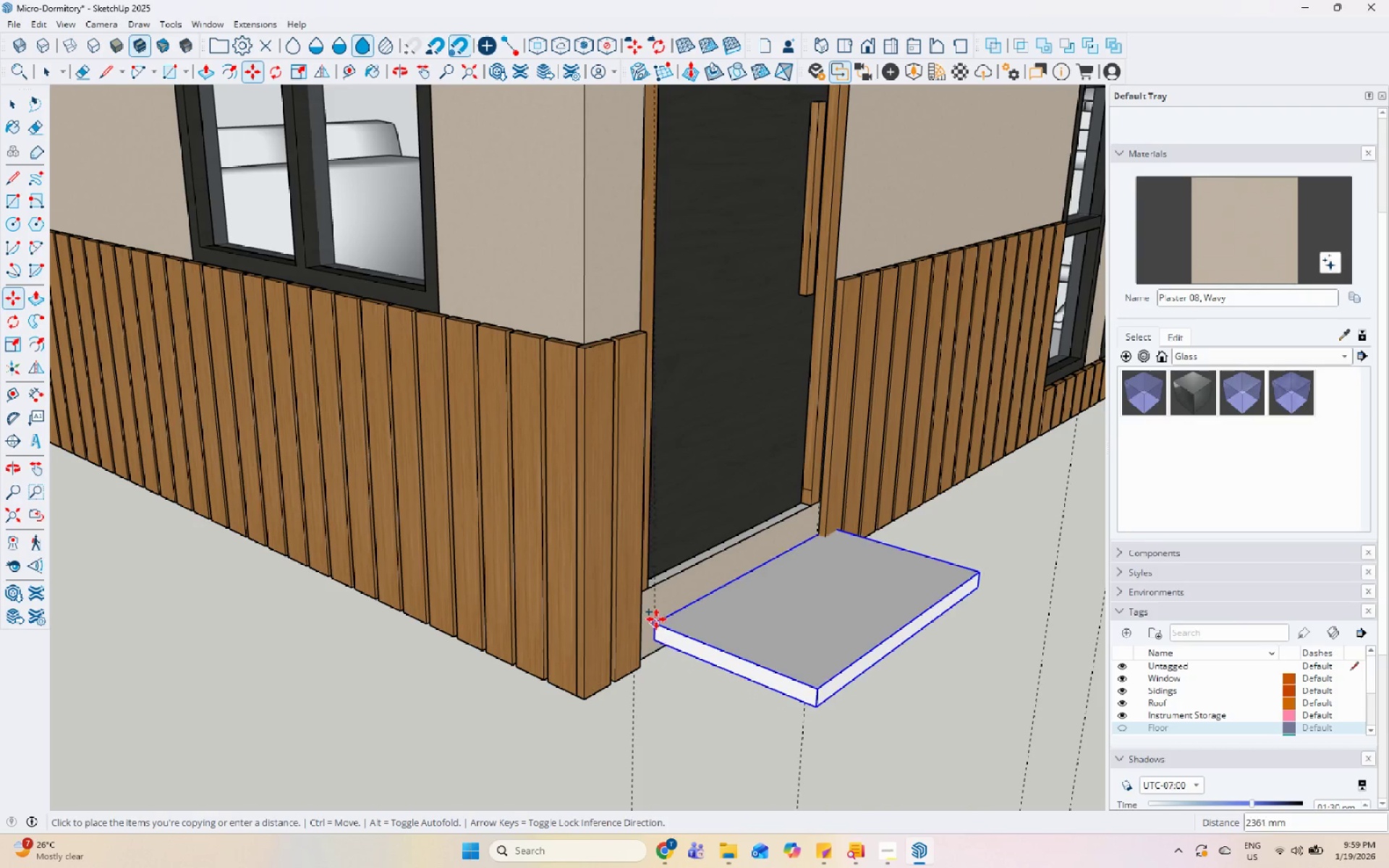 
scroll: coordinate [175, 512], scroll_direction: up, amount: 9.0
 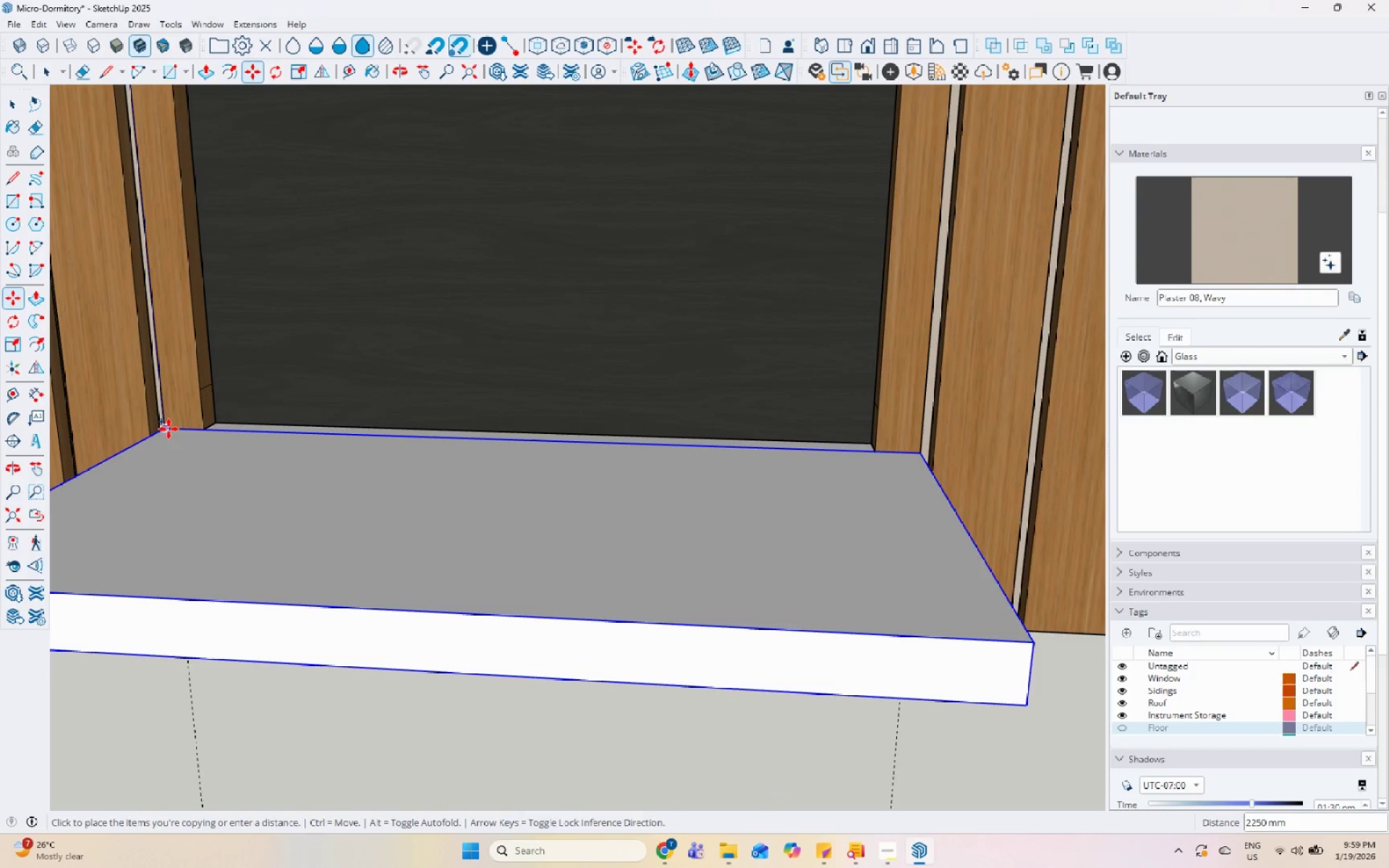 
scroll: coordinate [801, 522], scroll_direction: down, amount: 10.0
 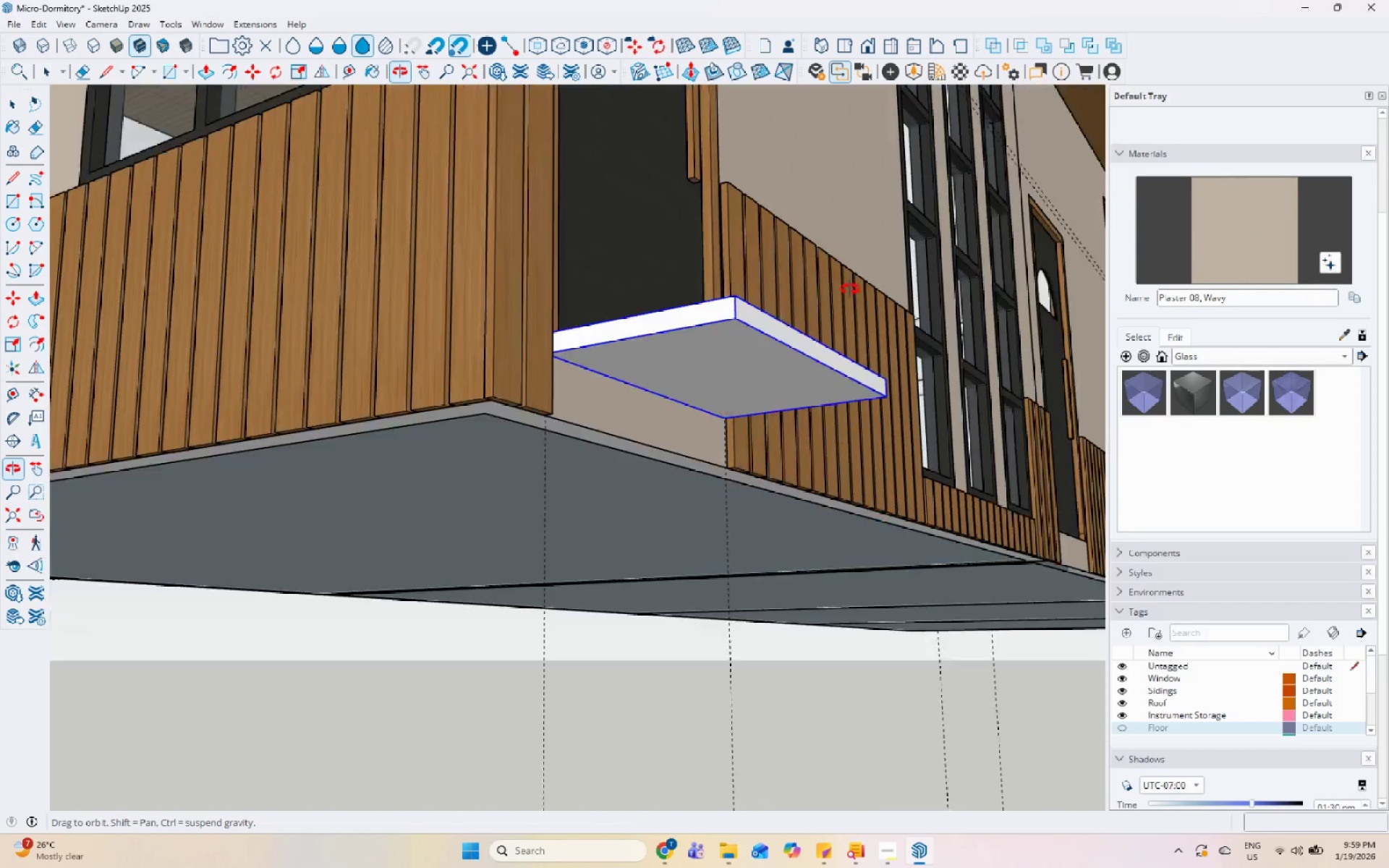 
key(Space)
 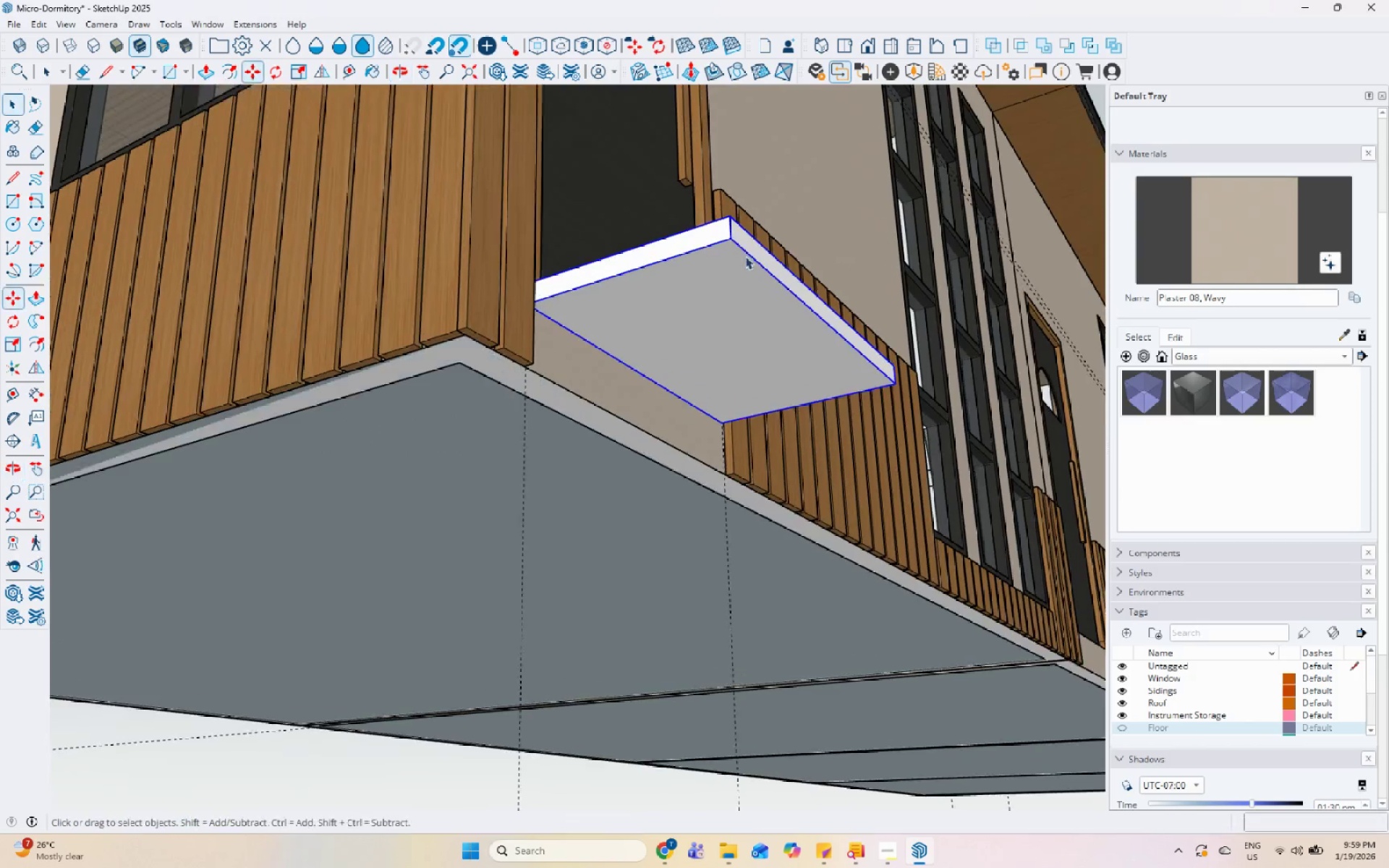 
double_click([691, 299])
 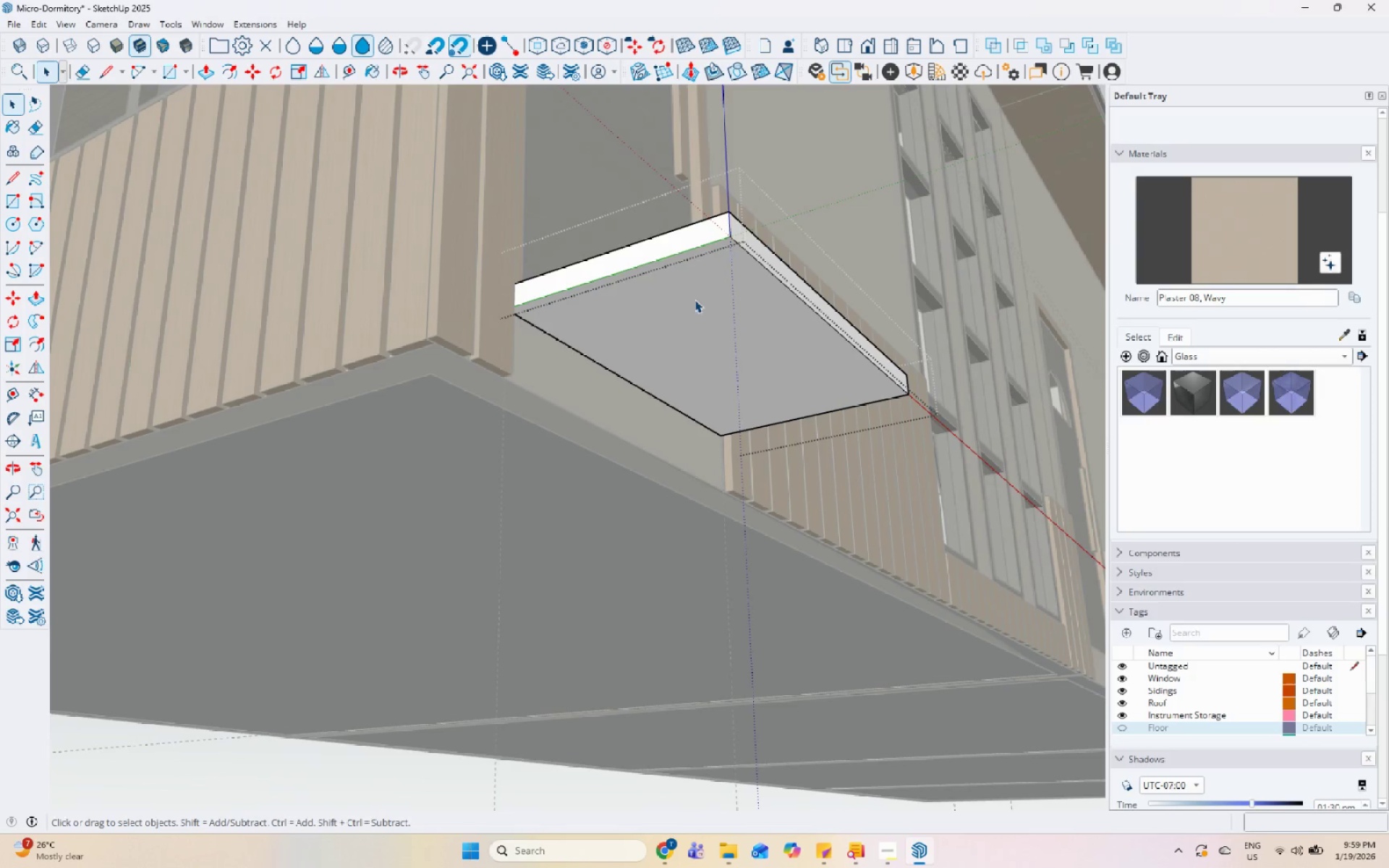 
scroll: coordinate [738, 255], scroll_direction: up, amount: 2.0
 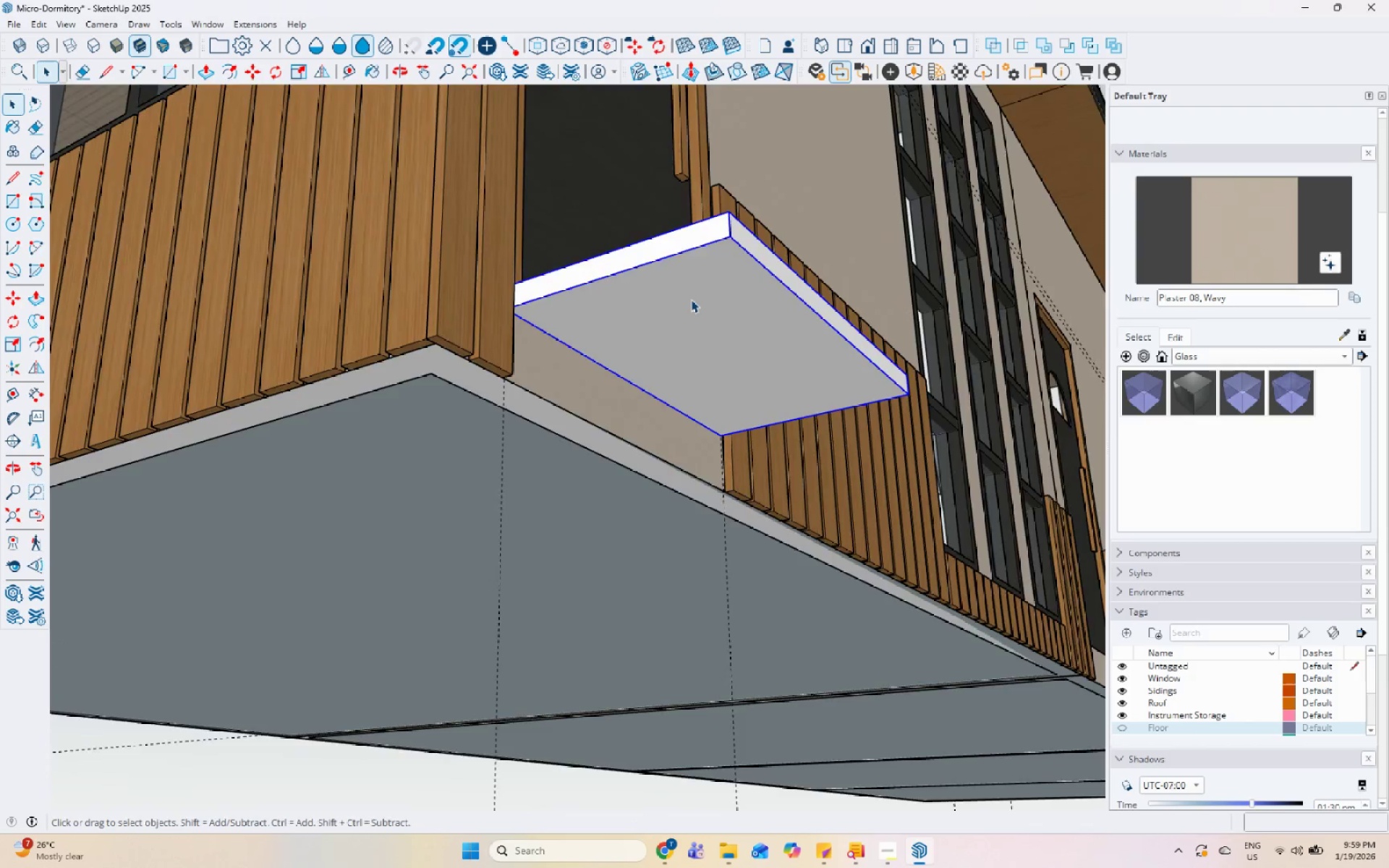 
triple_click([710, 299])
 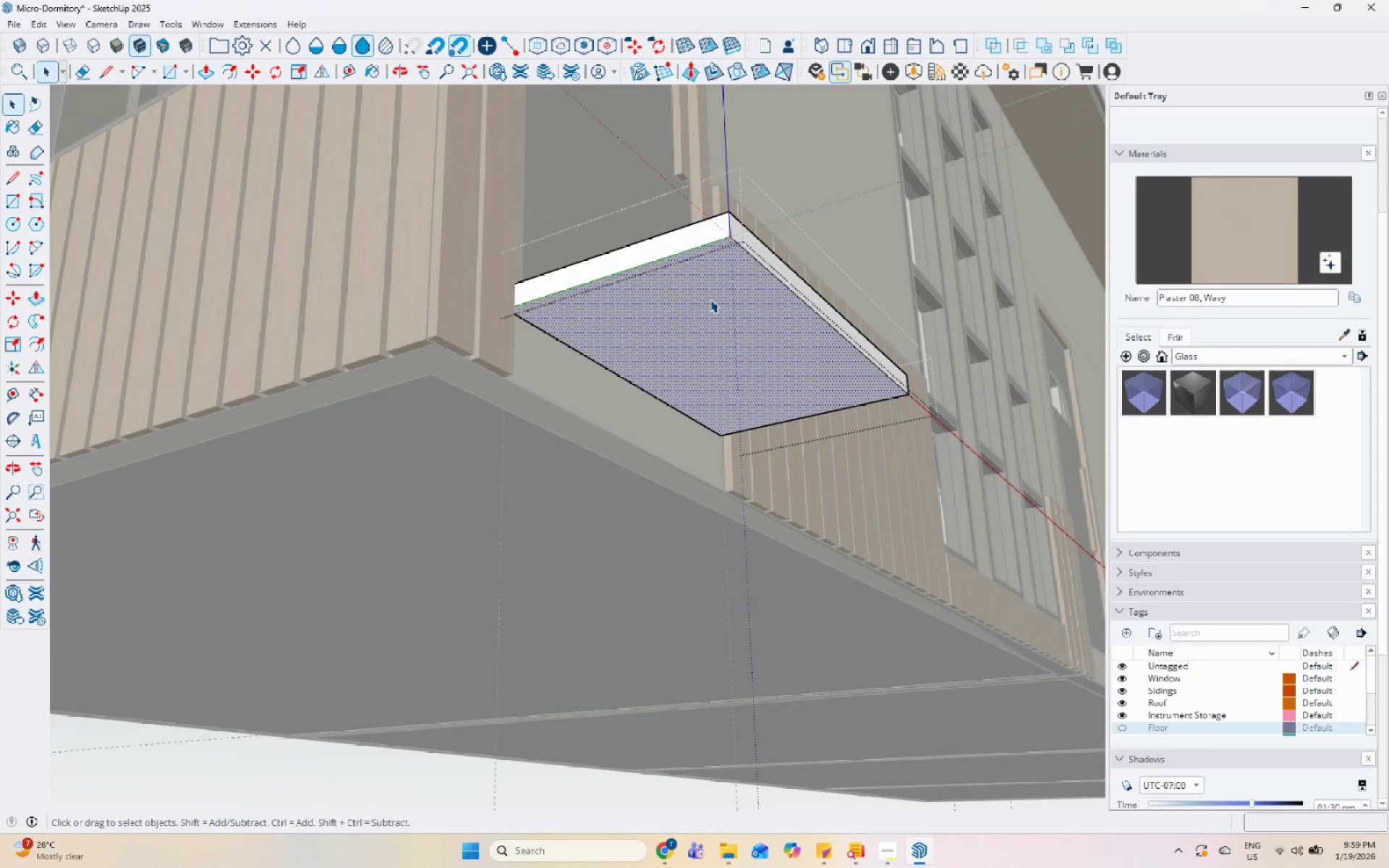 
key(P)
 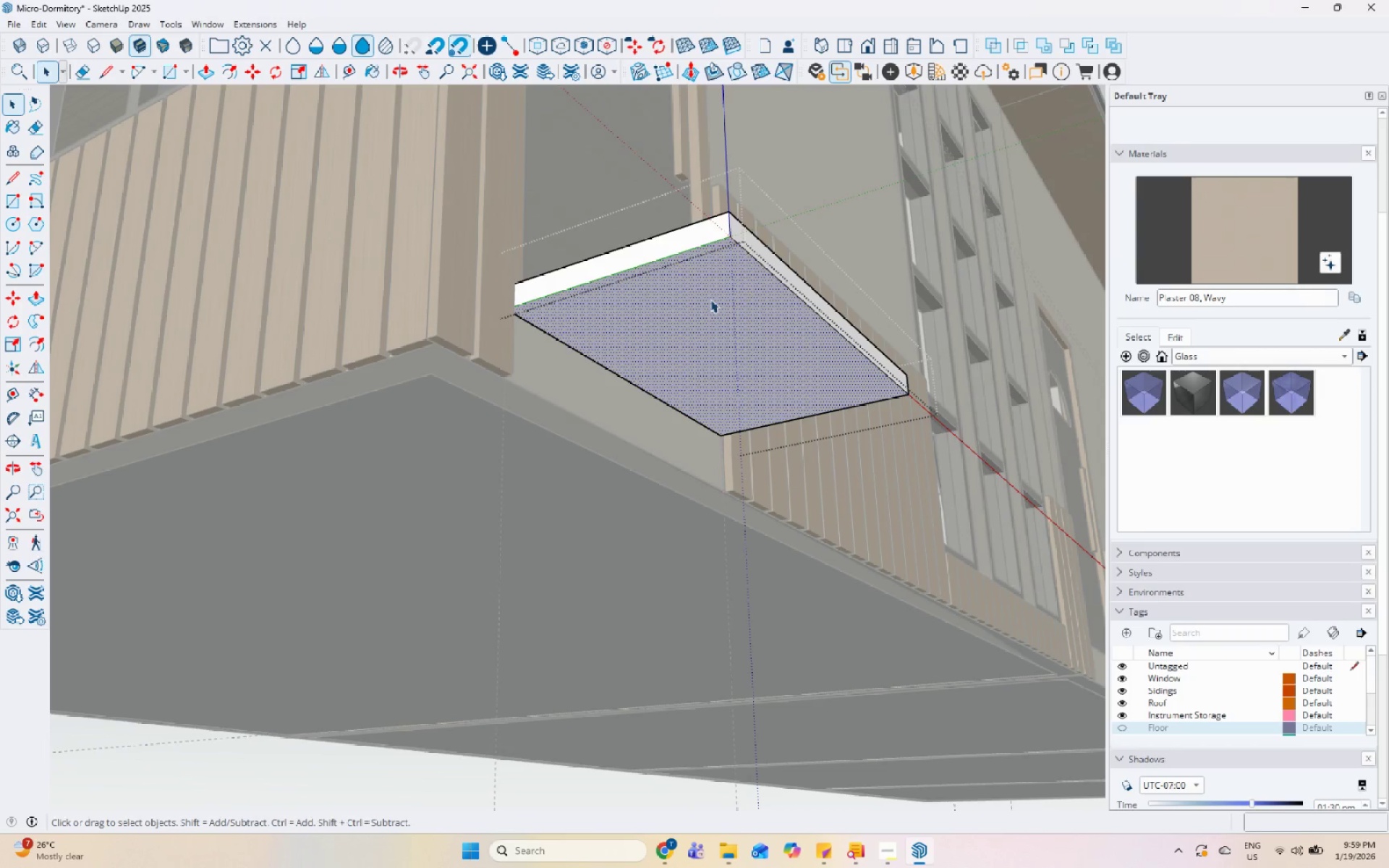 
left_click([710, 299])
 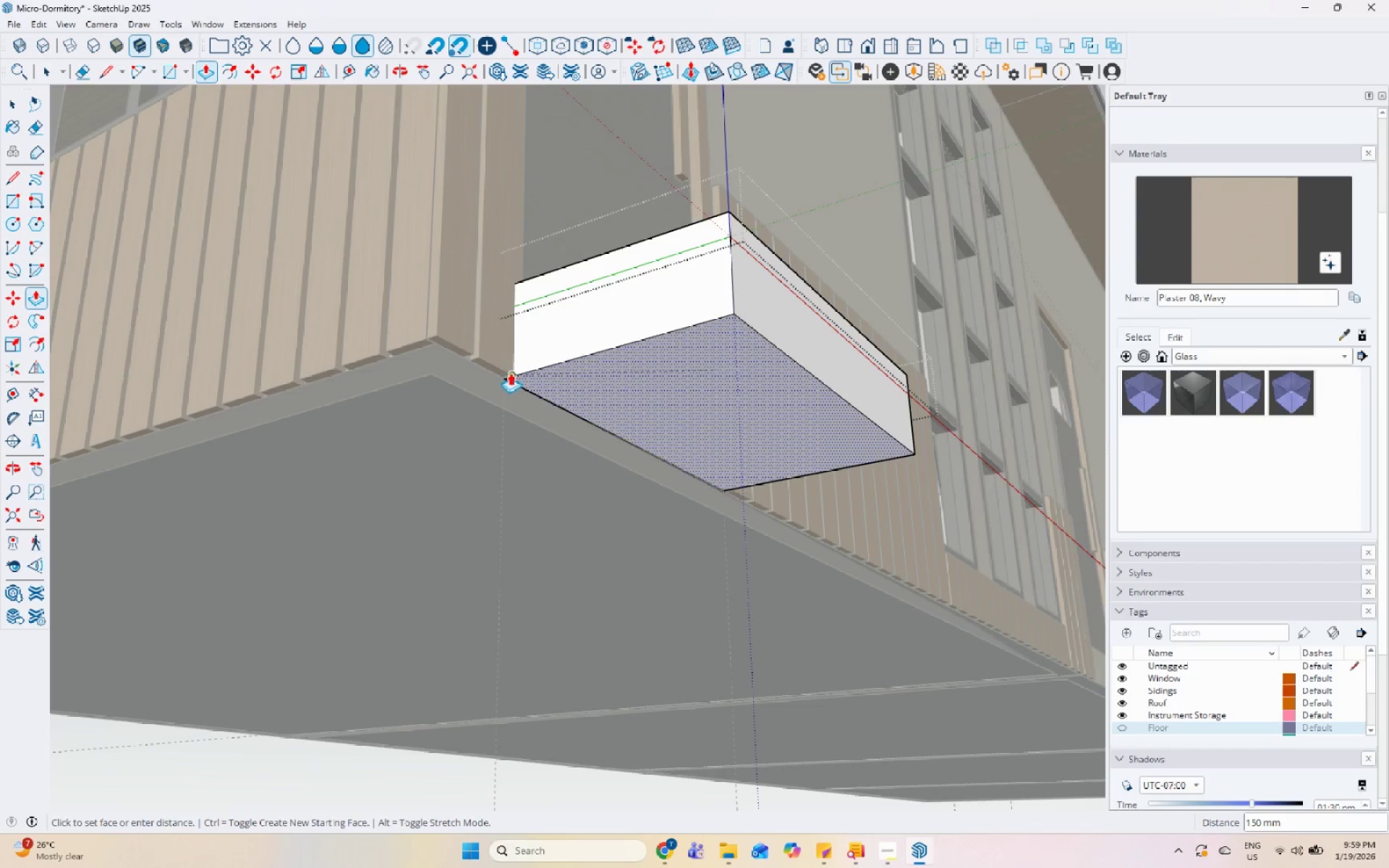 
key(Space)
 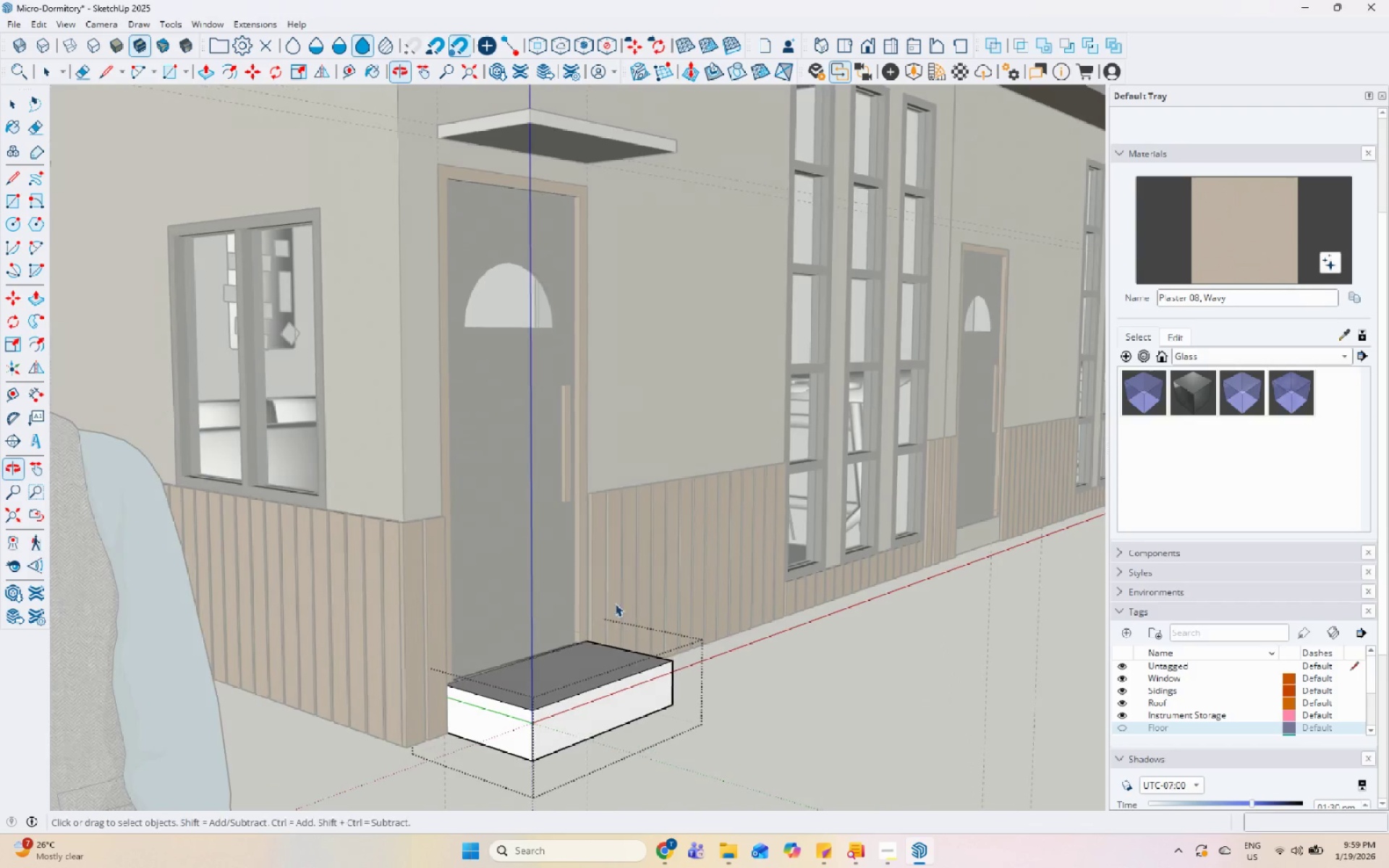 
key(Escape)
 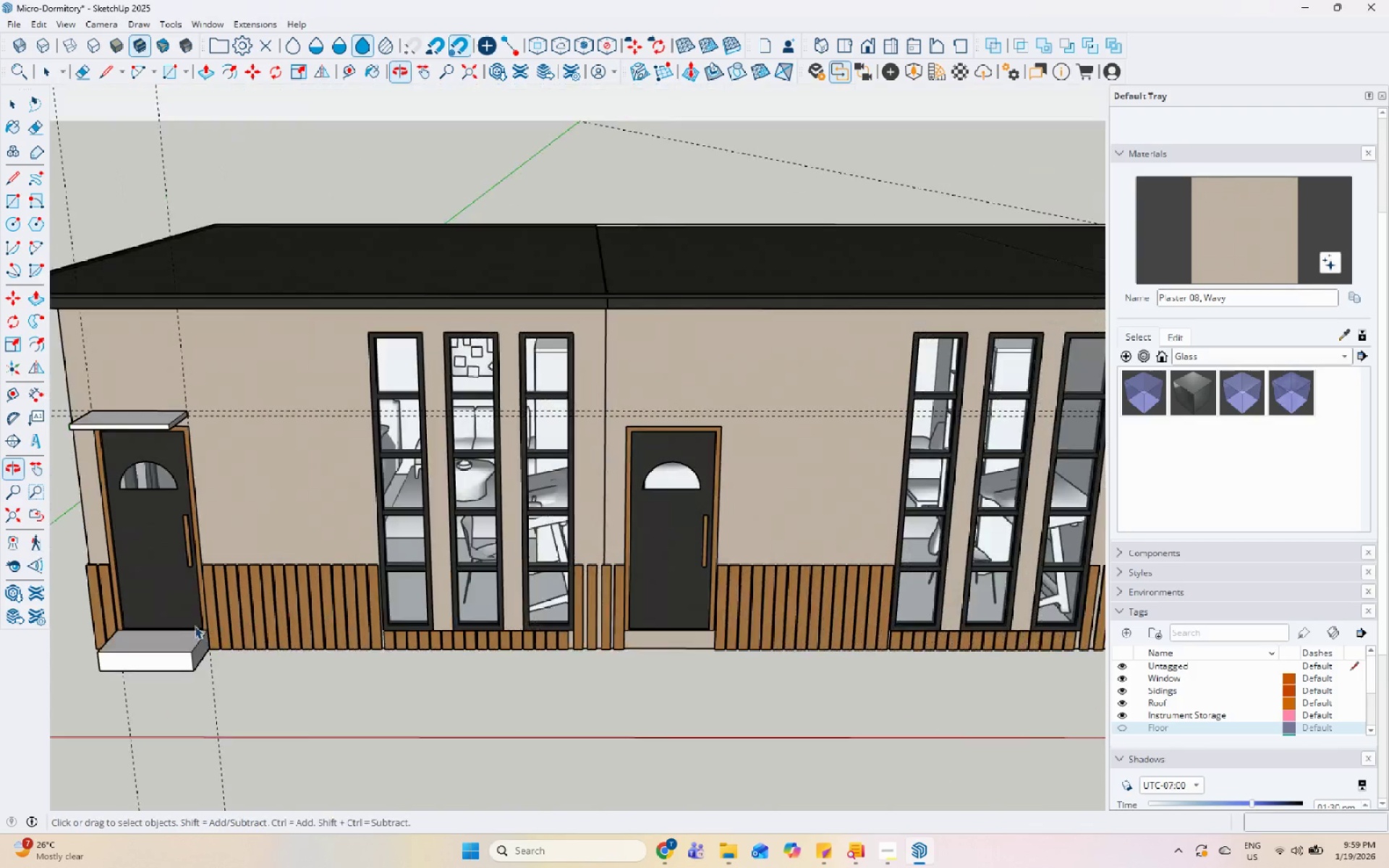 
scroll: coordinate [503, 344], scroll_direction: down, amount: 18.0
 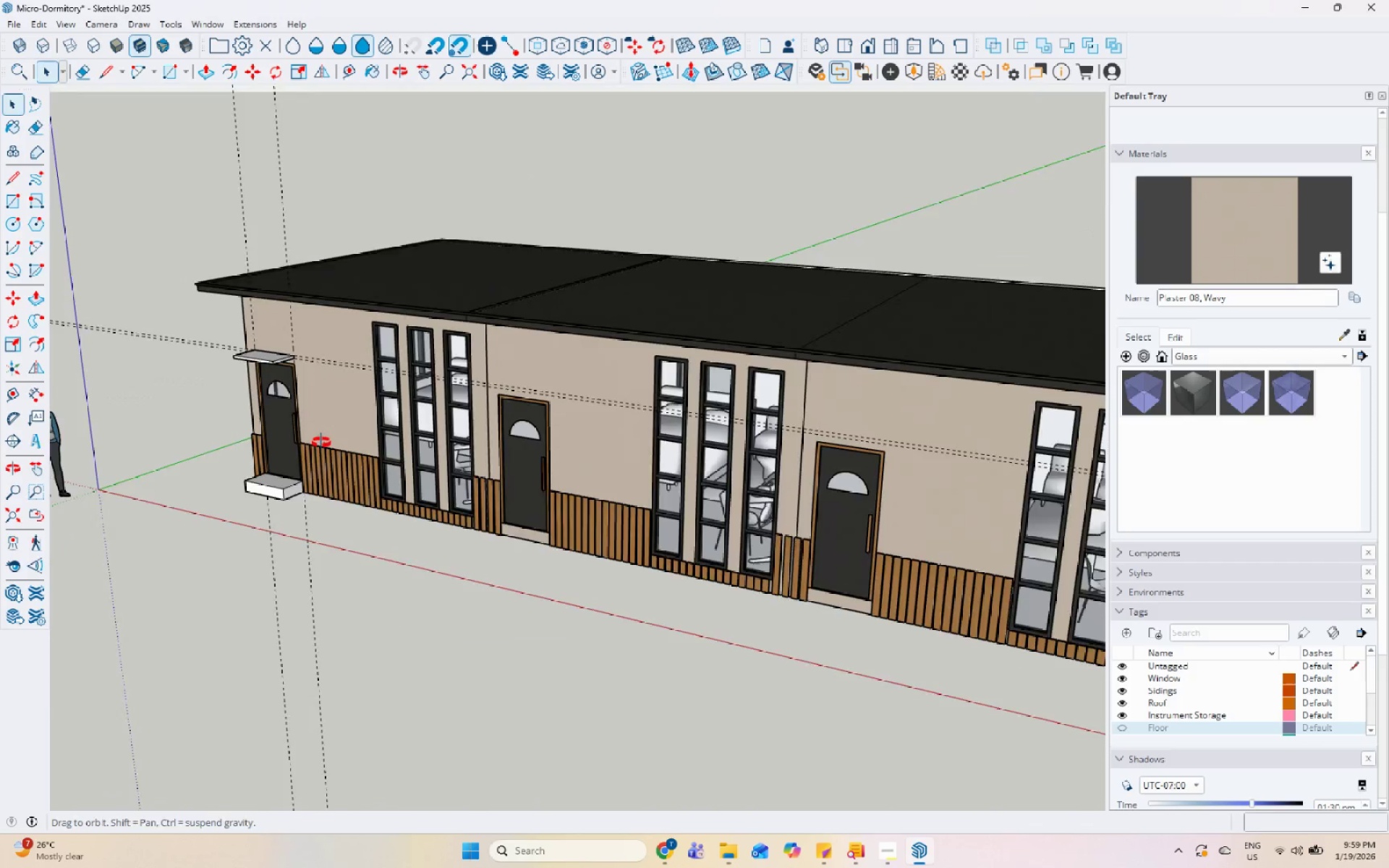 
scroll: coordinate [307, 370], scroll_direction: up, amount: 9.0
 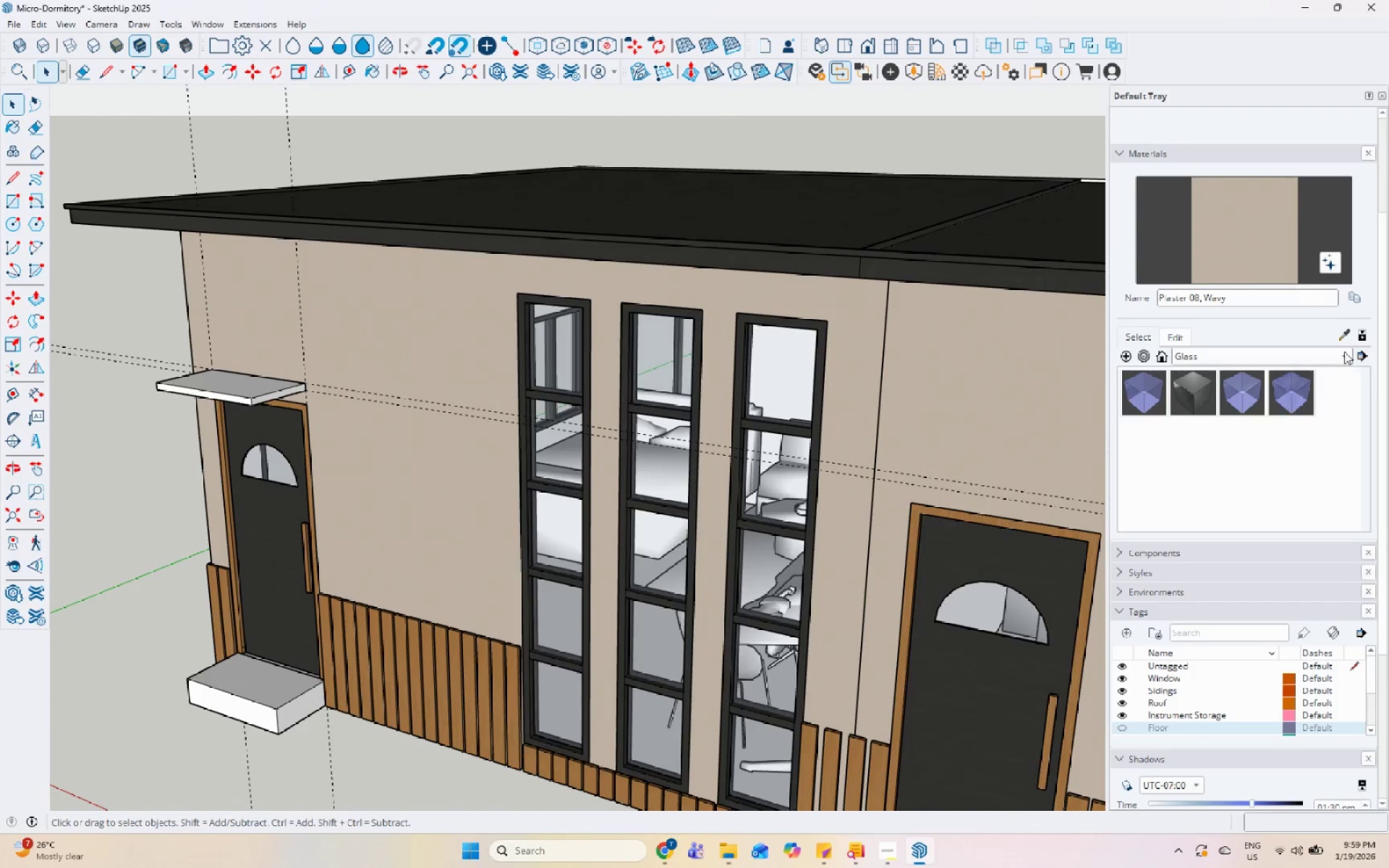 
left_click([1343, 337])
 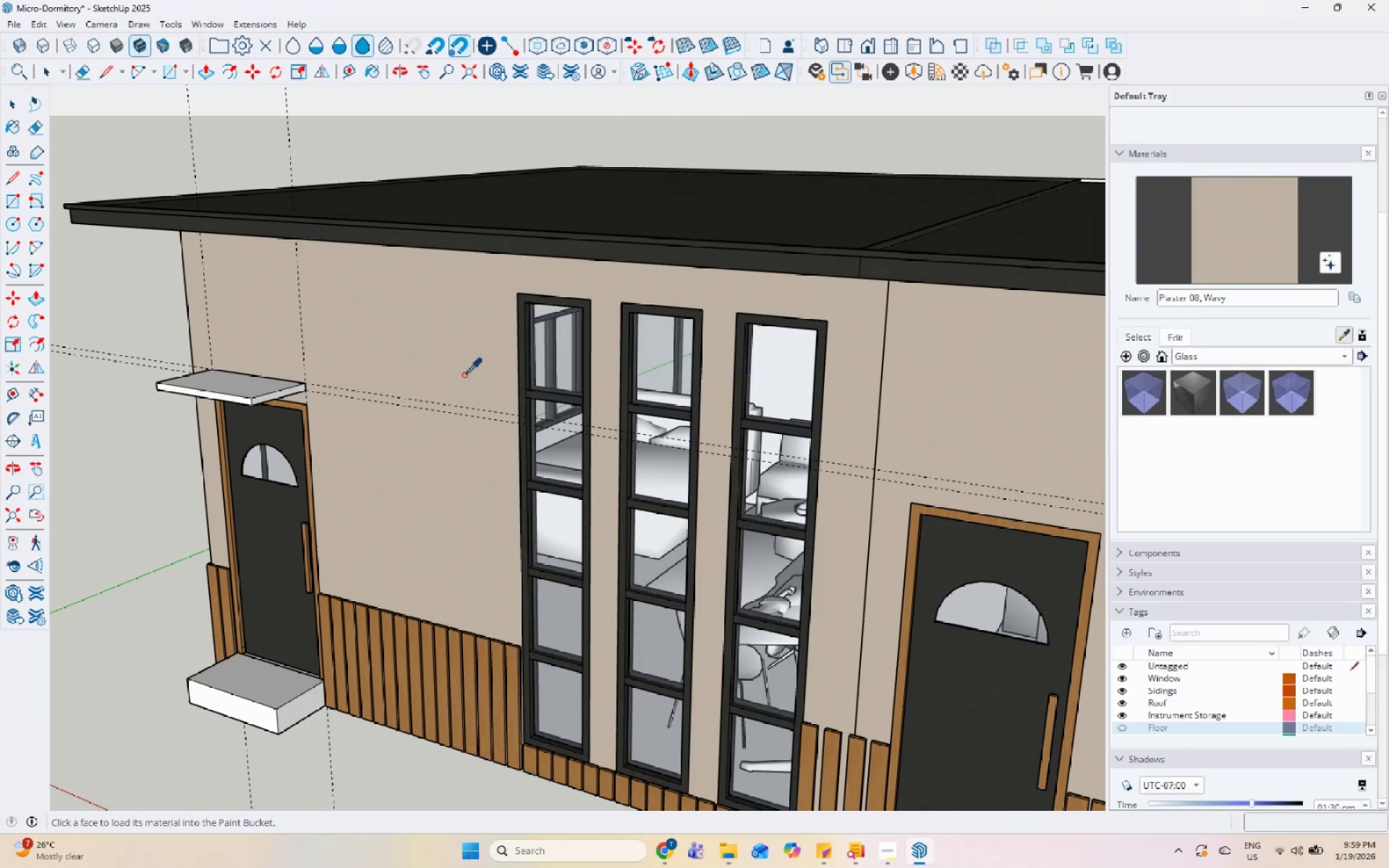 
left_click_drag(start_coordinate=[462, 374], to_coordinate=[456, 374])
 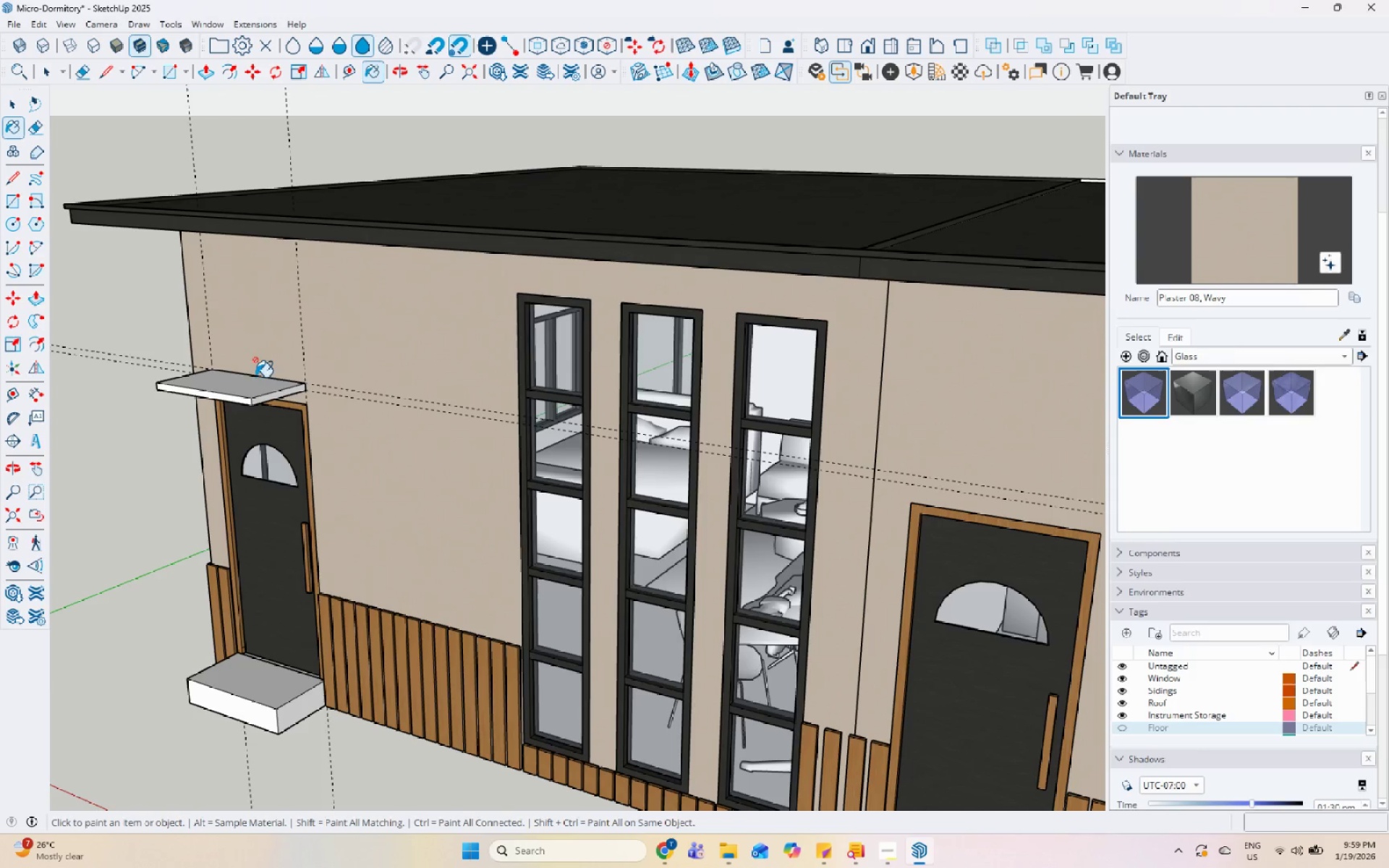 
double_click([241, 390])
 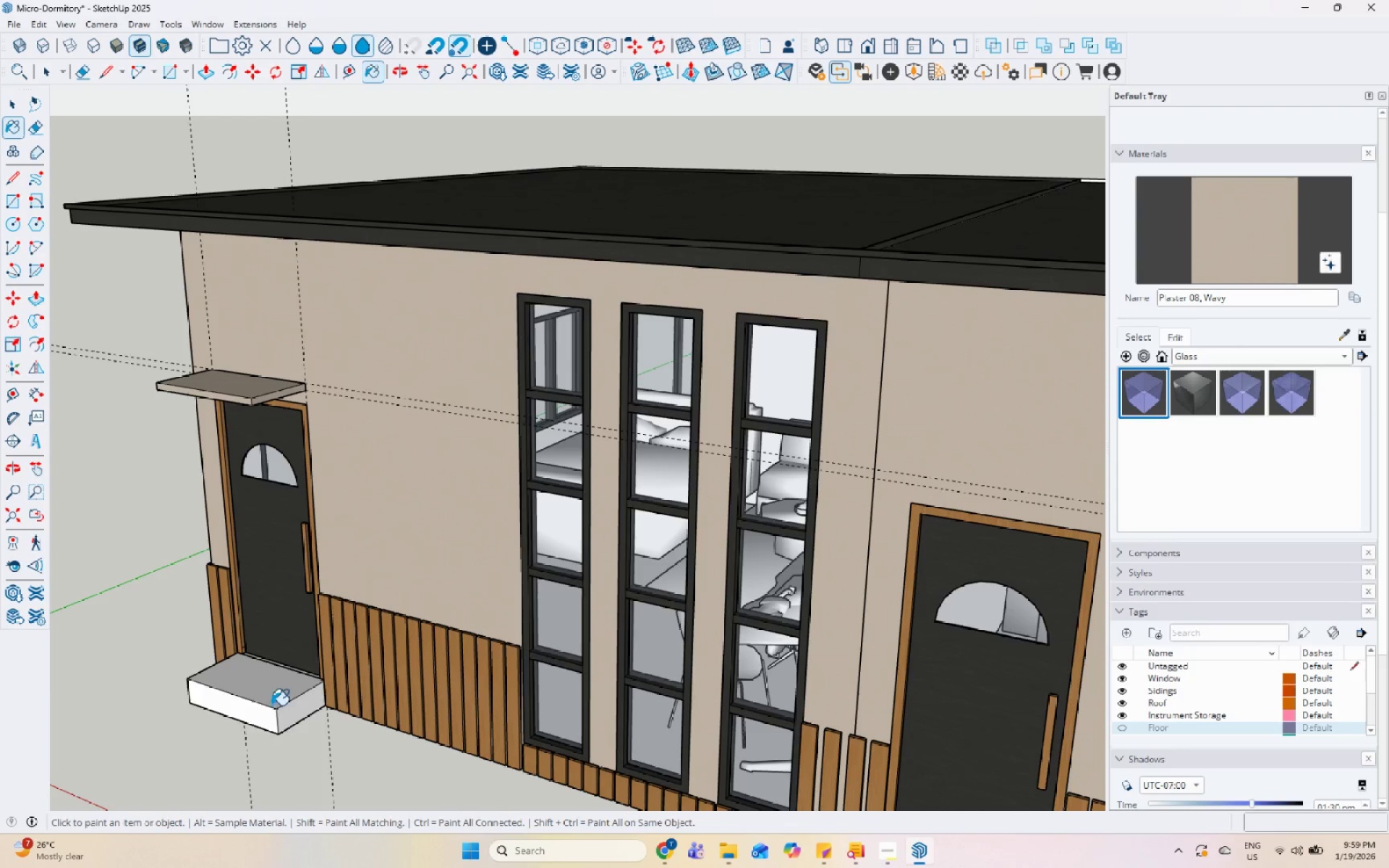 
key(Space)
 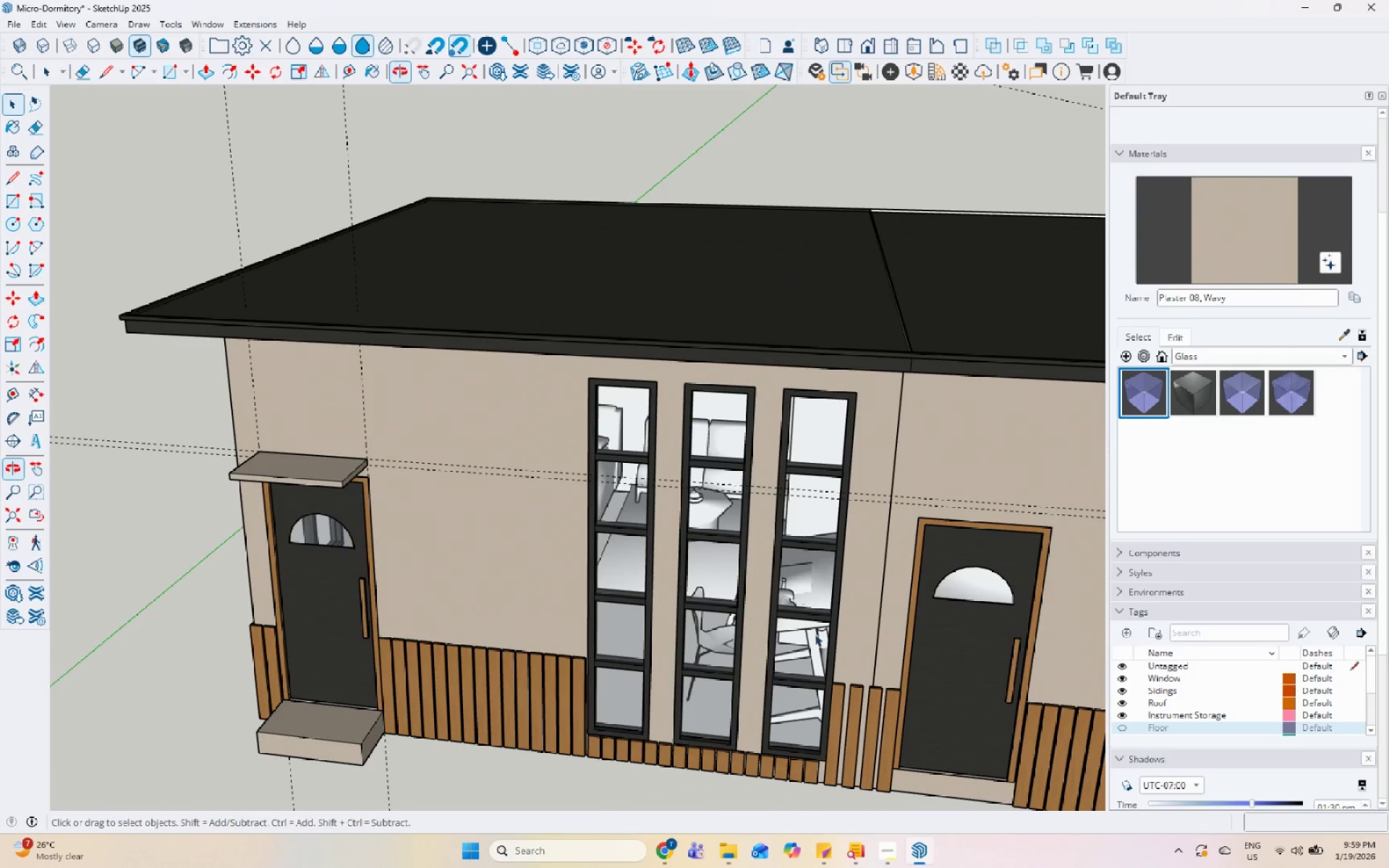 
scroll: coordinate [807, 602], scroll_direction: down, amount: 9.0
 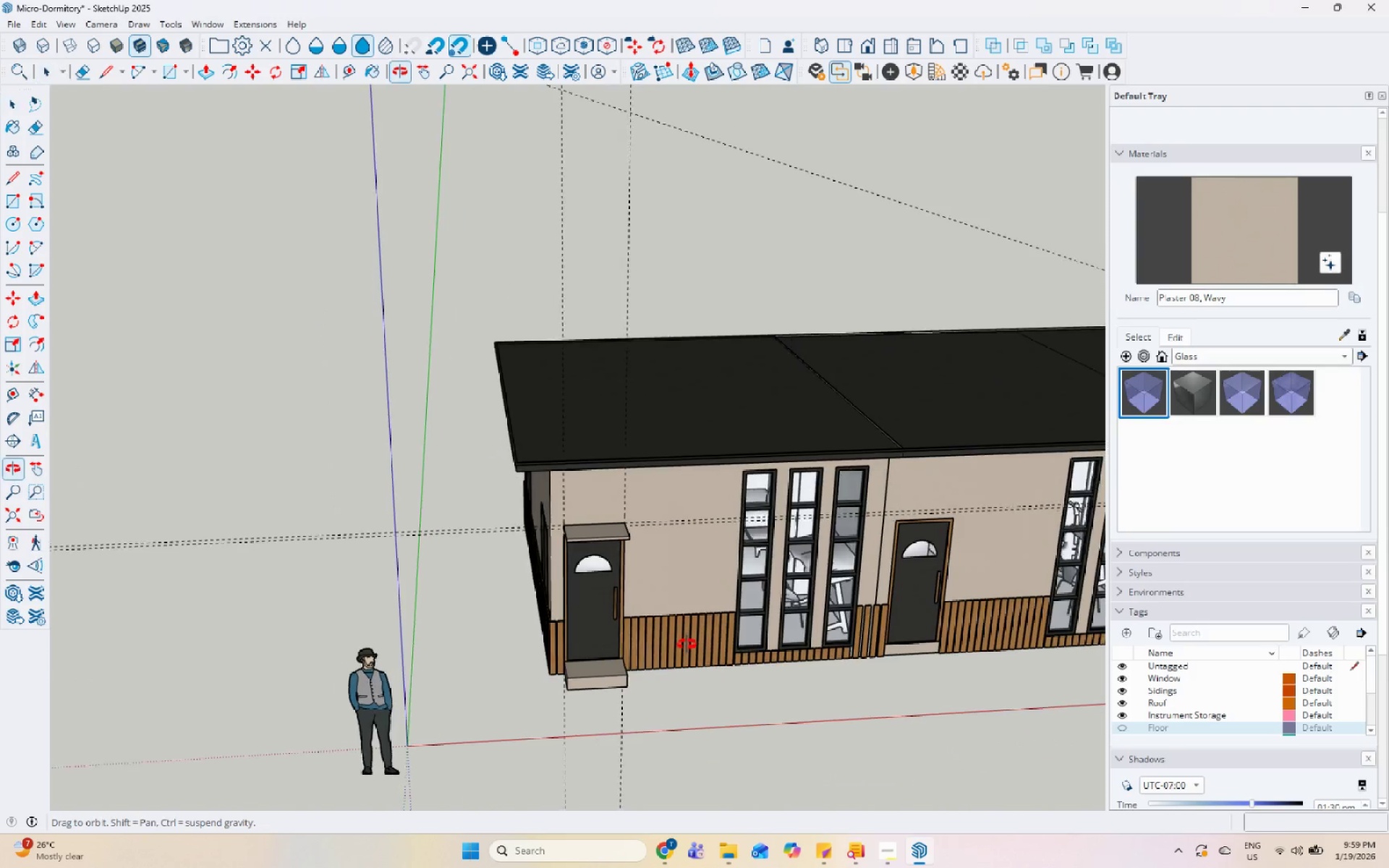 
left_click([603, 498])
 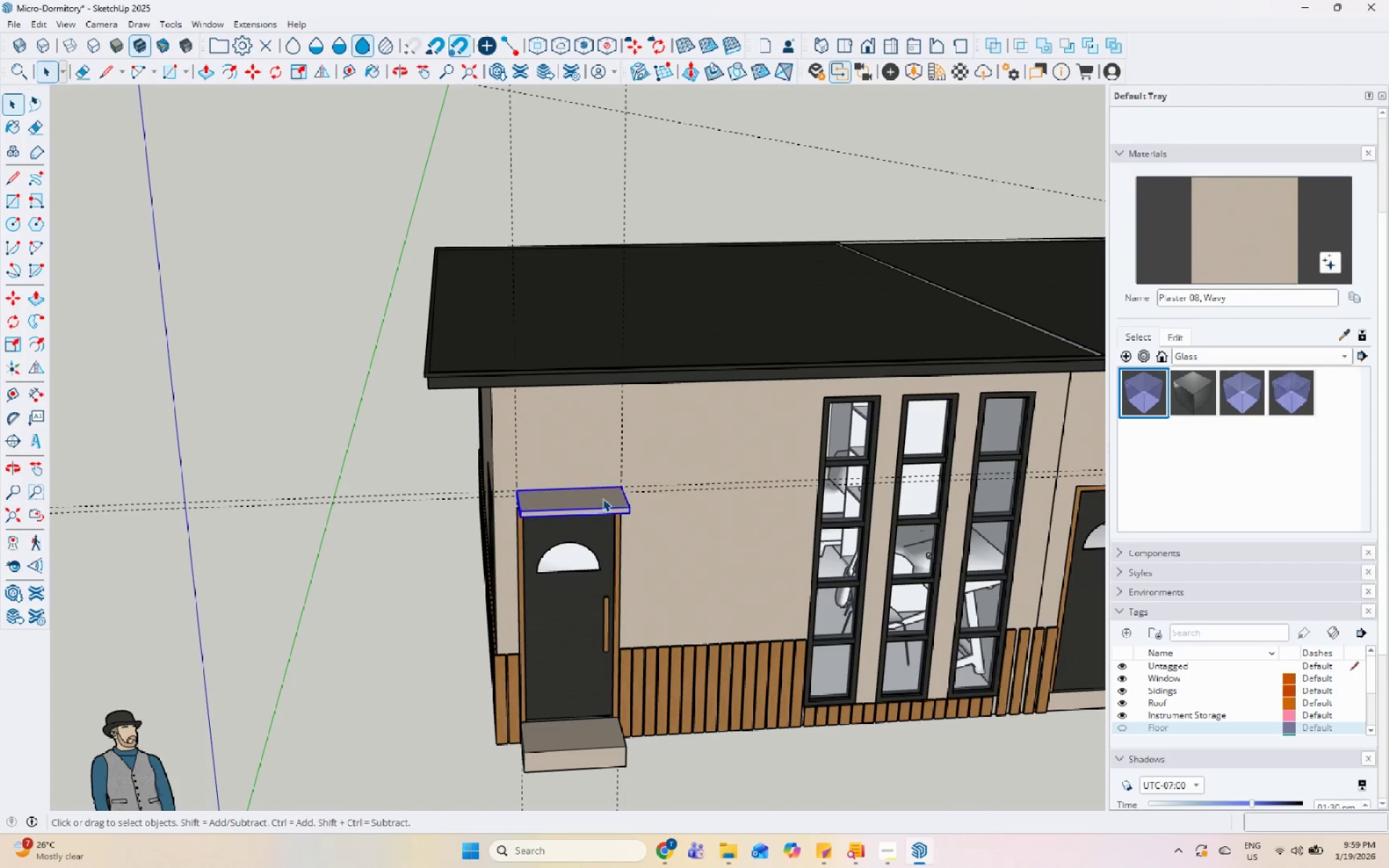 
scroll: coordinate [624, 563], scroll_direction: up, amount: 5.0
 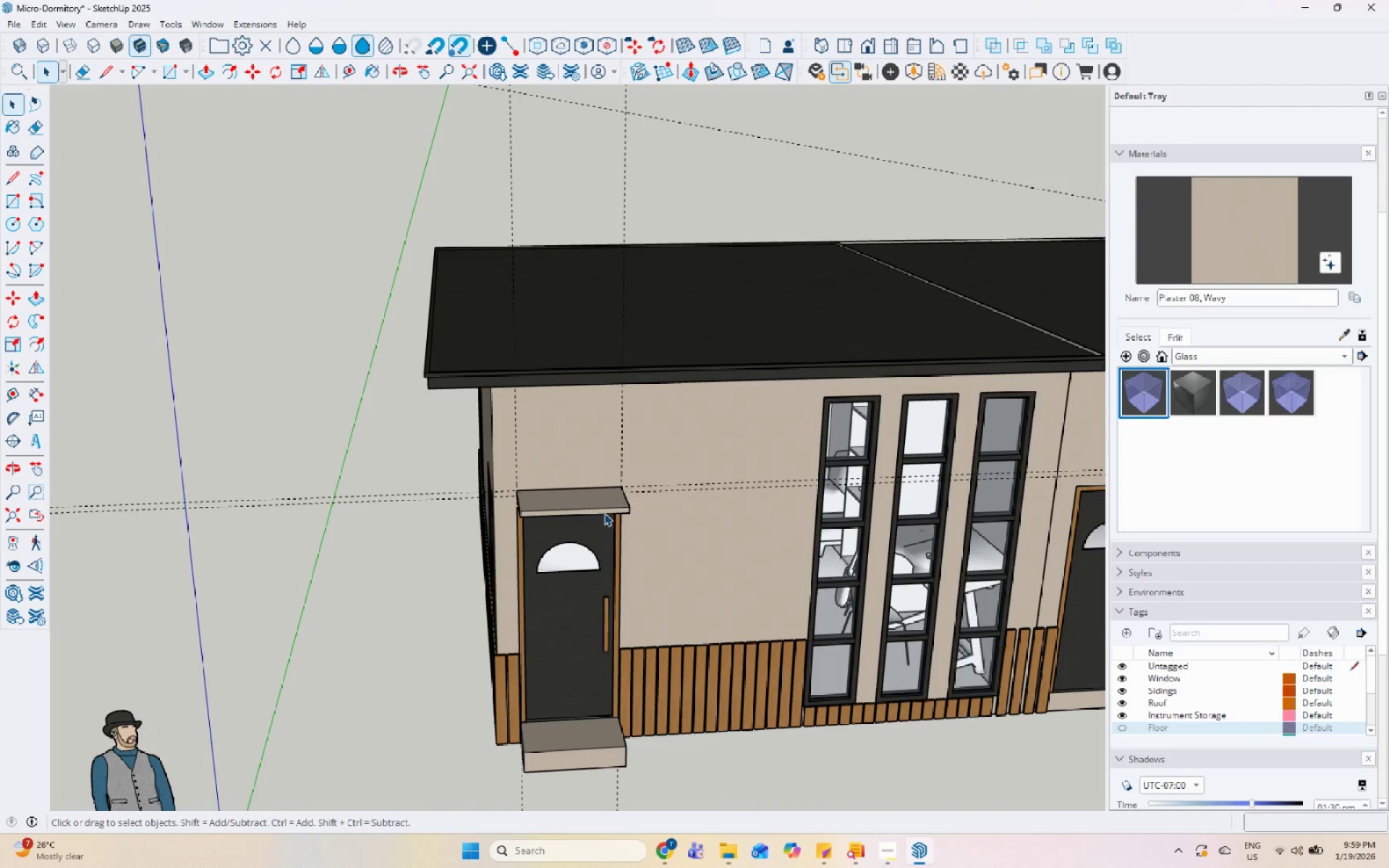 
hold_key(key=ShiftLeft, duration=0.62)
 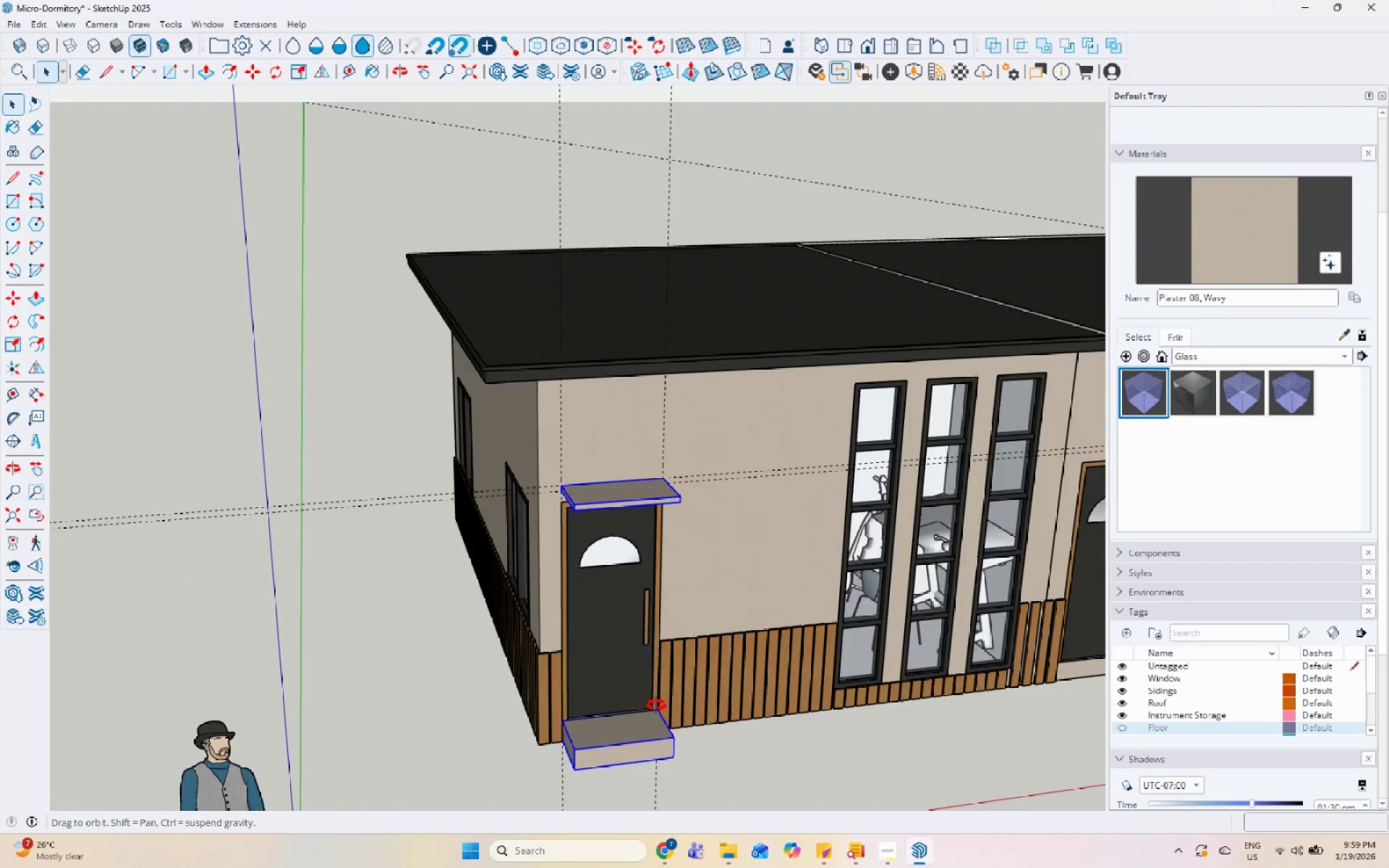 
key(M)
 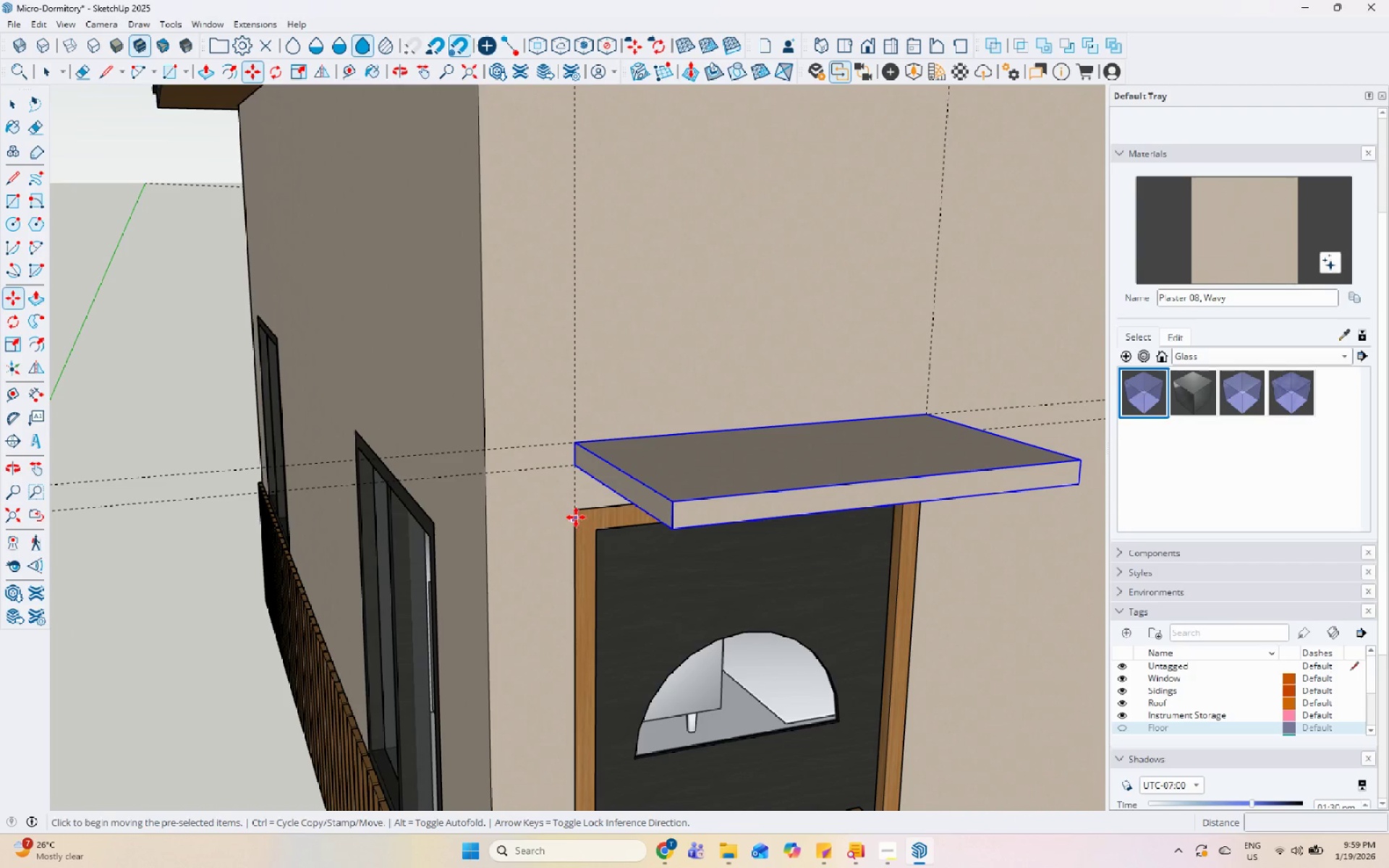 
scroll: coordinate [611, 443], scroll_direction: up, amount: 13.0
 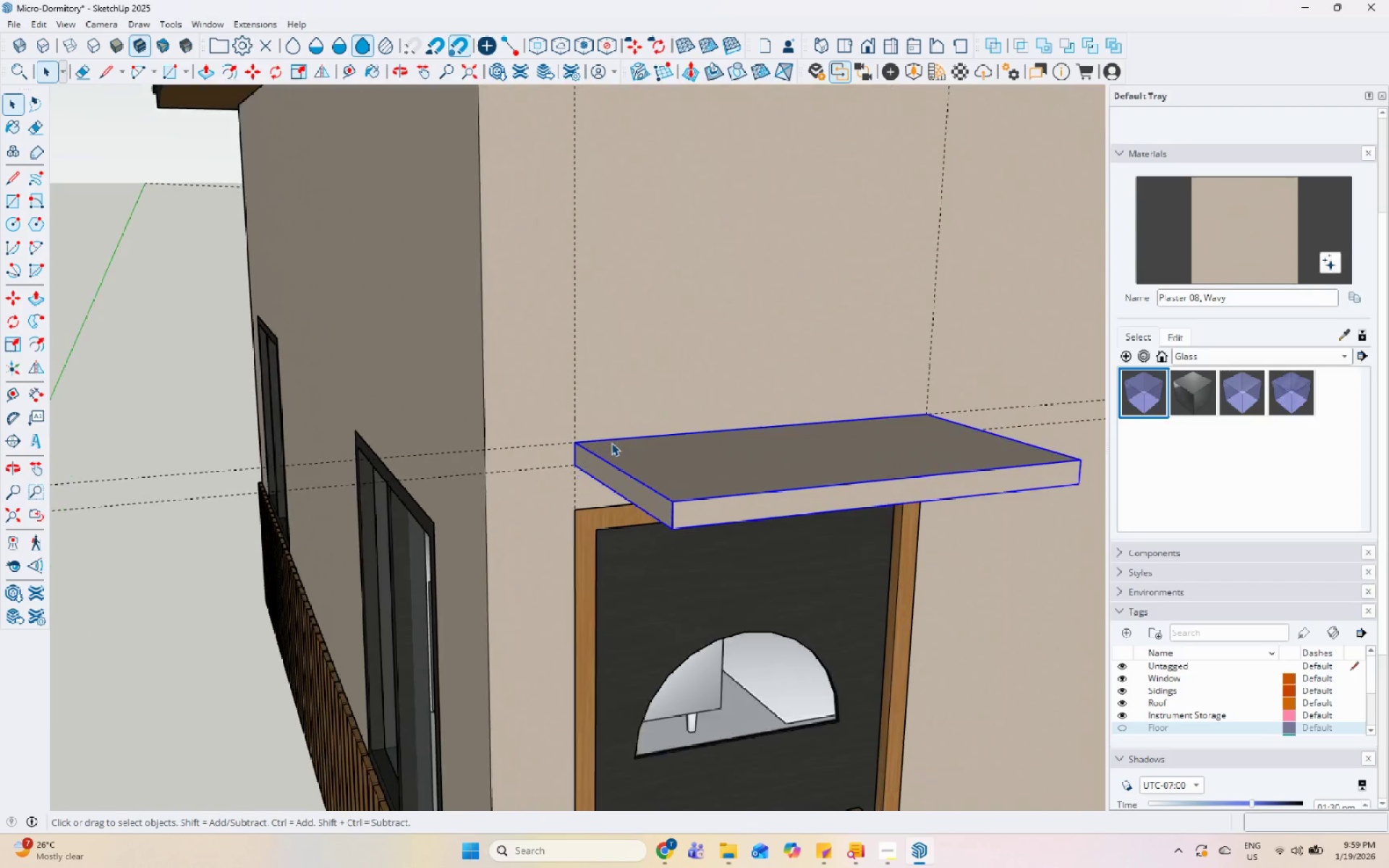 
key(Control+ControlLeft)
 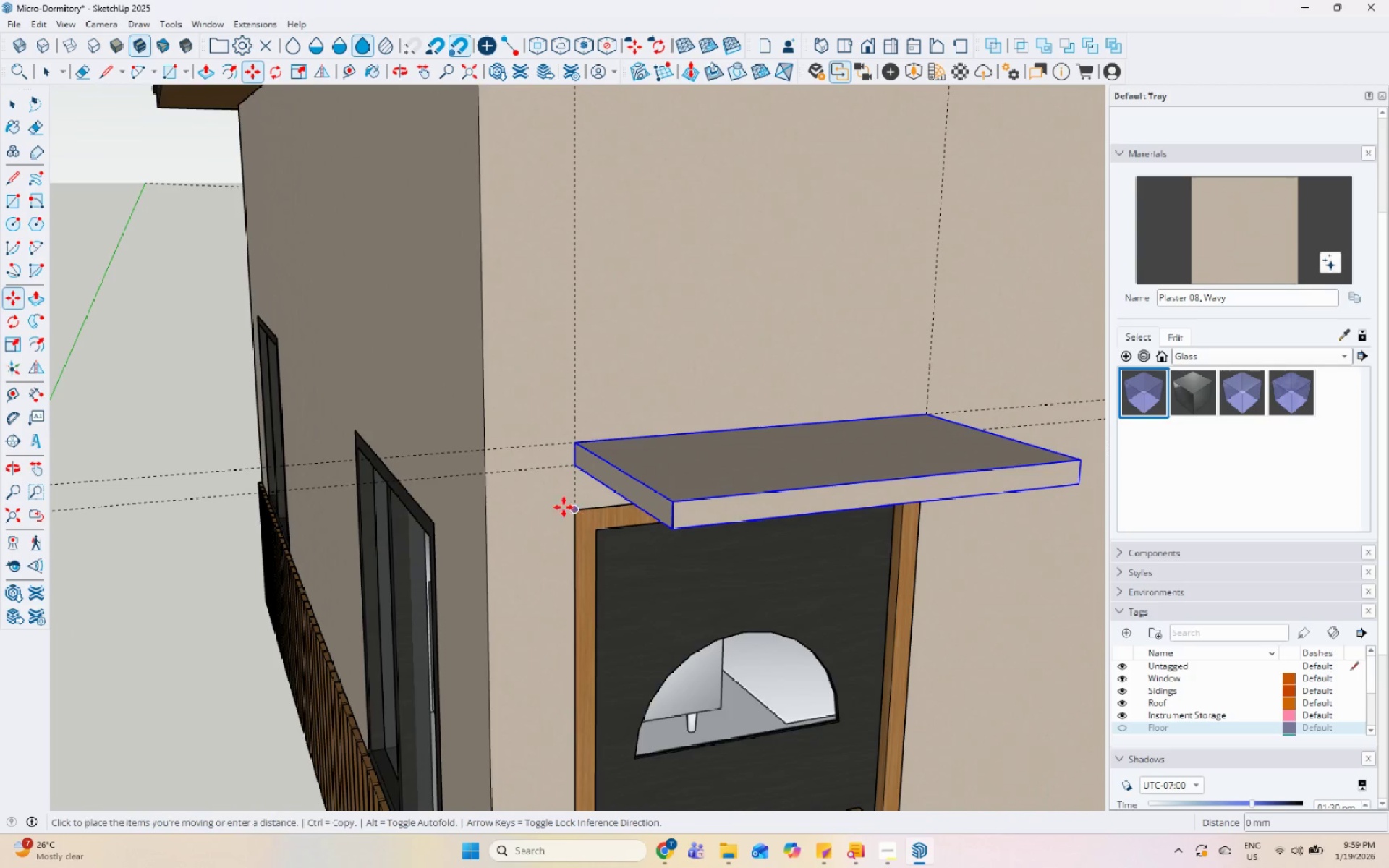 
scroll: coordinate [717, 417], scroll_direction: down, amount: 5.0
 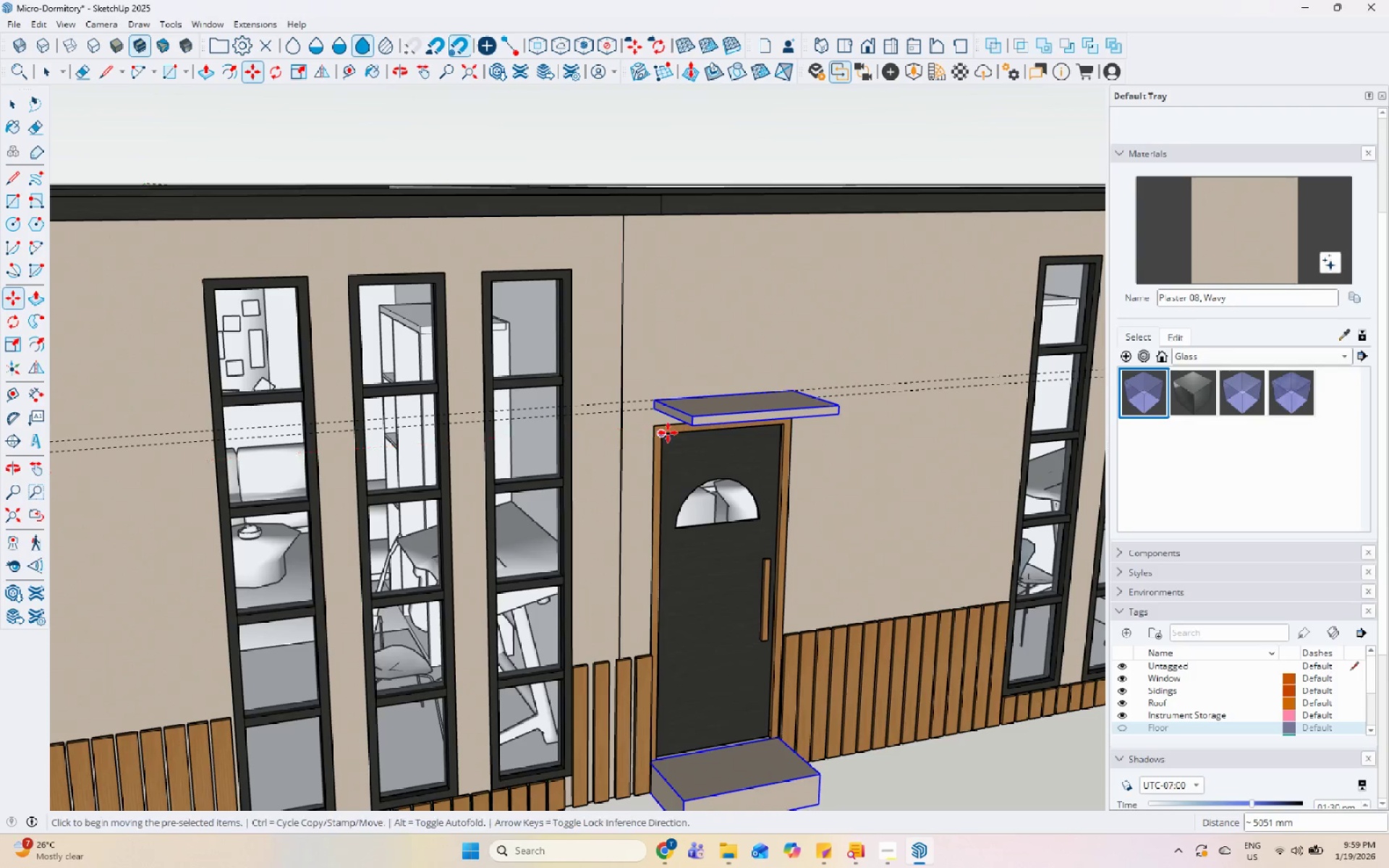 
key(Control+ControlLeft)
 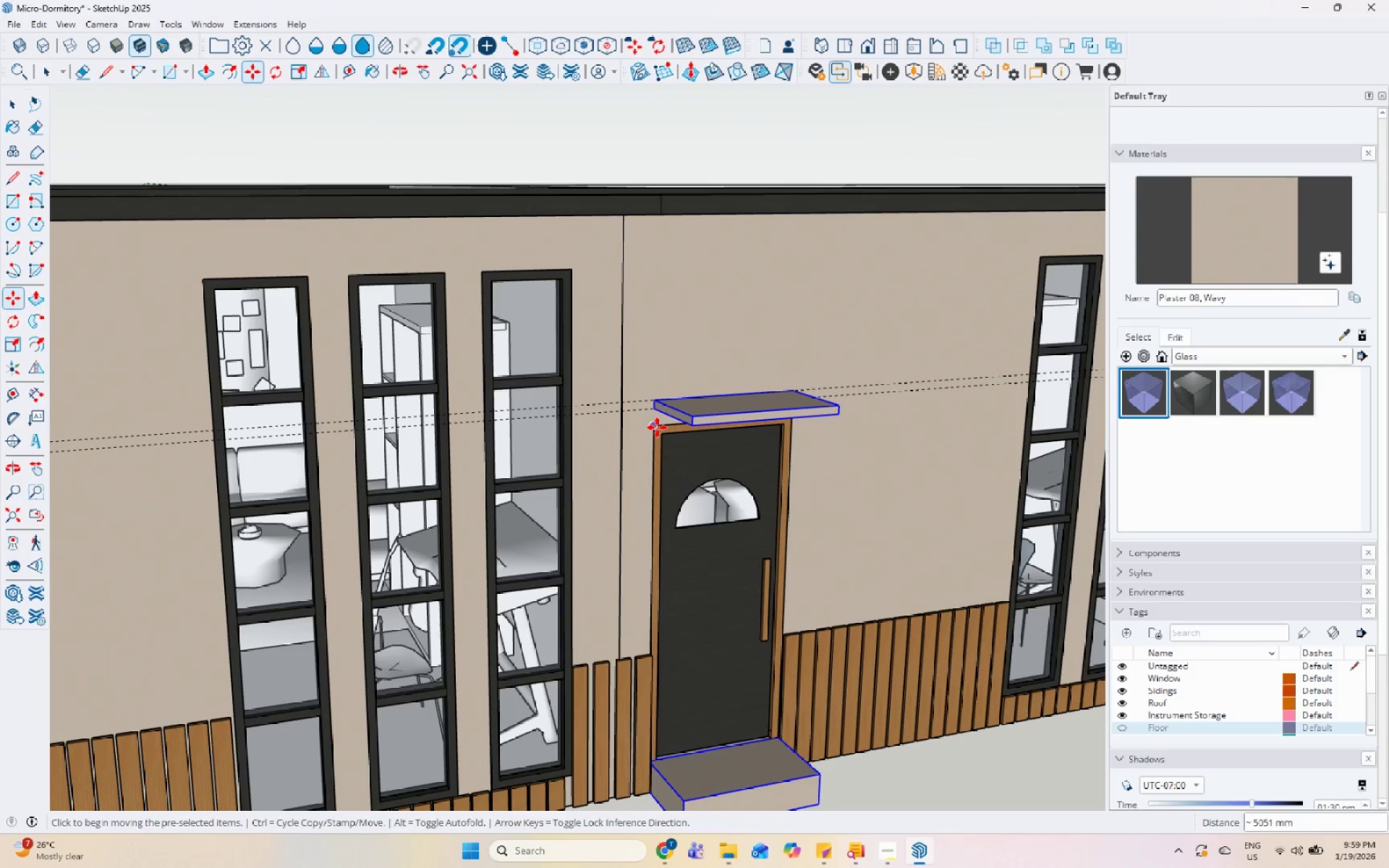 
left_click([657, 427])
 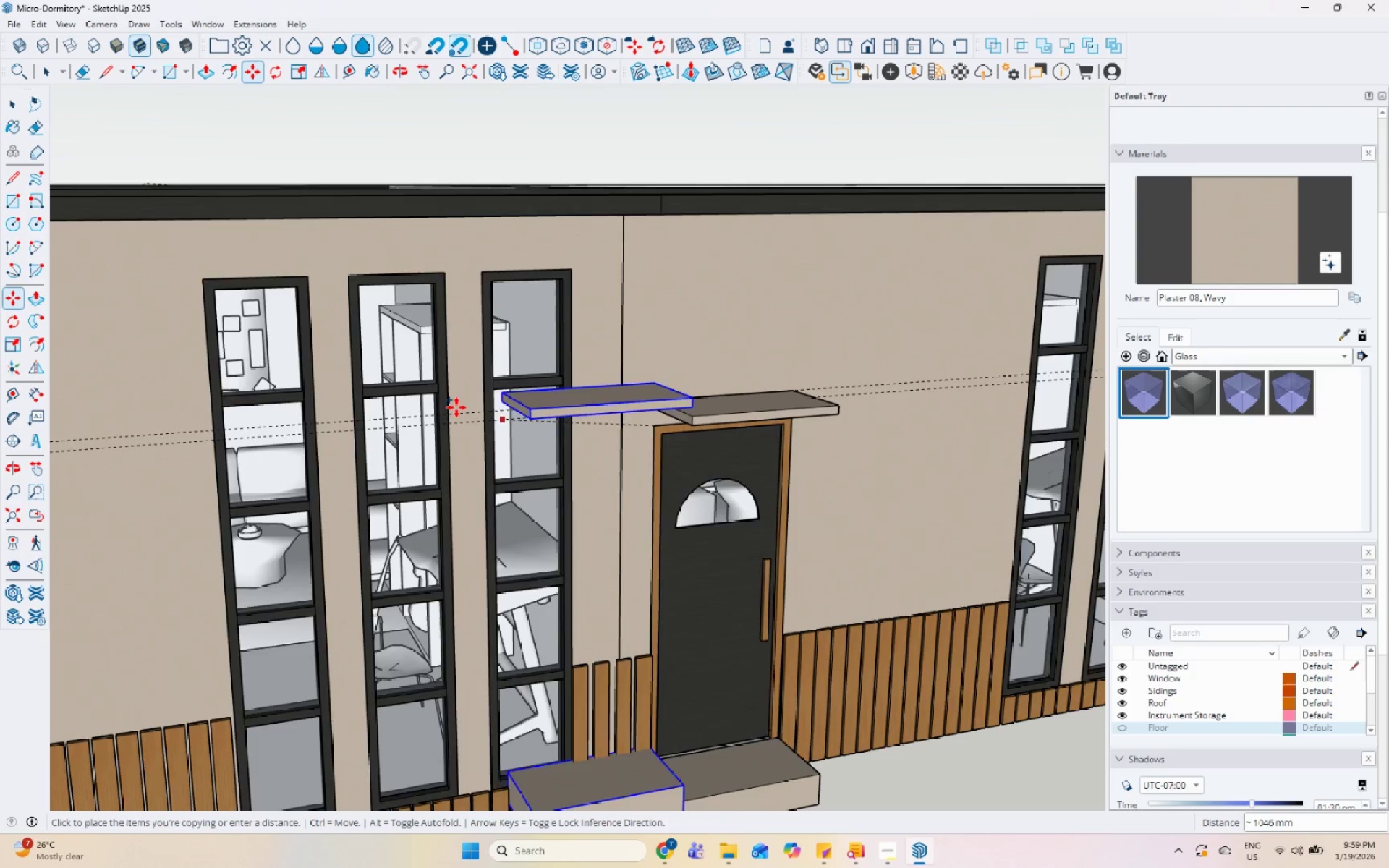 
scroll: coordinate [697, 415], scroll_direction: down, amount: 2.0
 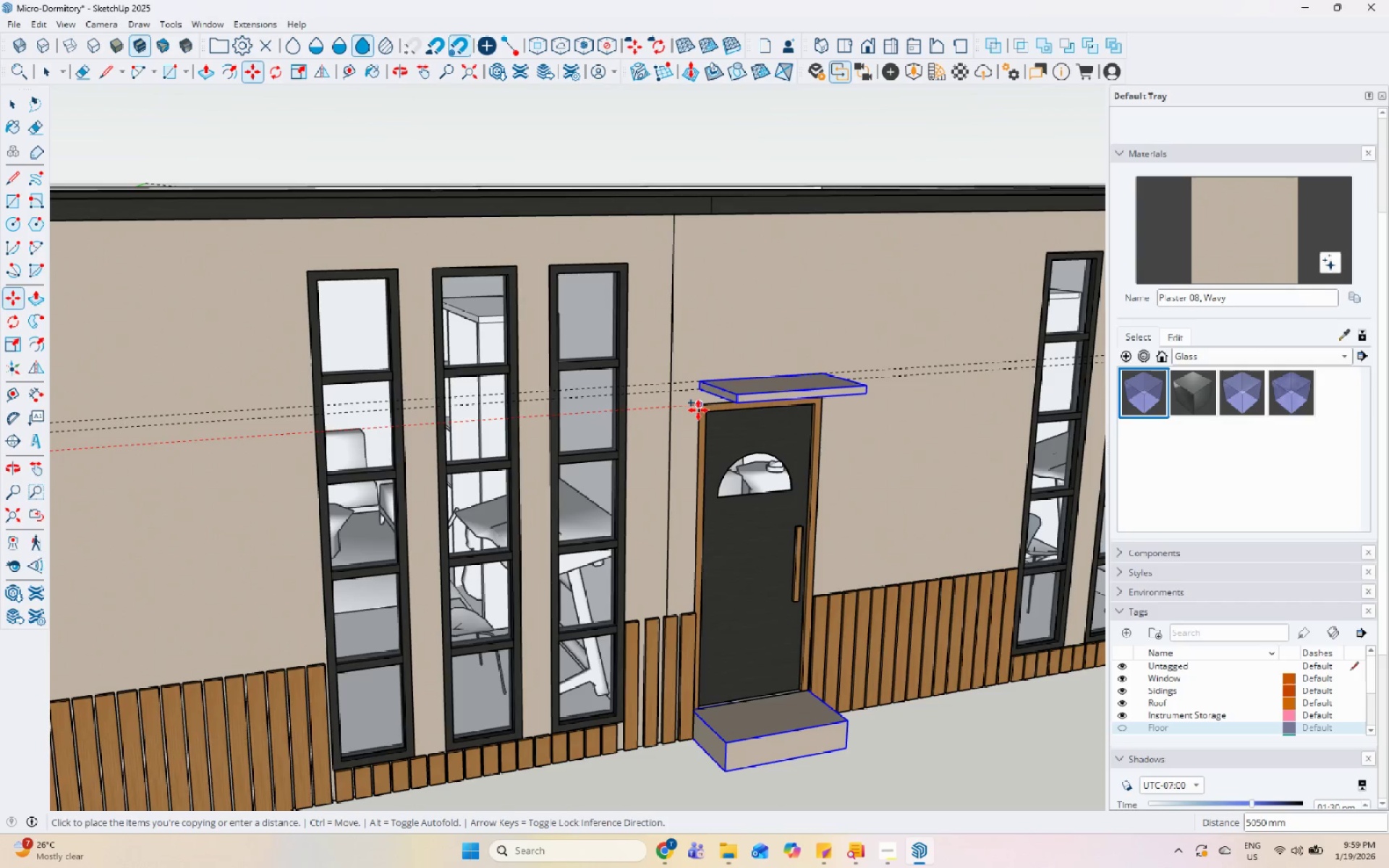 
left_click([698, 410])
 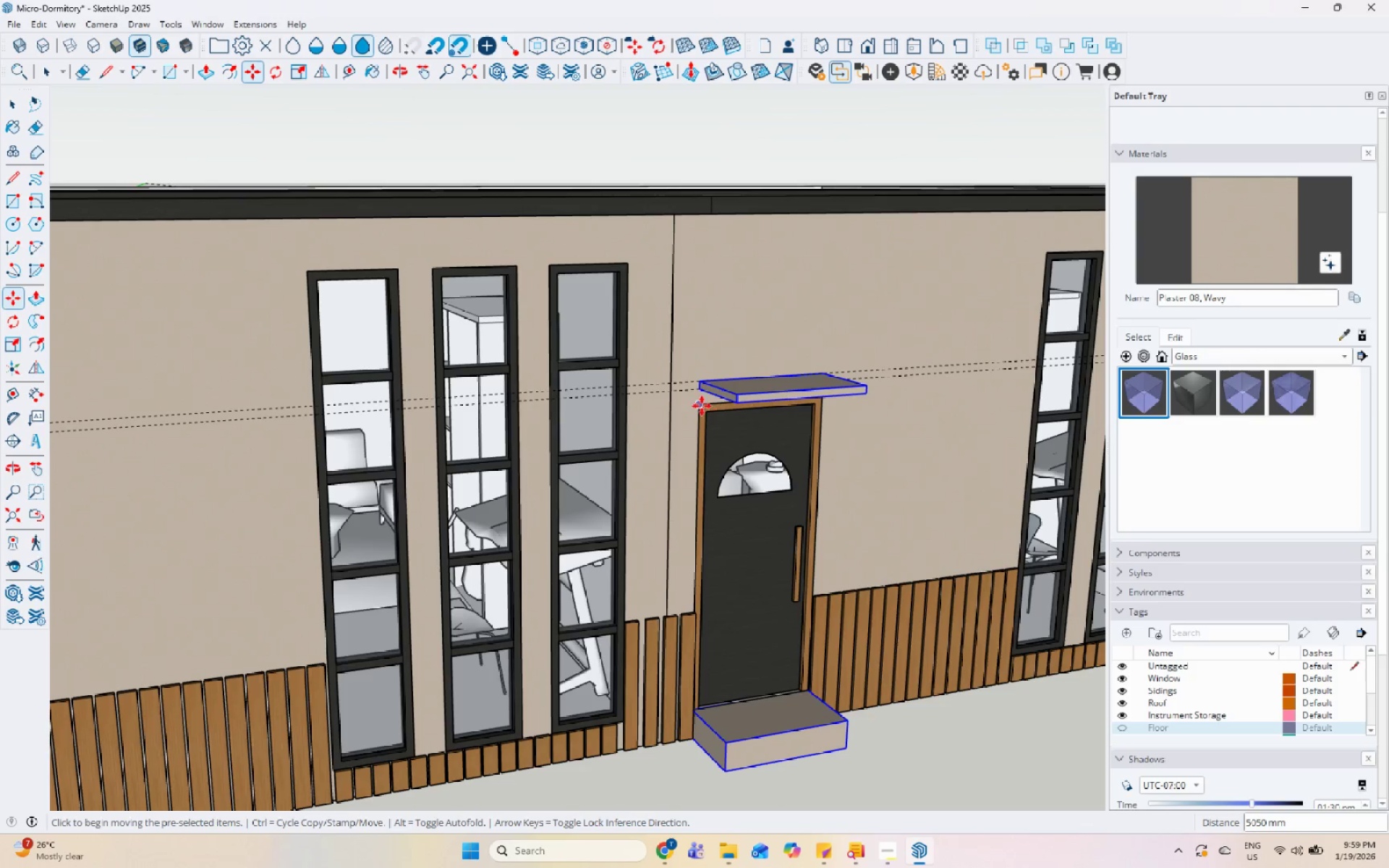 
key(Control+ControlLeft)
 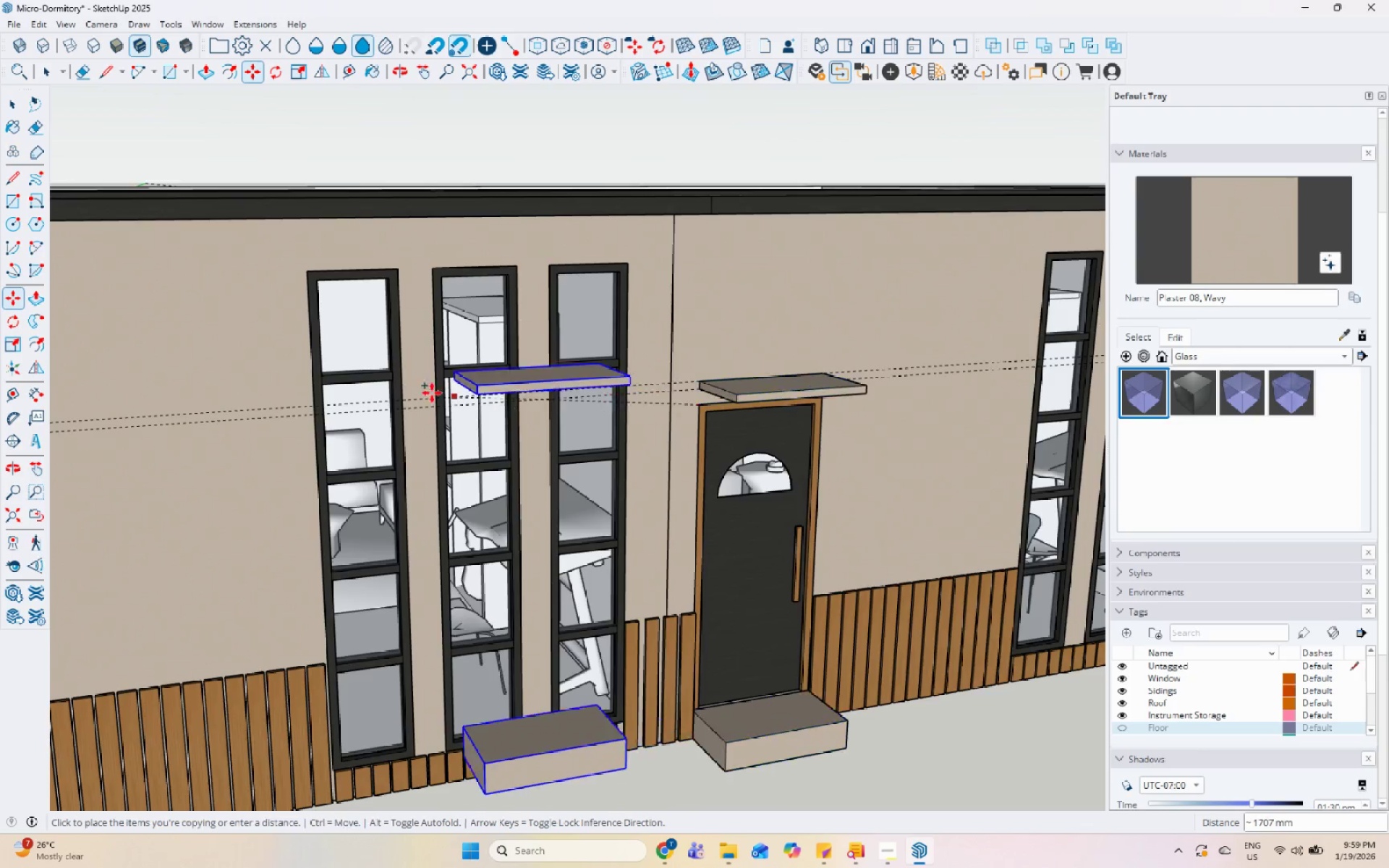 
left_click([701, 406])
 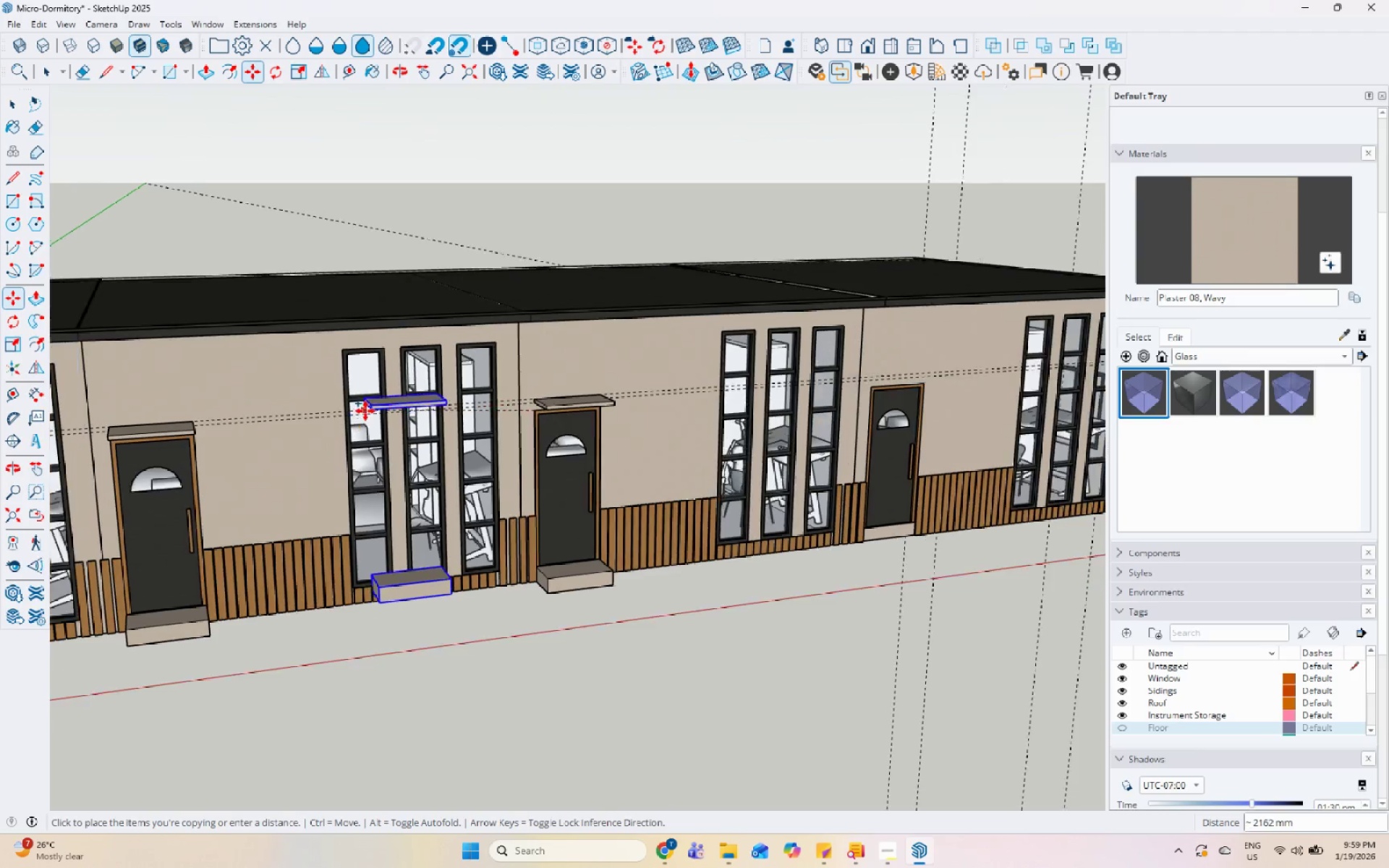 
scroll: coordinate [706, 423], scroll_direction: down, amount: 1.0
 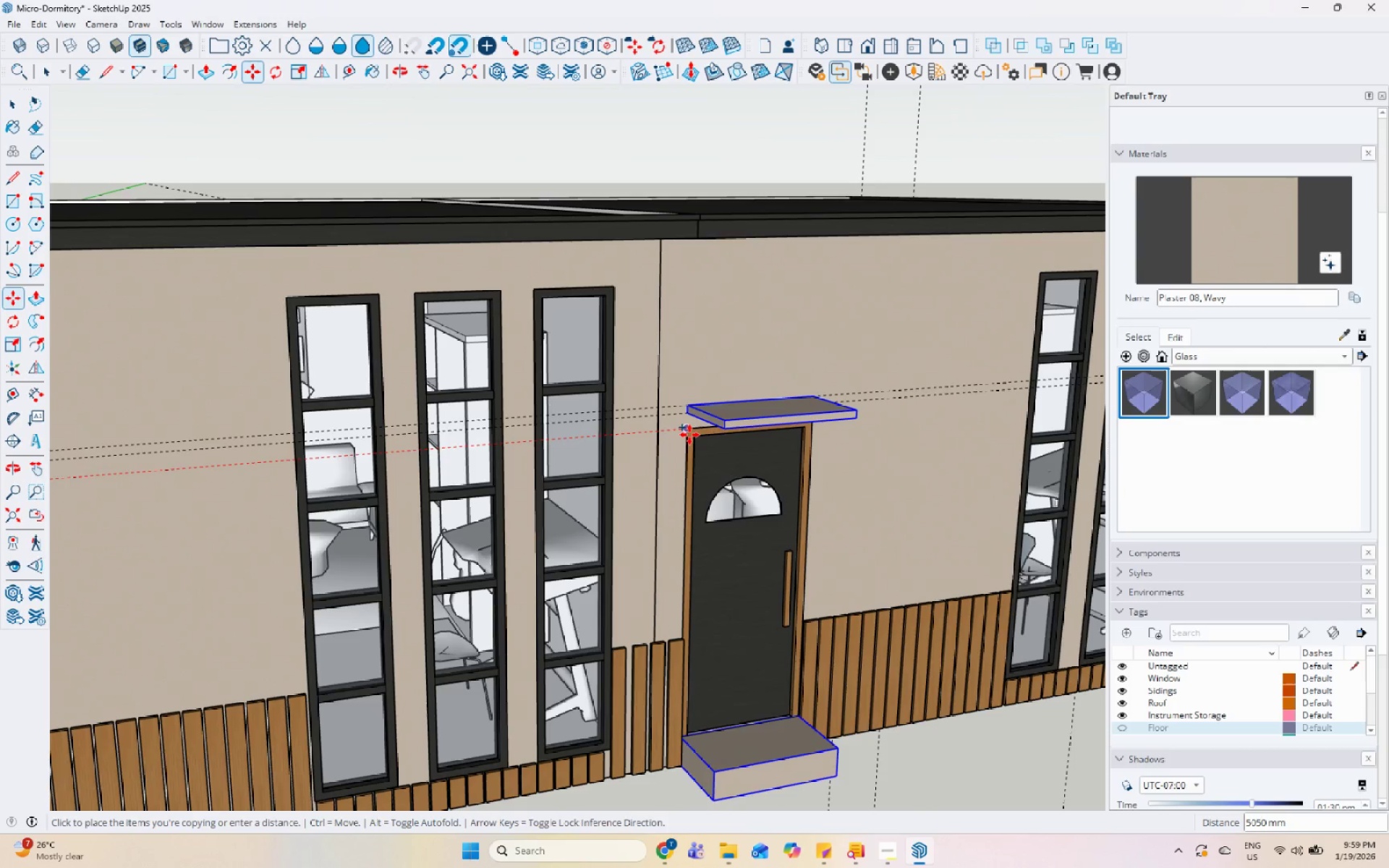 
left_click([689, 435])
 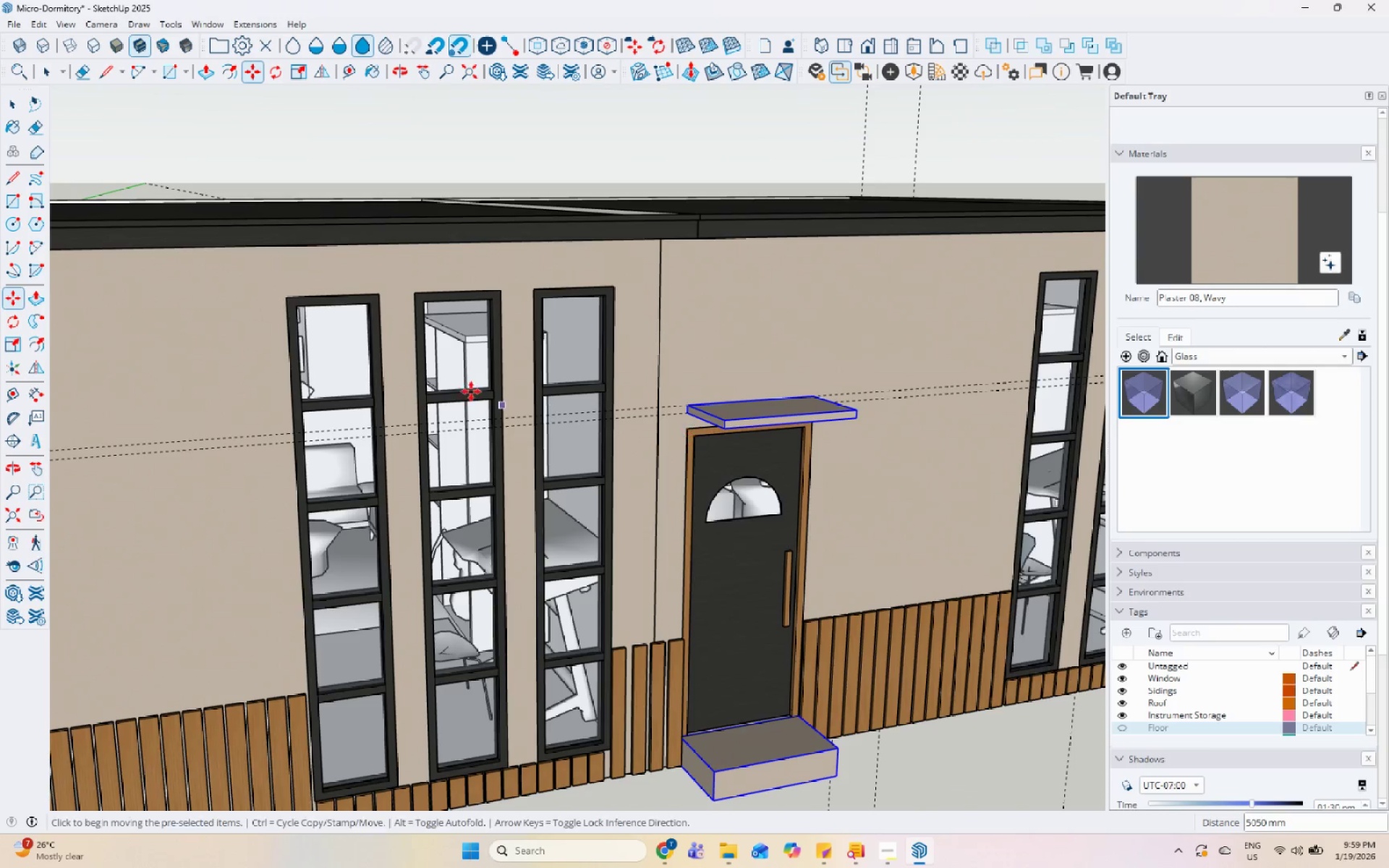 
key(Space)
 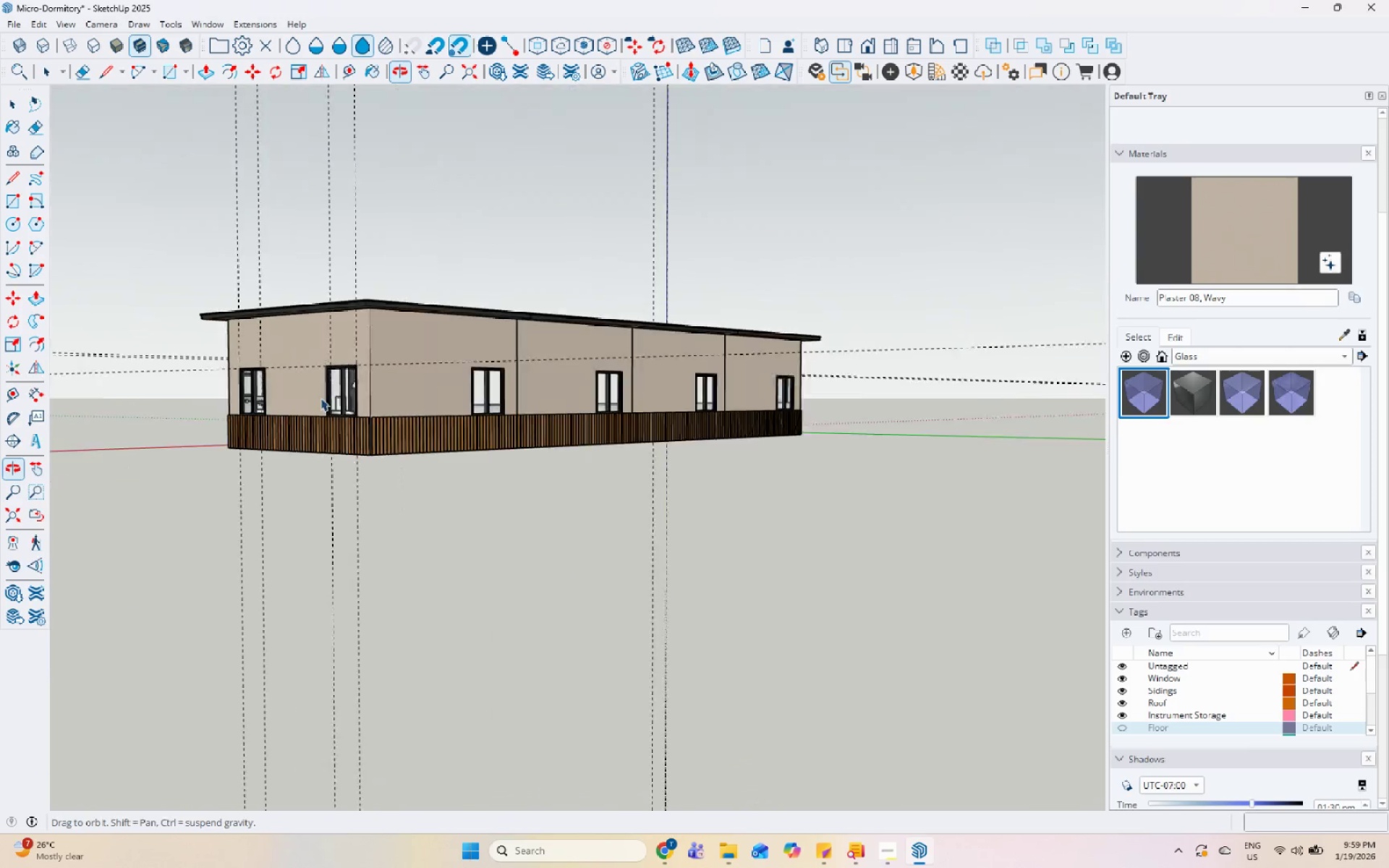 
scroll: coordinate [968, 475], scroll_direction: down, amount: 15.0
 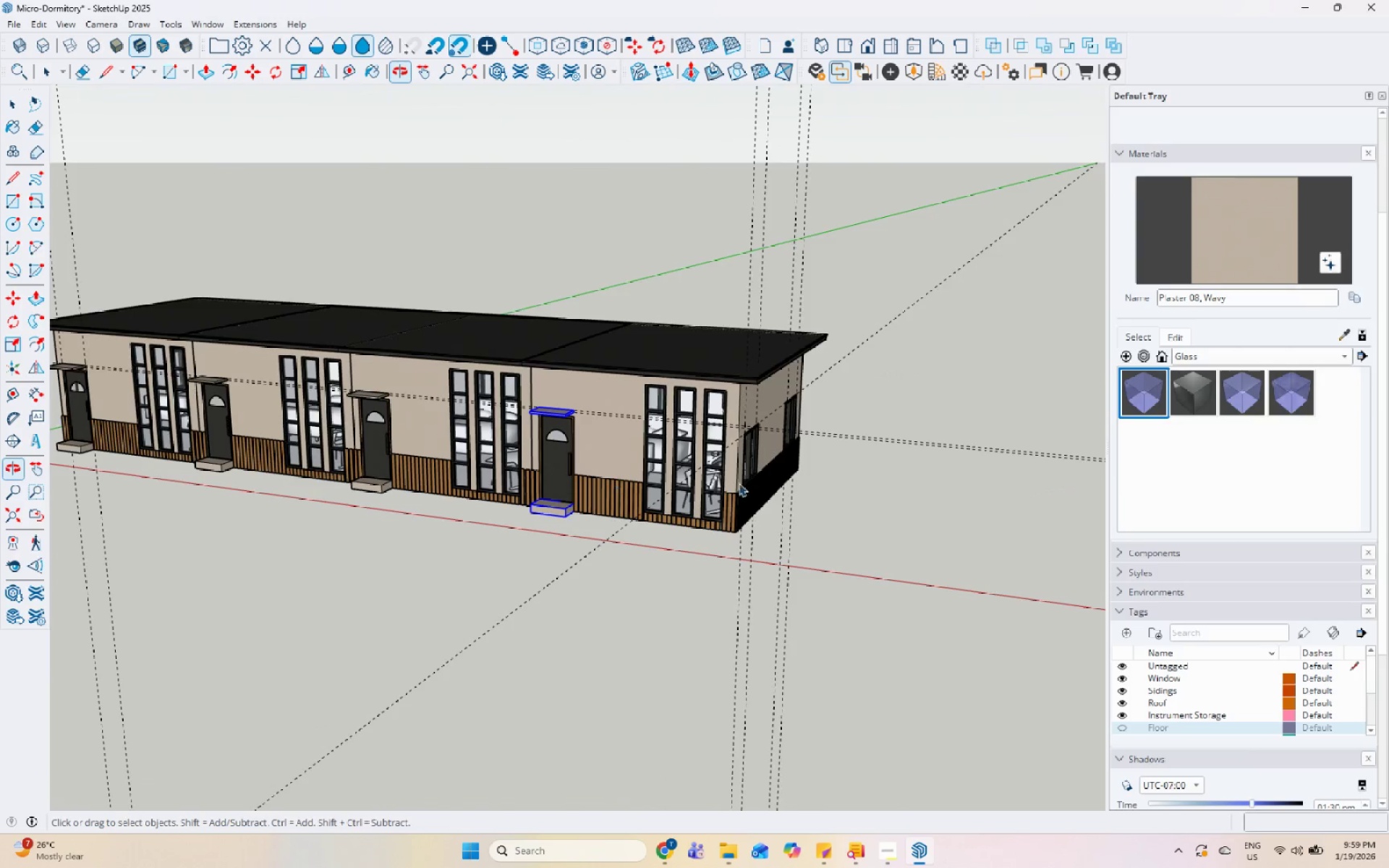 
key(Space)
 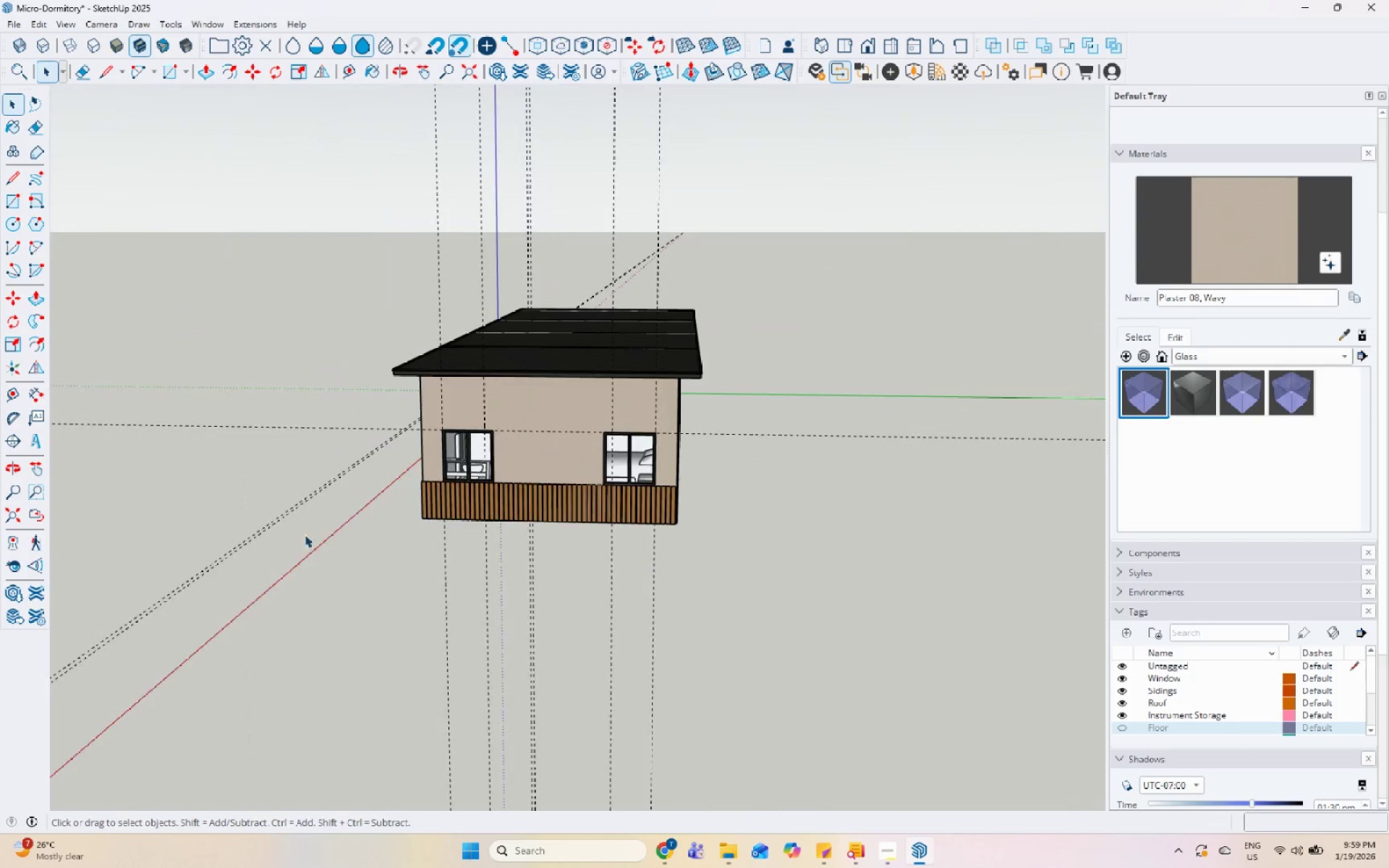 
key(Space)
 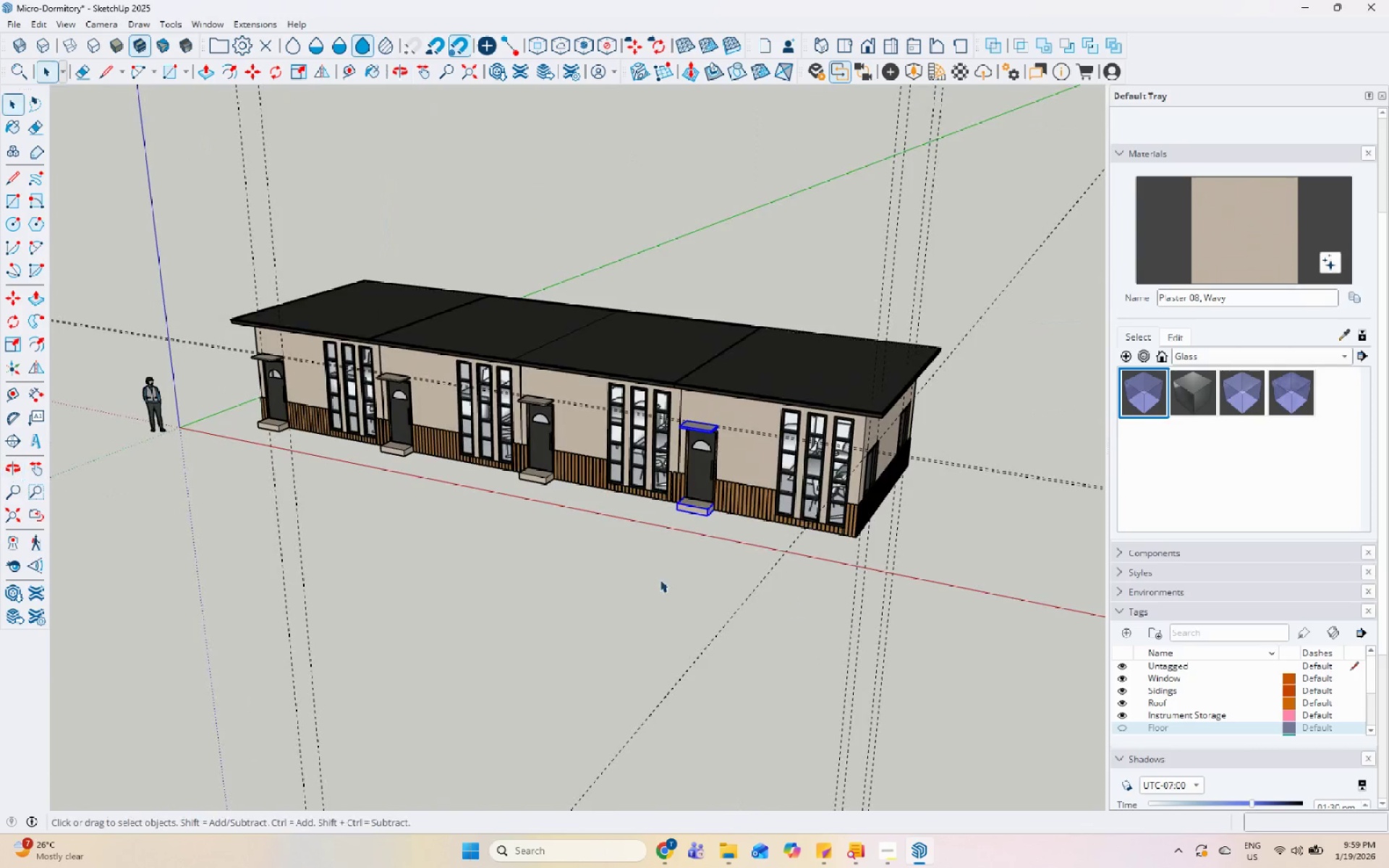 
left_click_drag(start_coordinate=[607, 578], to_coordinate=[612, 577])
 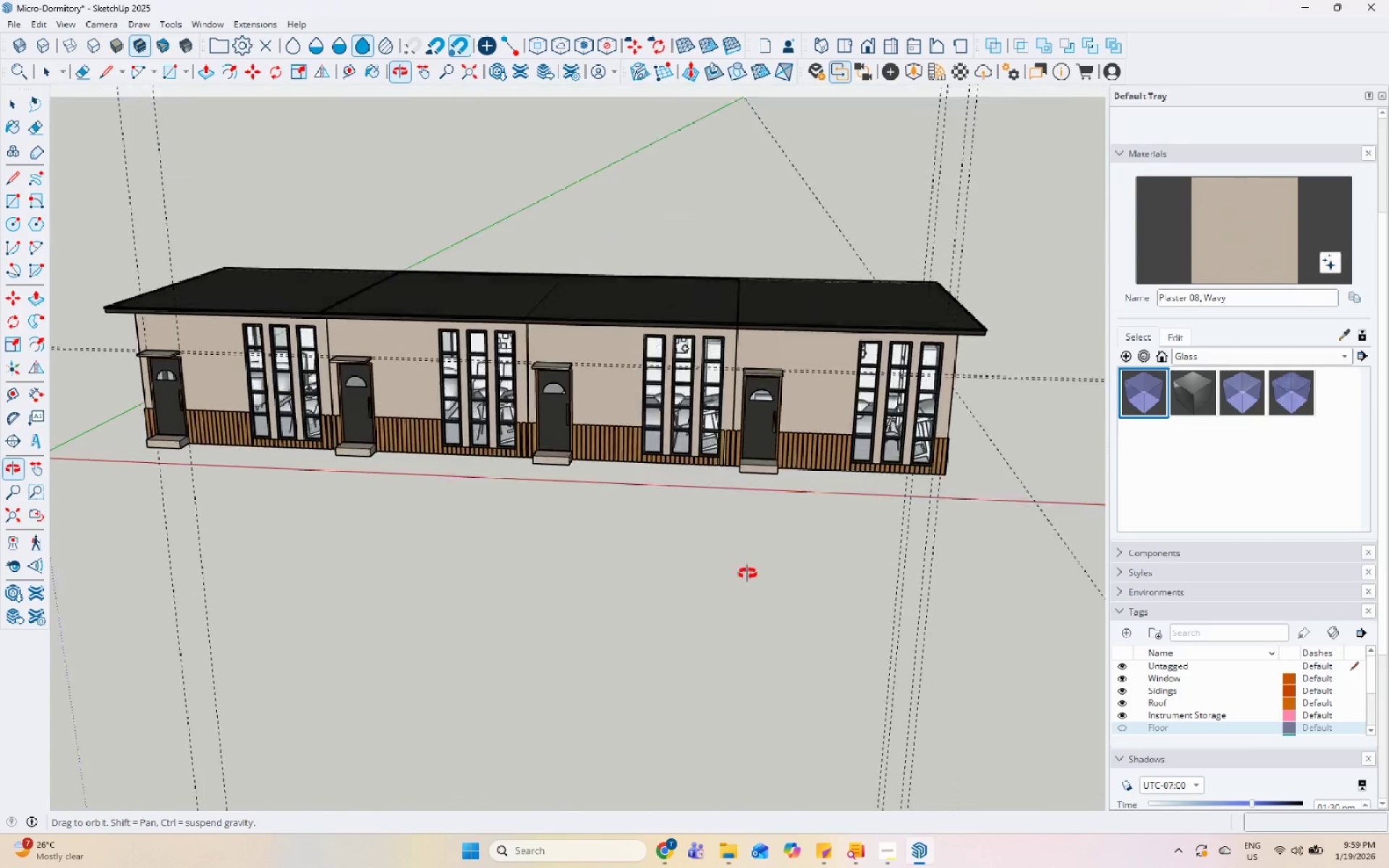 
scroll: coordinate [608, 578], scroll_direction: up, amount: 2.0
 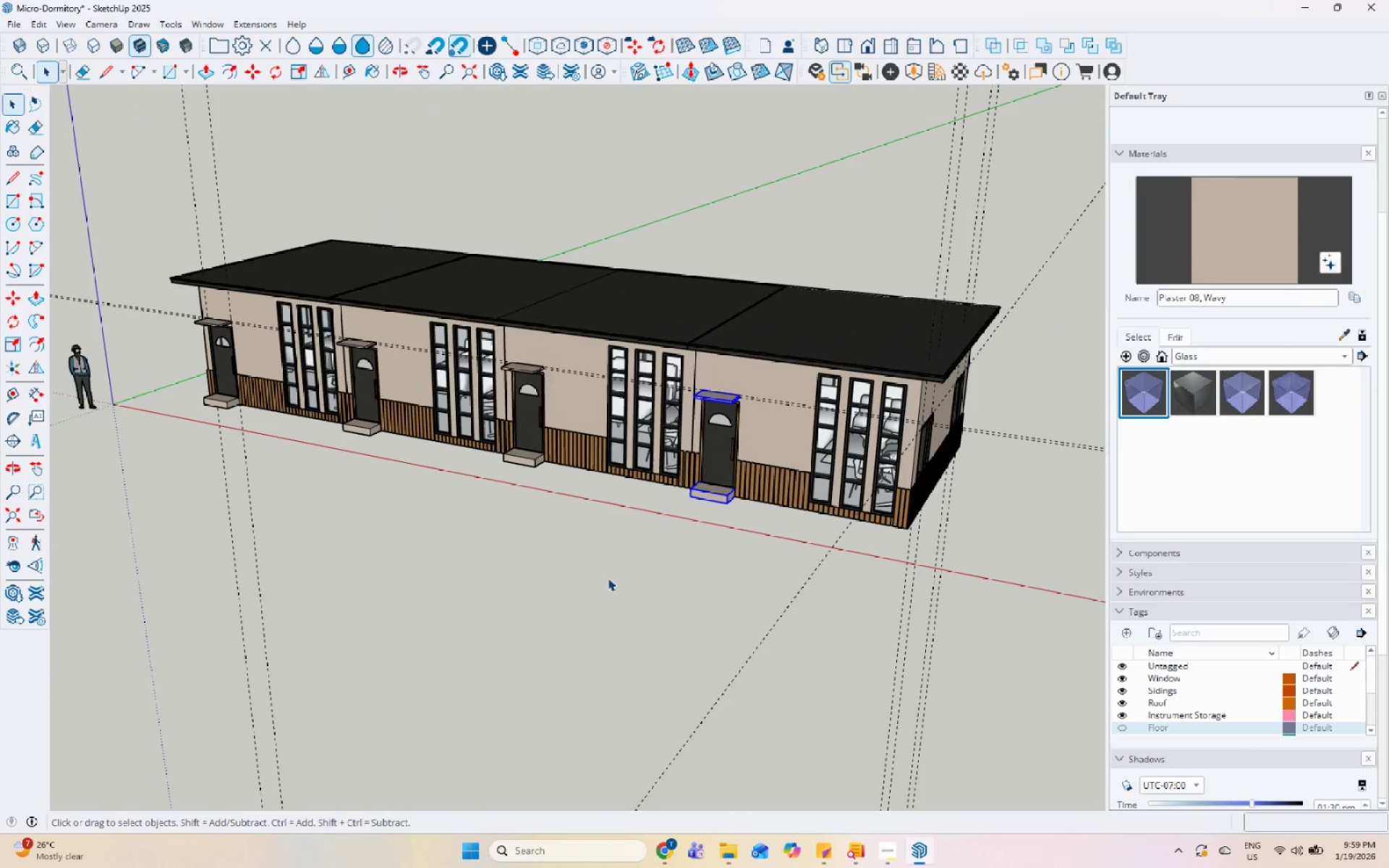 
scroll: coordinate [888, 485], scroll_direction: down, amount: 7.0
 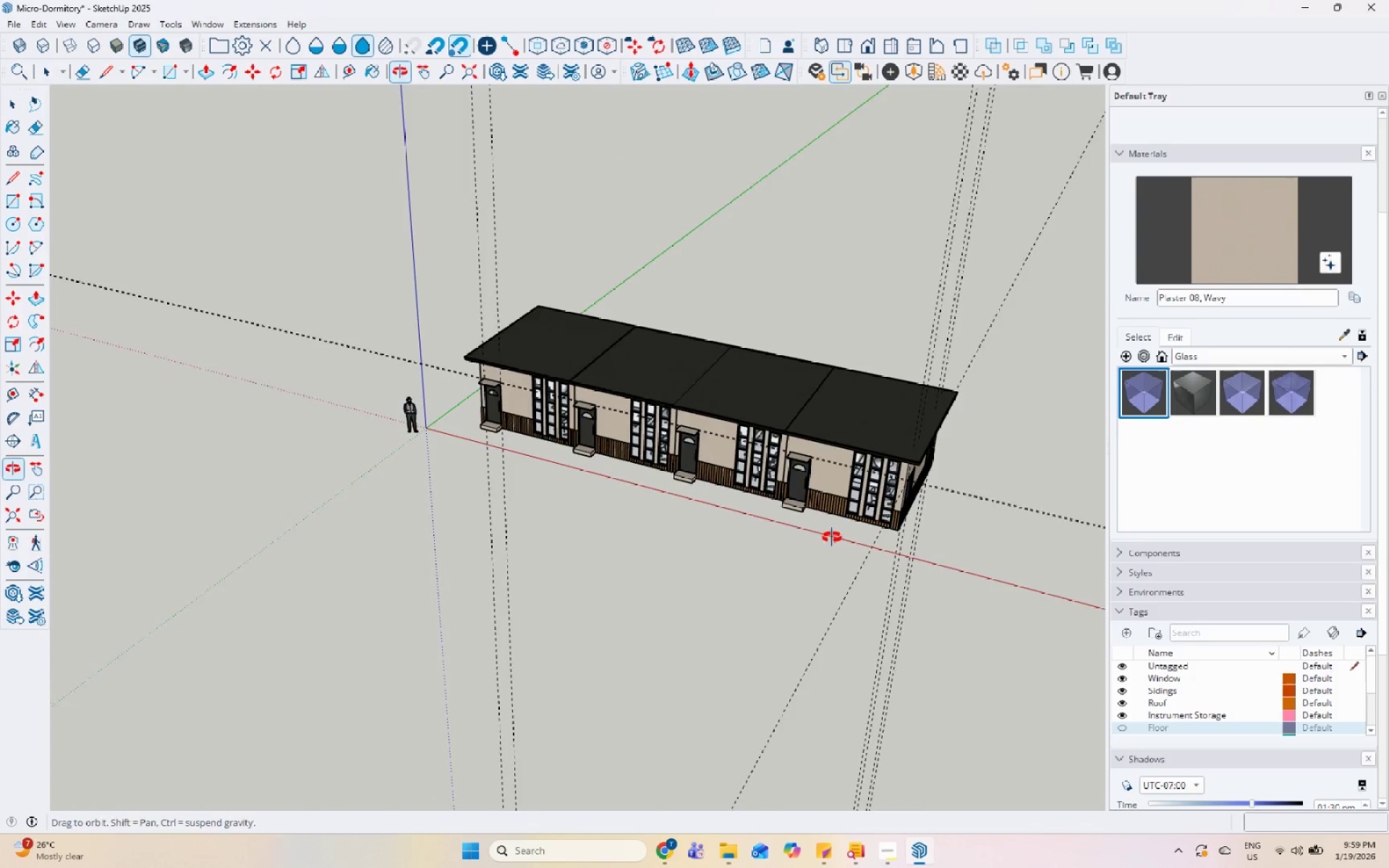 
scroll: coordinate [532, 445], scroll_direction: up, amount: 4.0
 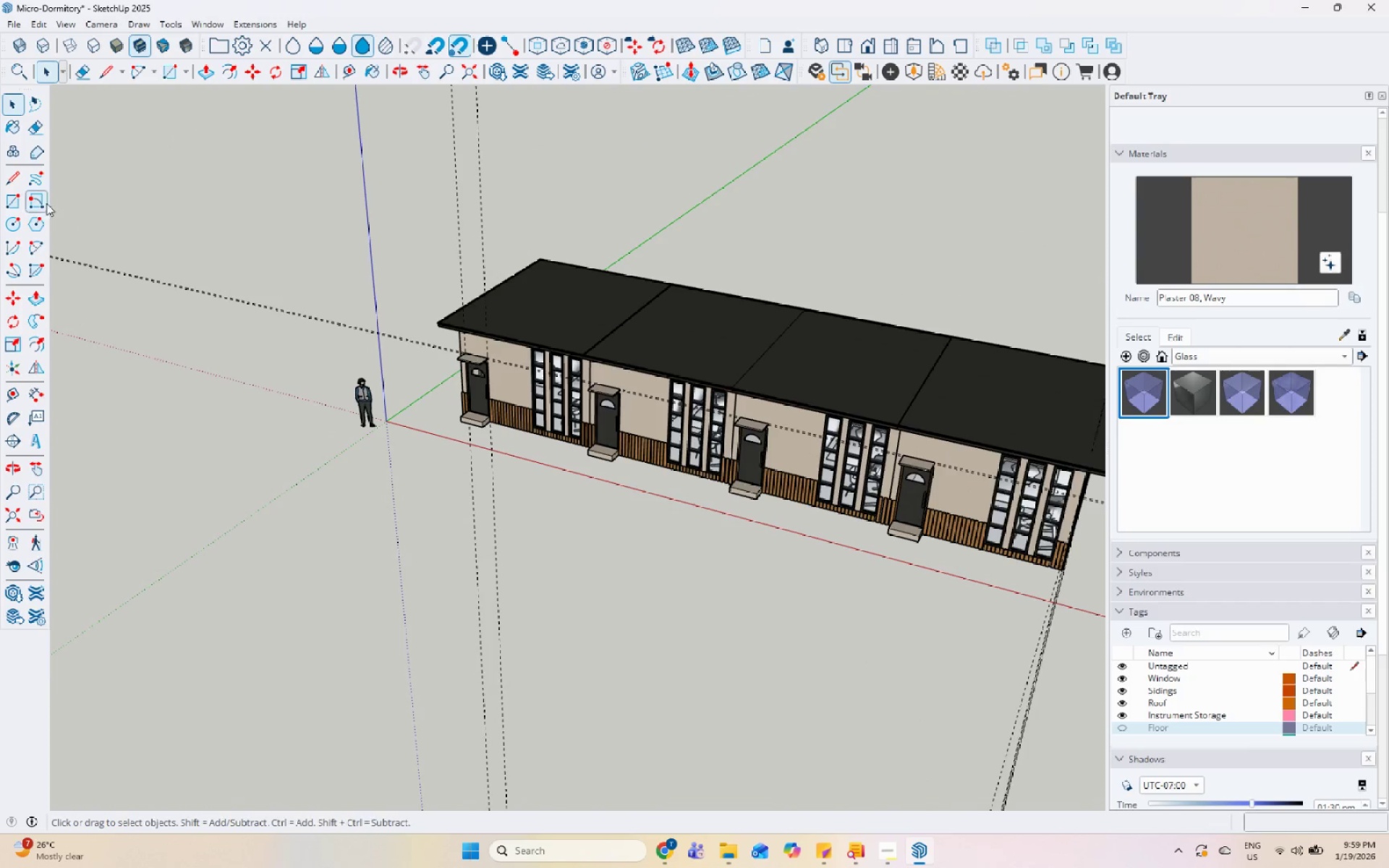 
left_click_drag(start_coordinate=[17, 200], to_coordinate=[24, 200])
 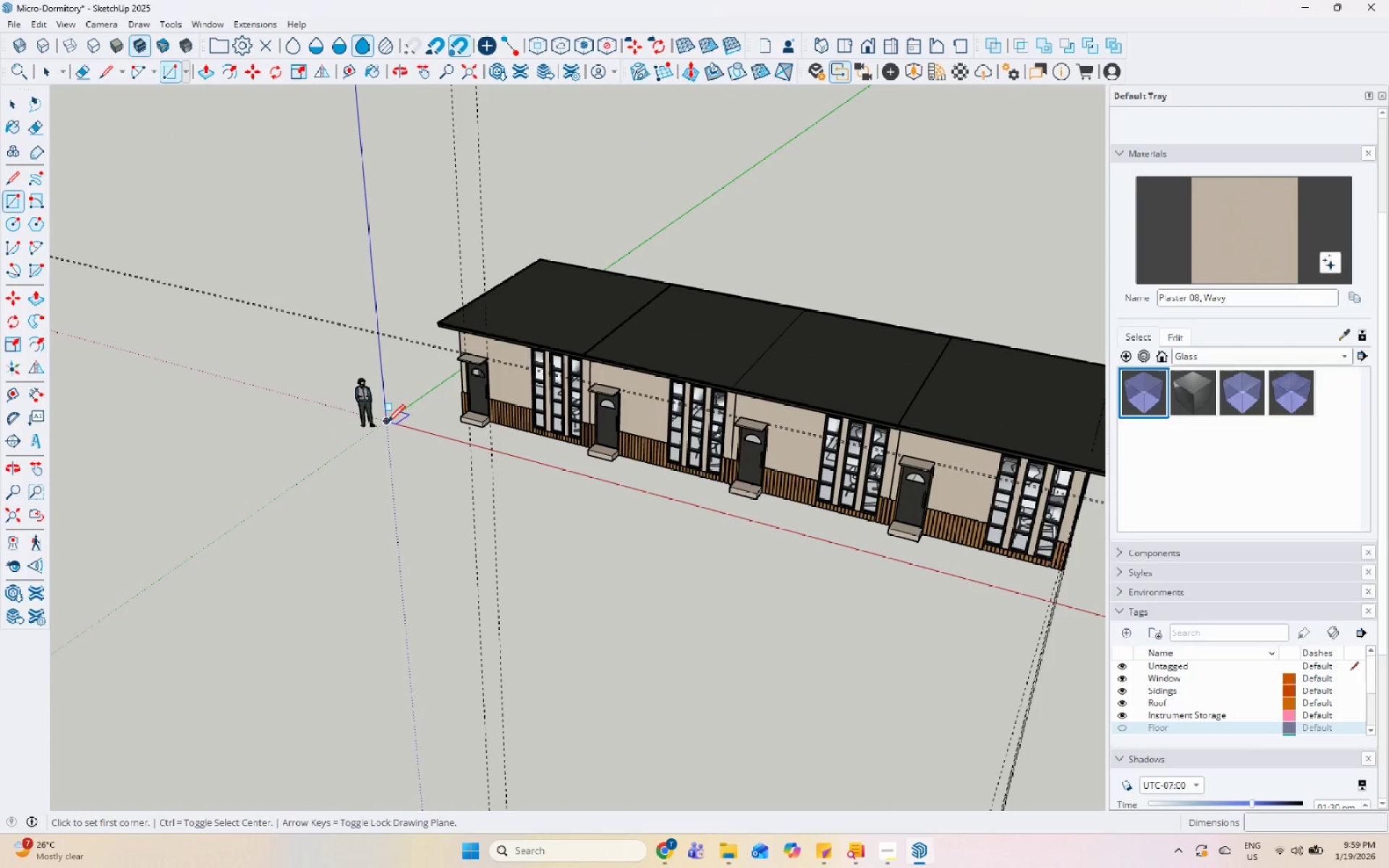 
scroll: coordinate [564, 365], scroll_direction: down, amount: 5.0
 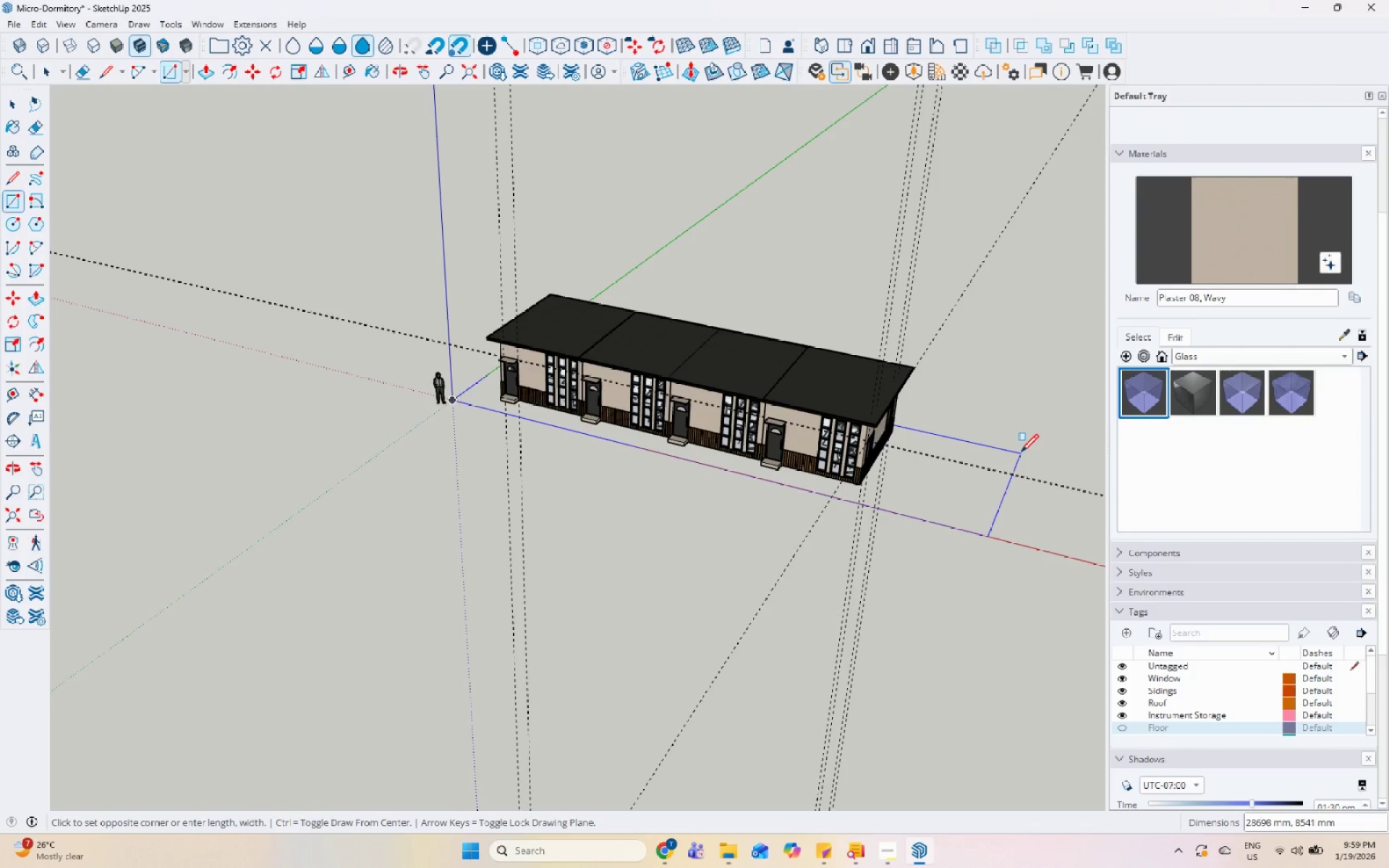 
key(Space)
 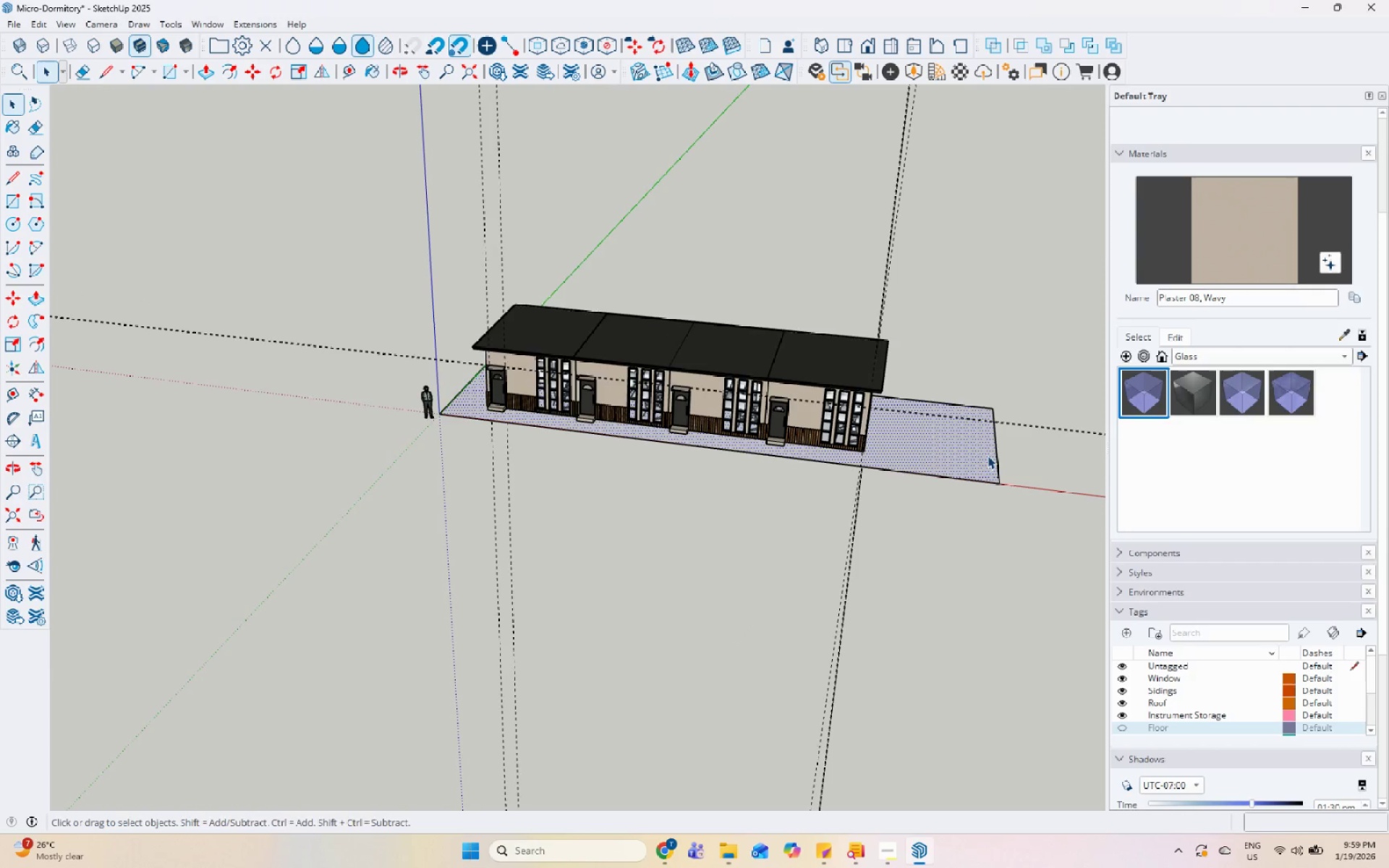 
scroll: coordinate [1006, 519], scroll_direction: up, amount: 5.0
 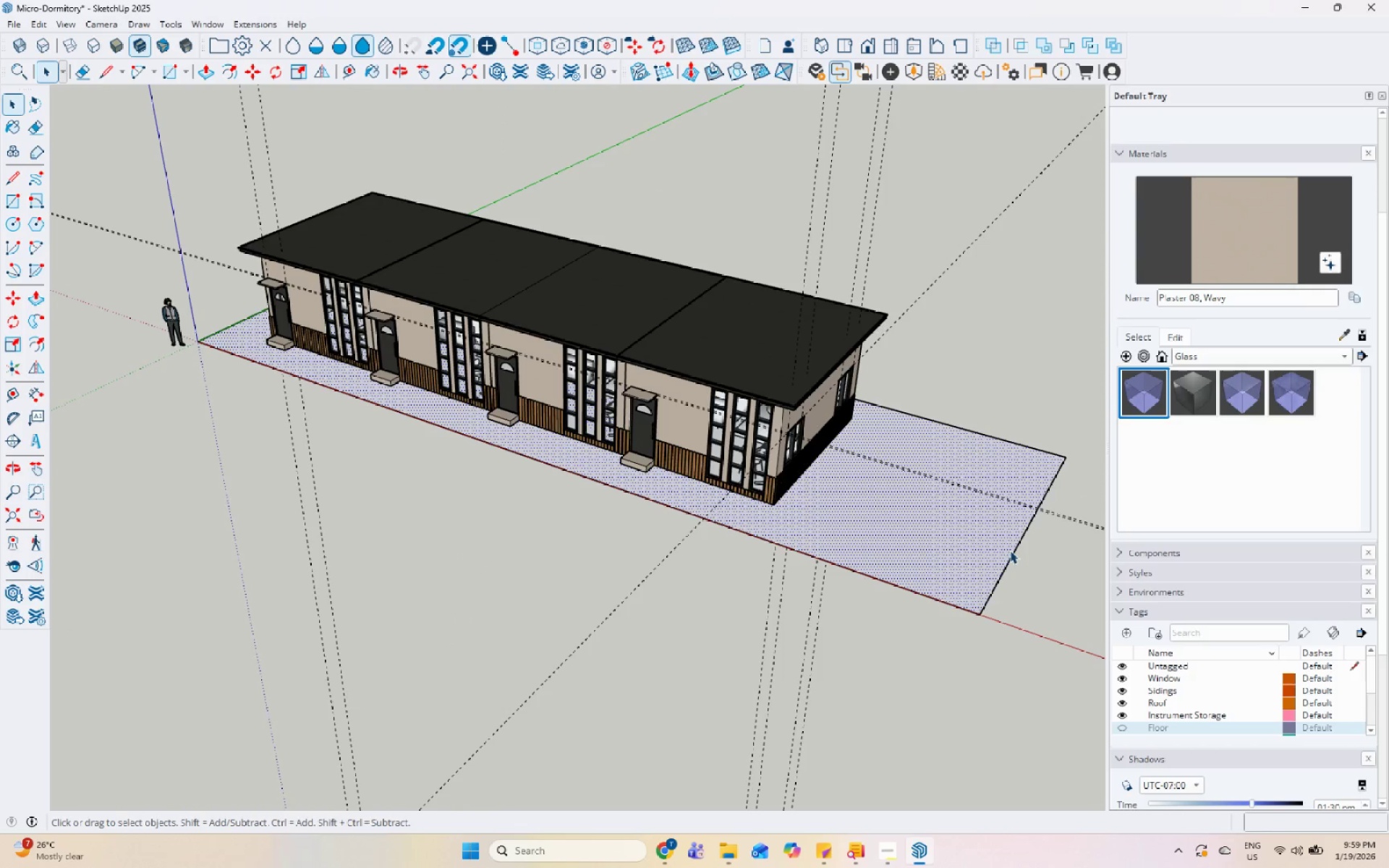 
left_click([1016, 553])
 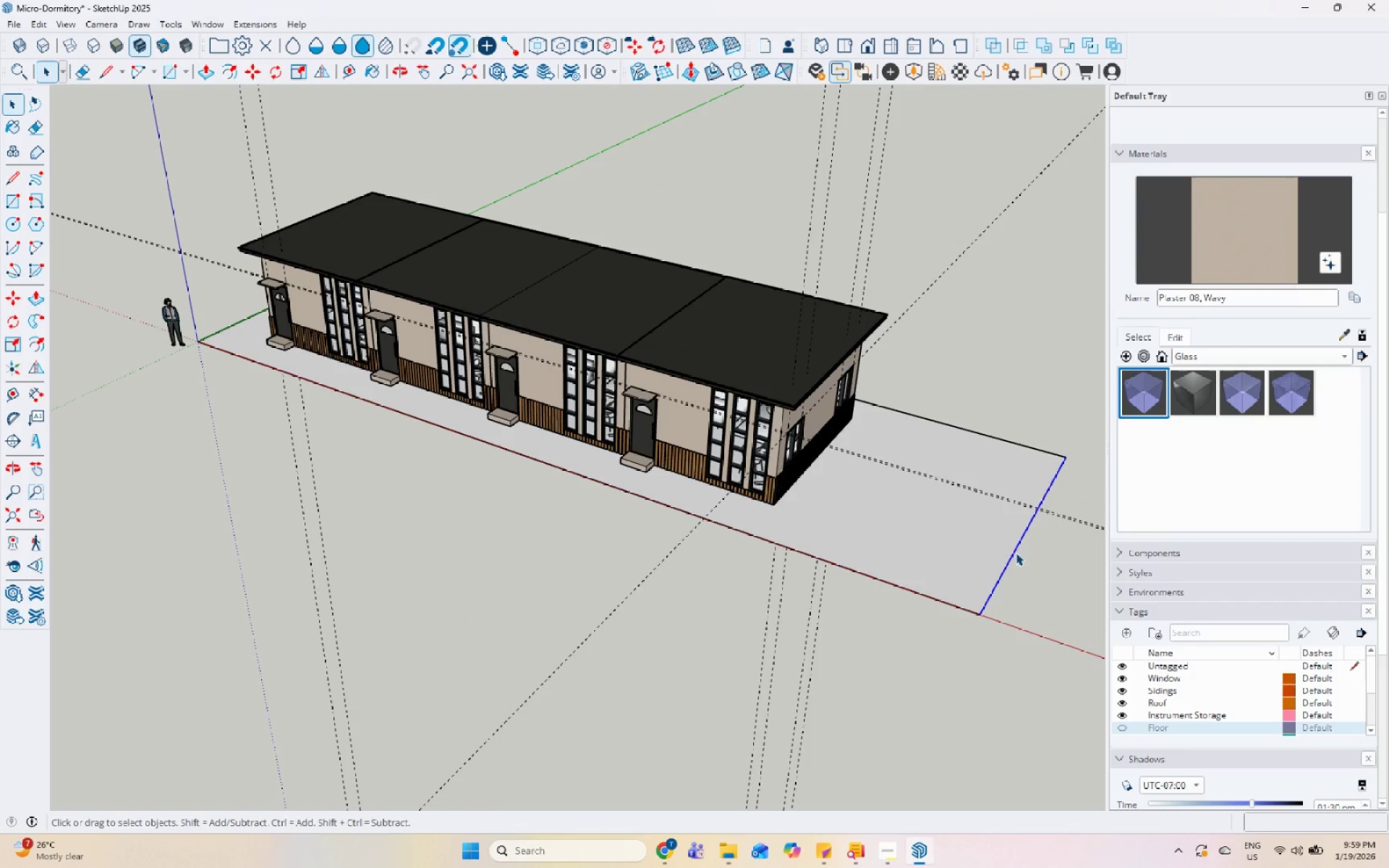 
key(M)
 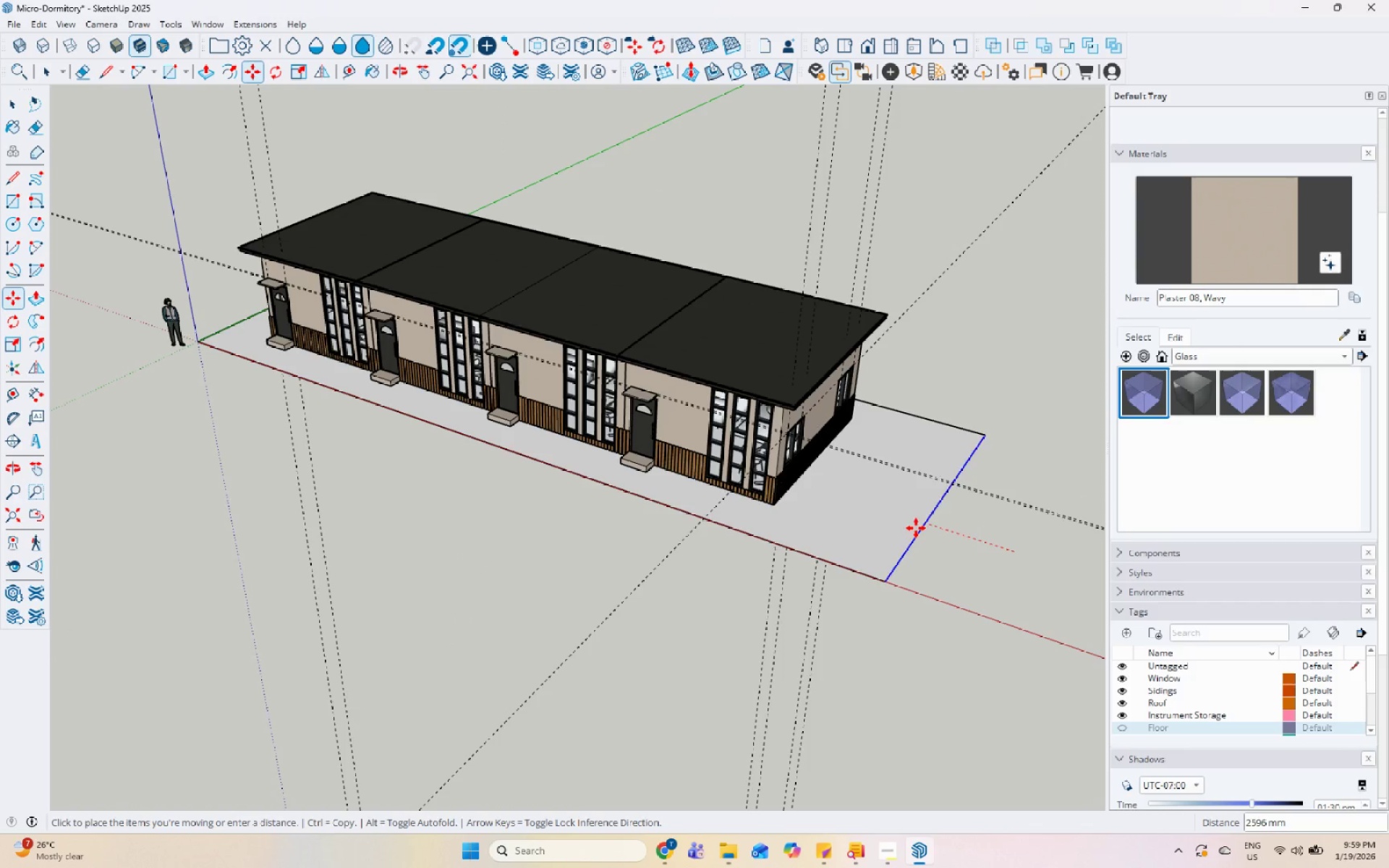 
left_click([880, 519])
 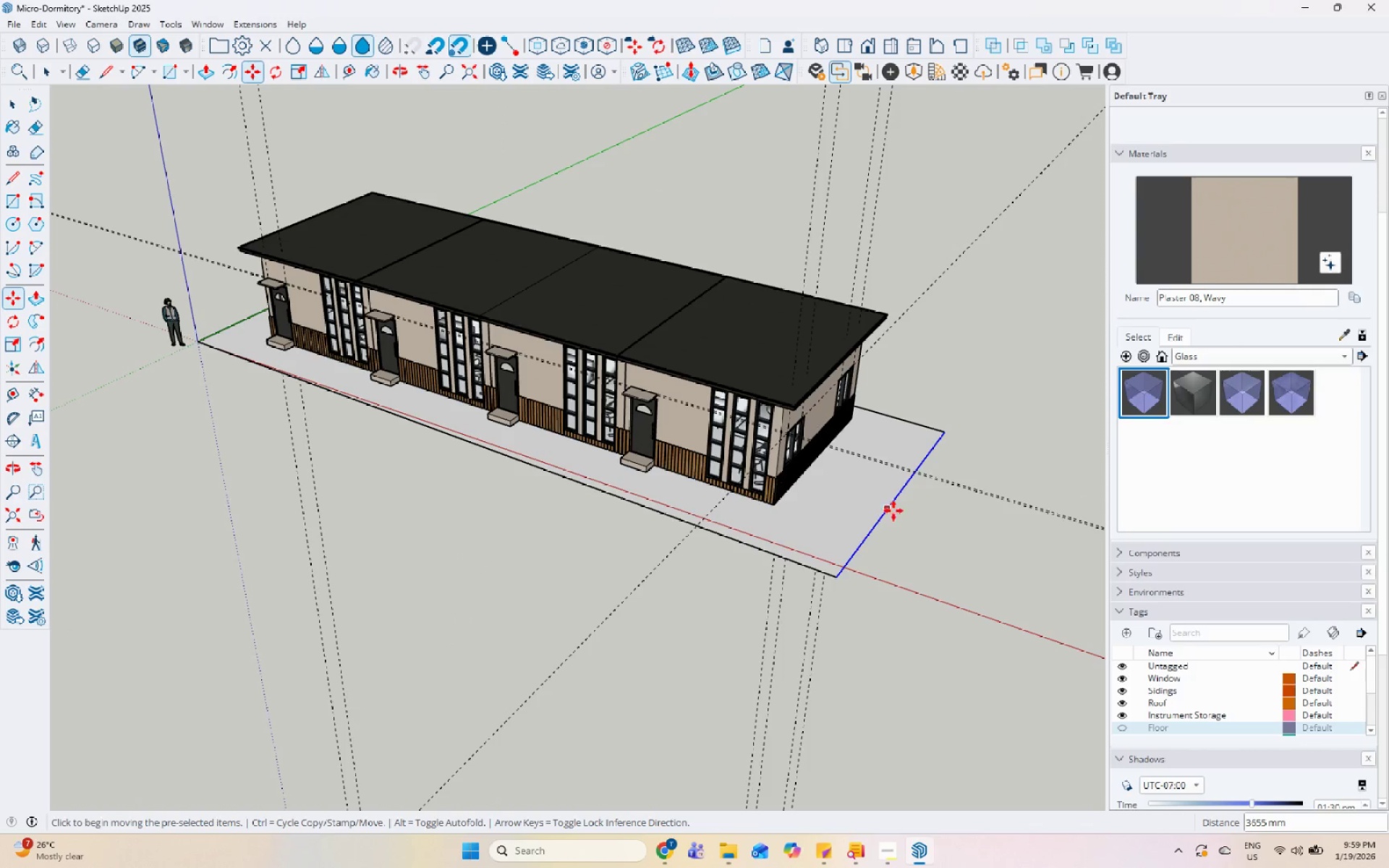 
key(Control+Z)
 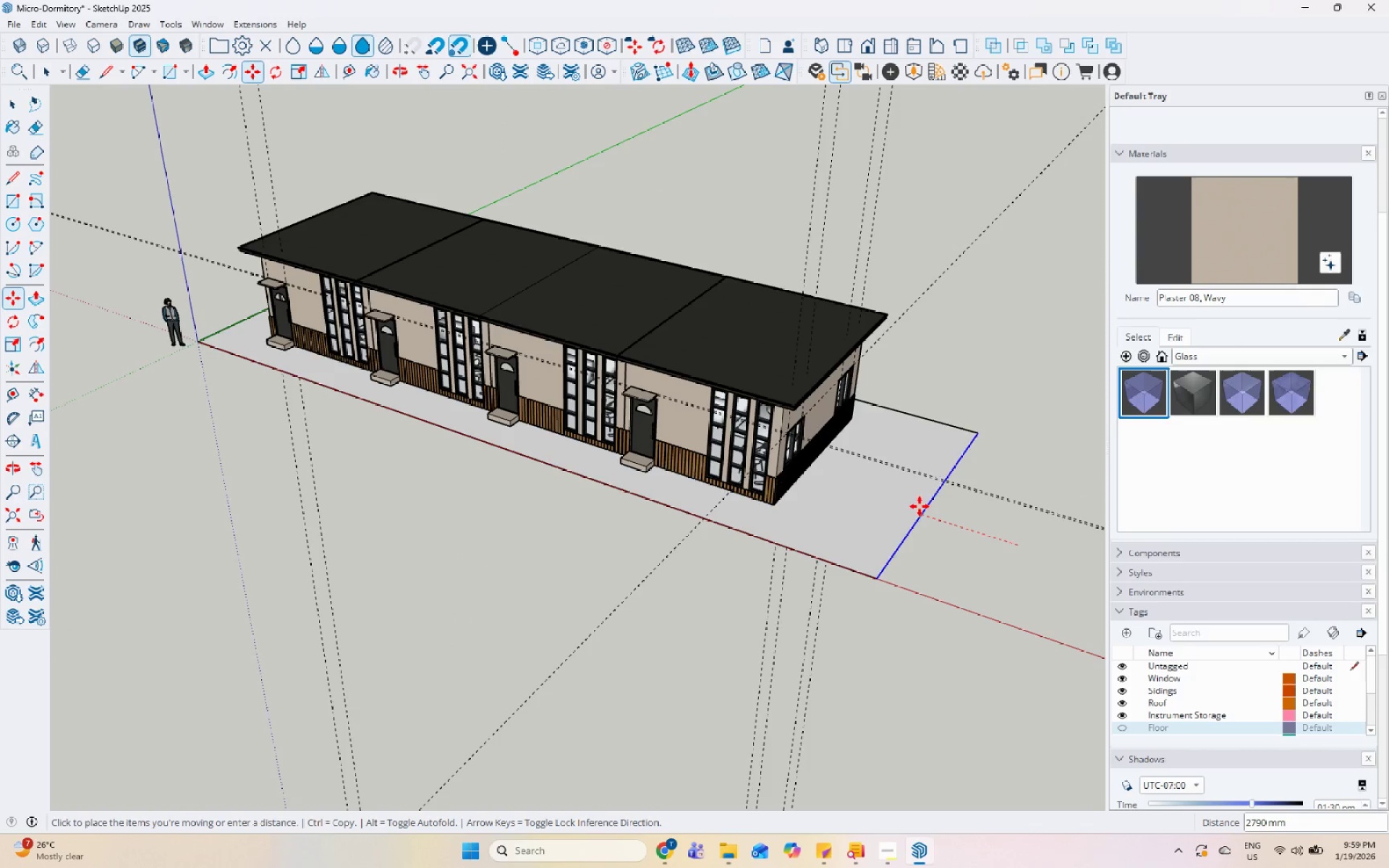 
left_click([881, 493])
 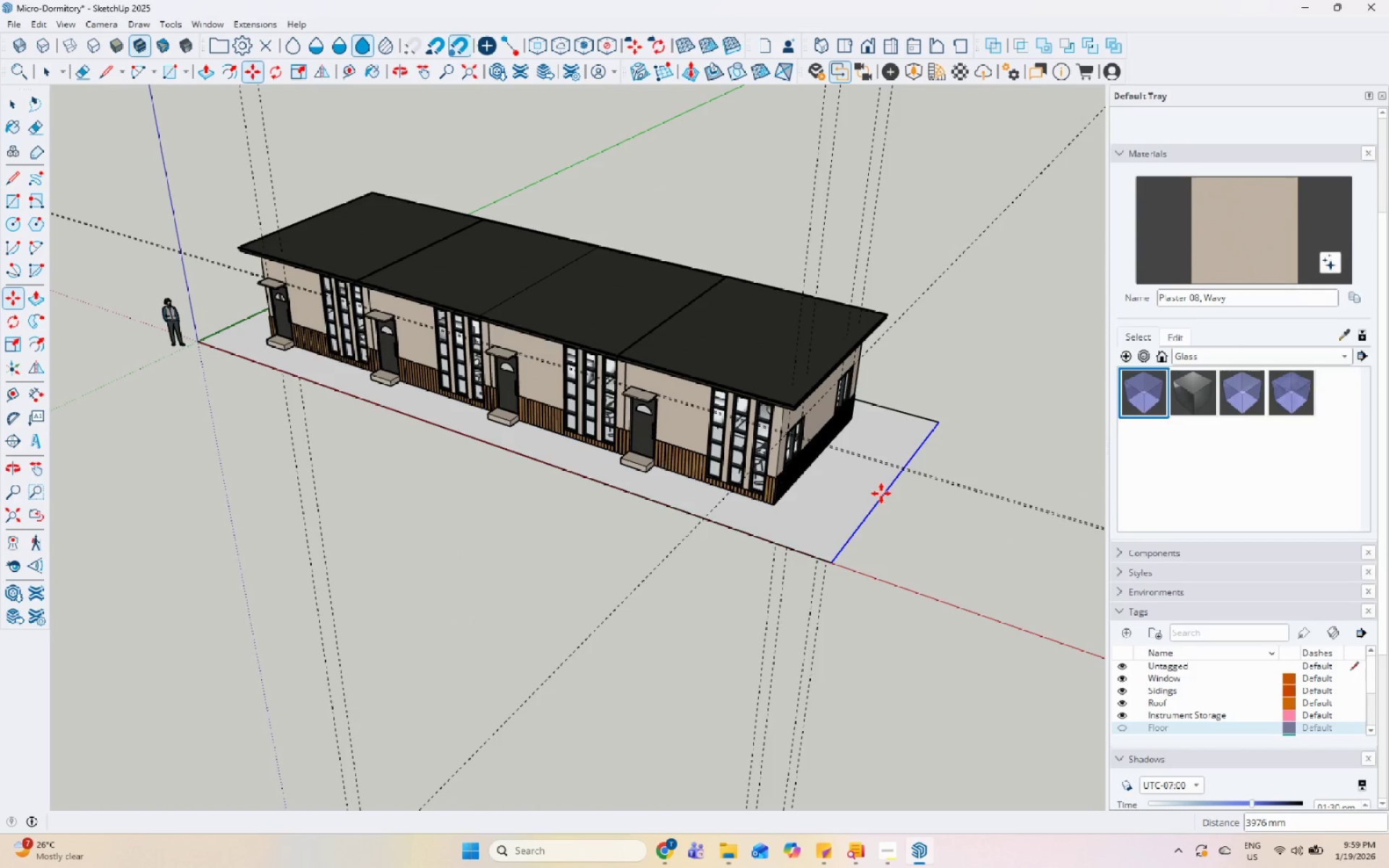 
key(Space)
 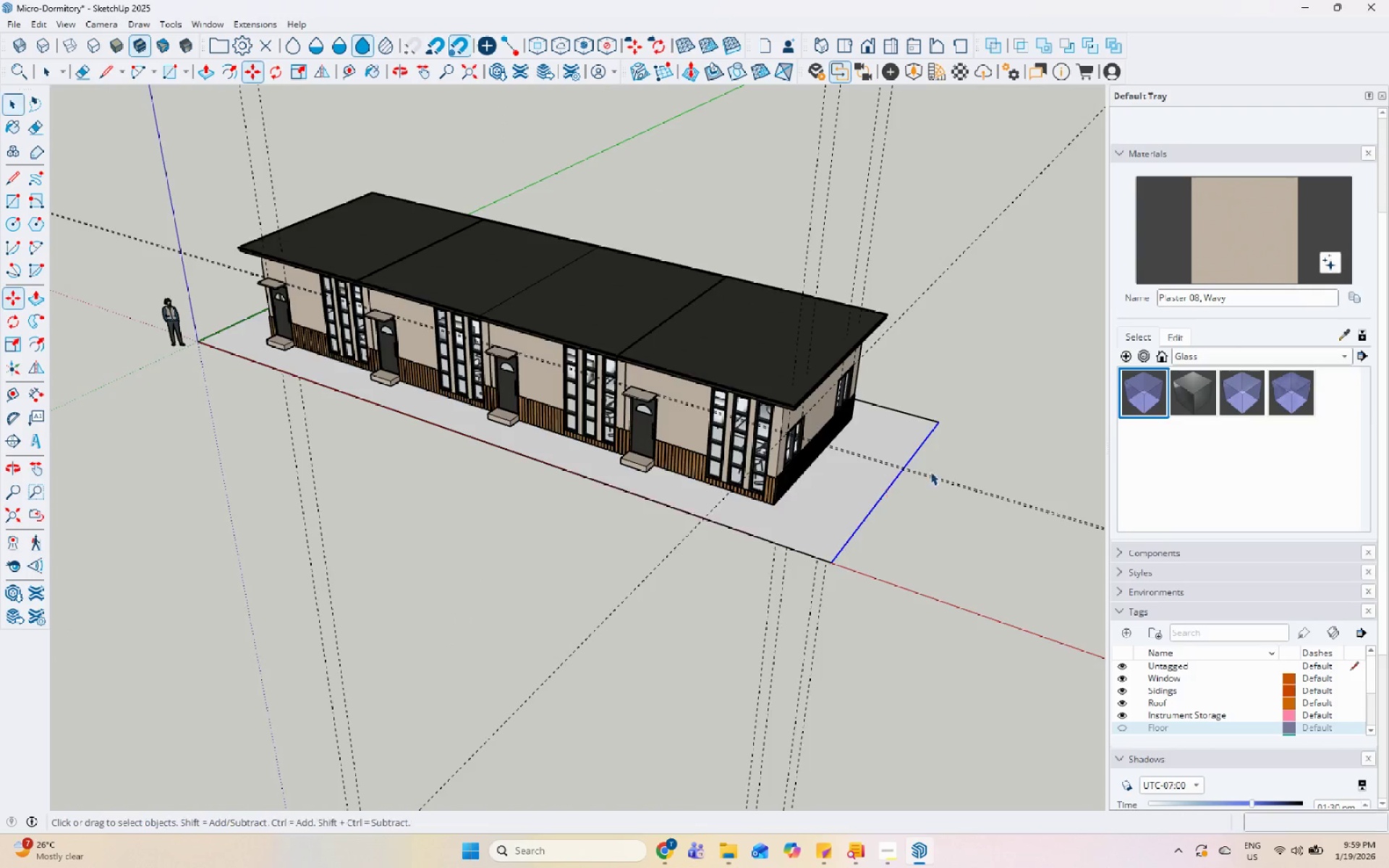 
scroll: coordinate [896, 485], scroll_direction: down, amount: 1.0
 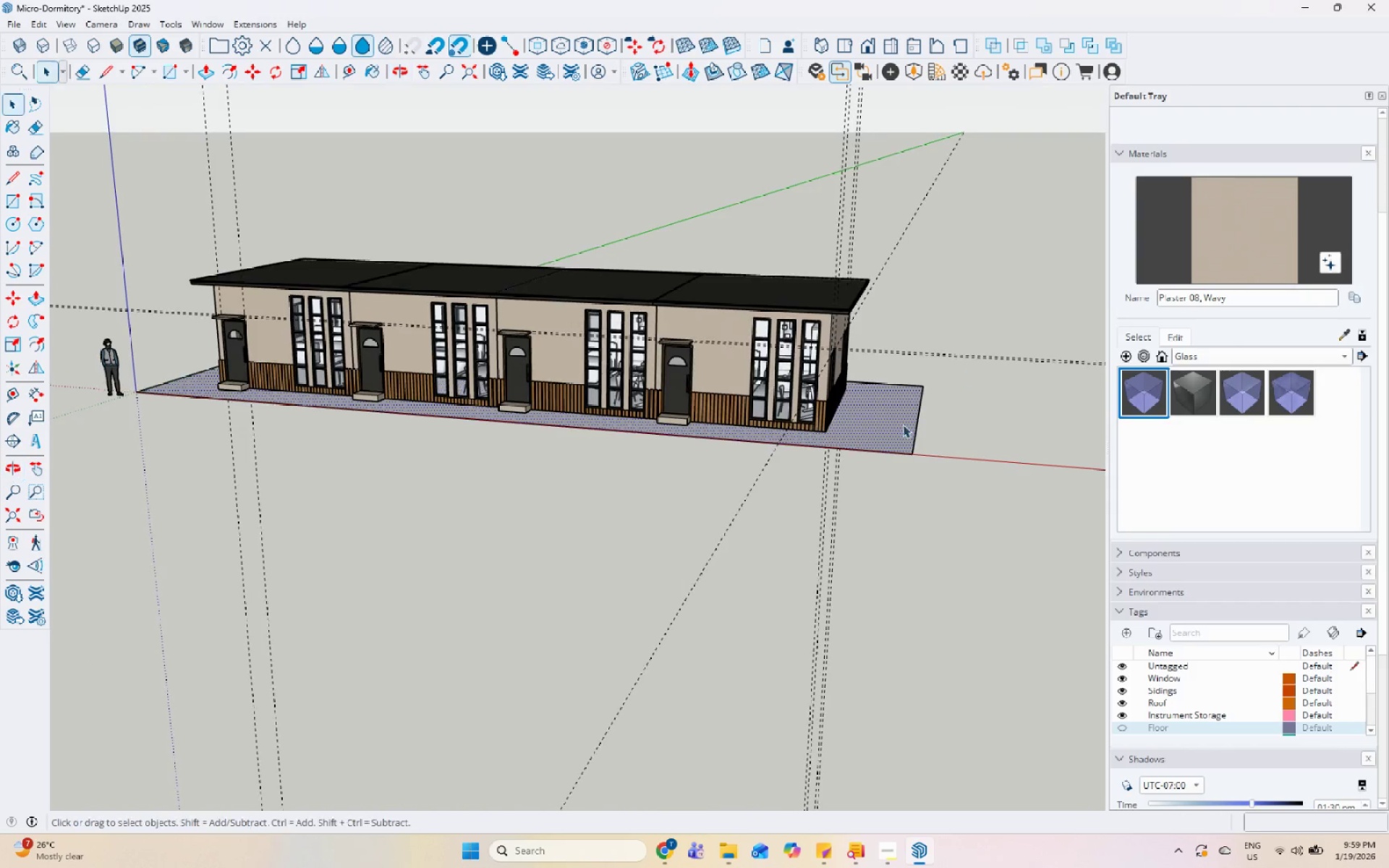 
double_click([885, 432])
 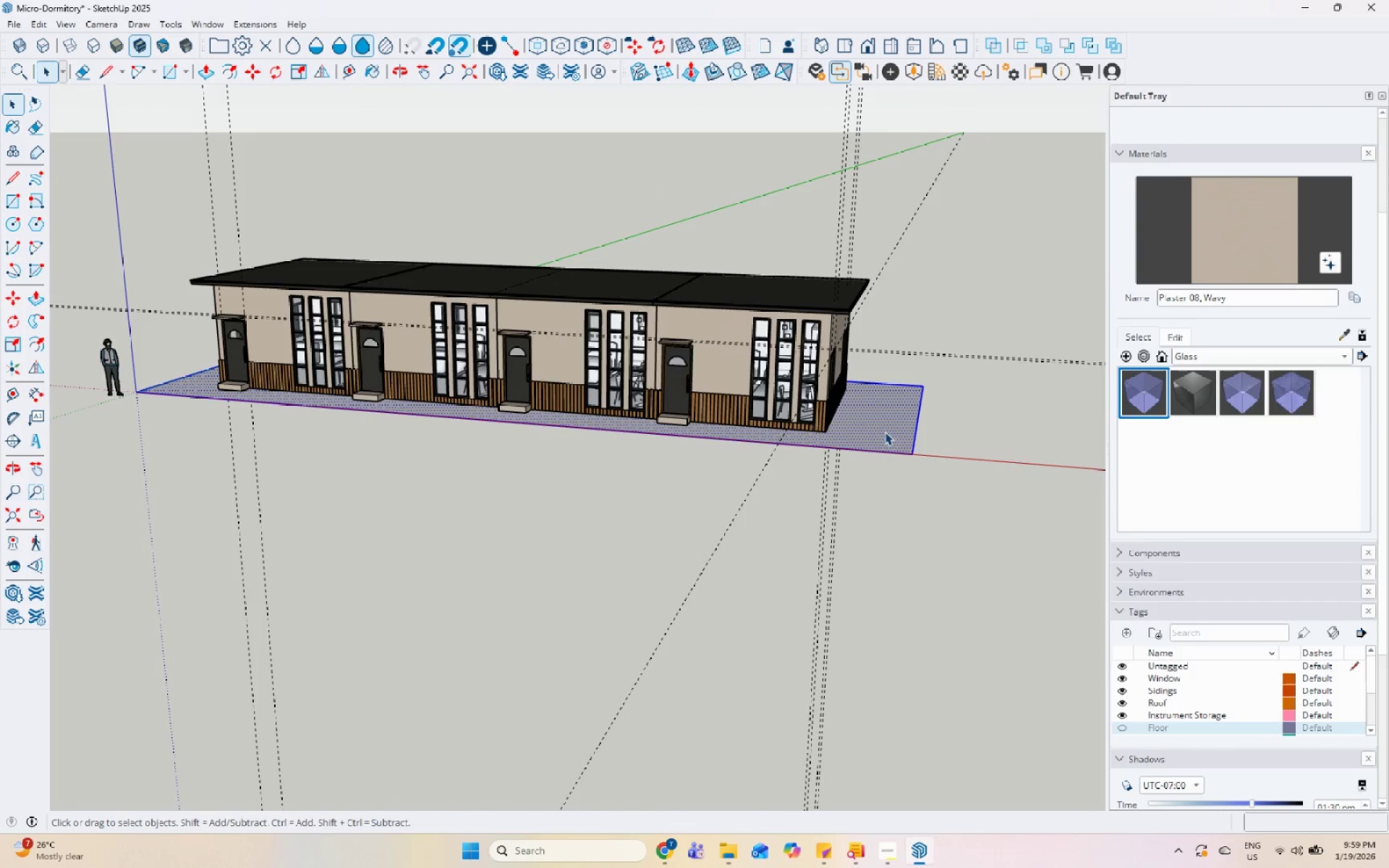 
right_click([885, 432])
 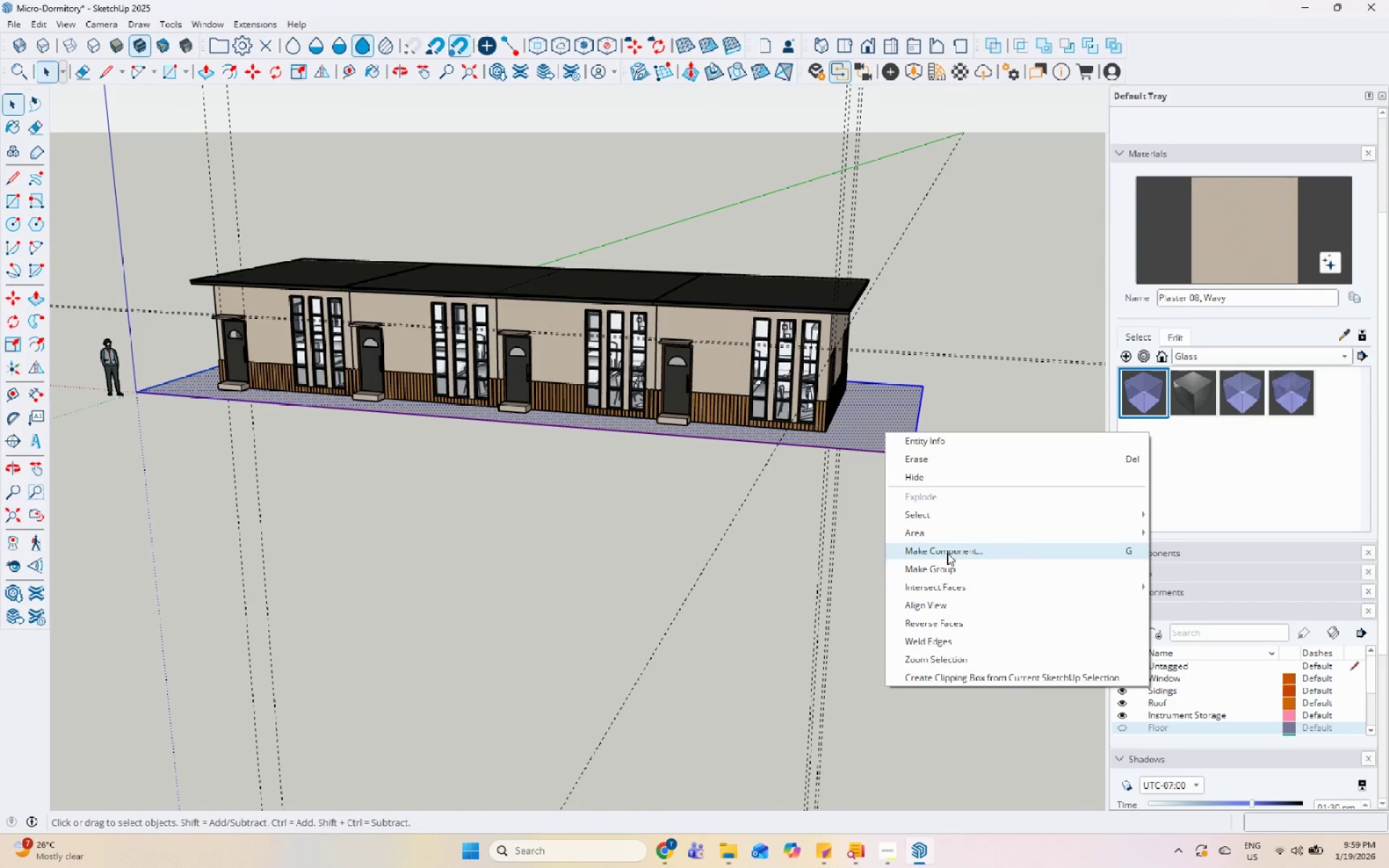 
left_click([946, 561])
 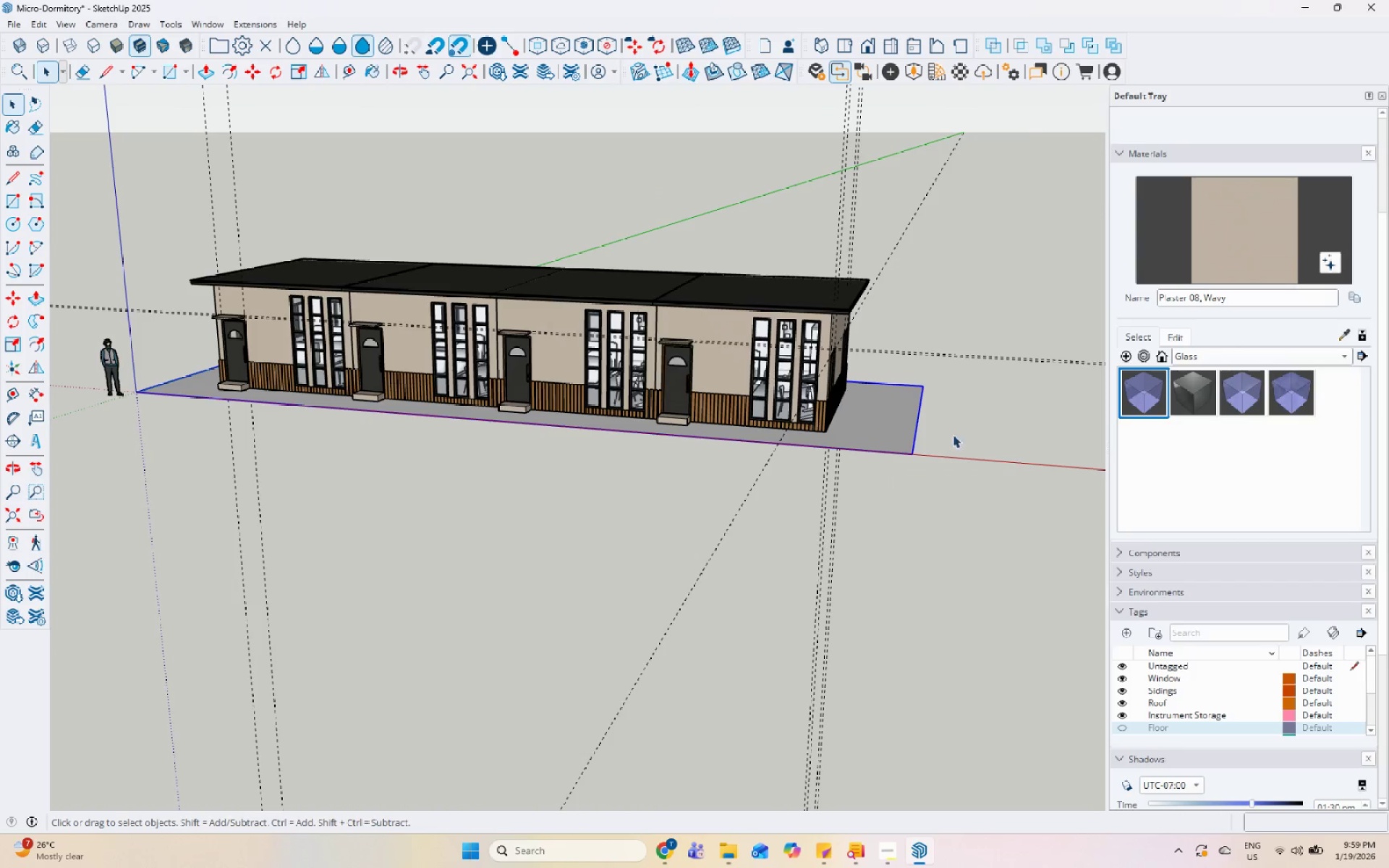 
scroll: coordinate [942, 404], scroll_direction: down, amount: 5.0
 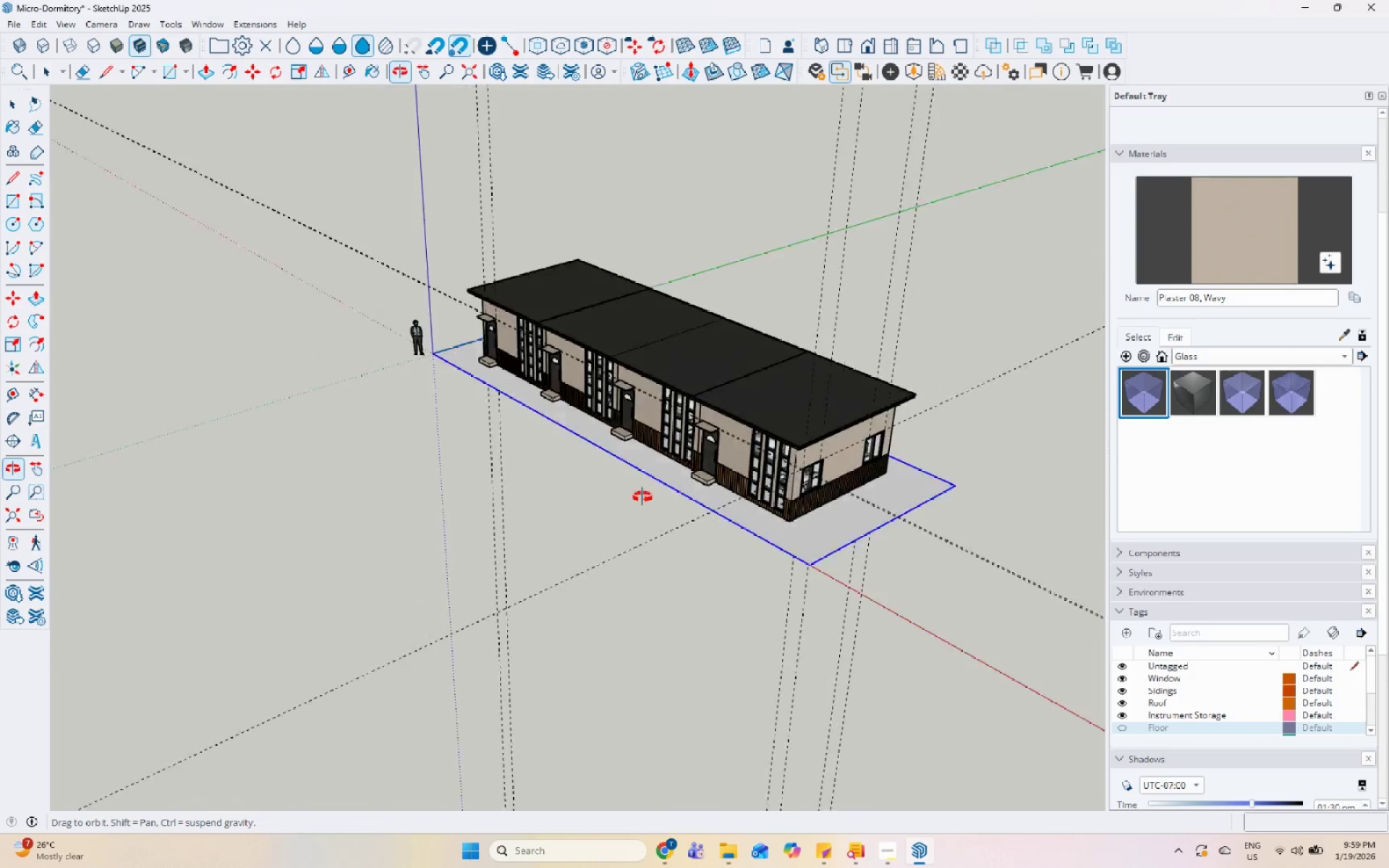 
scroll: coordinate [596, 478], scroll_direction: up, amount: 6.0
 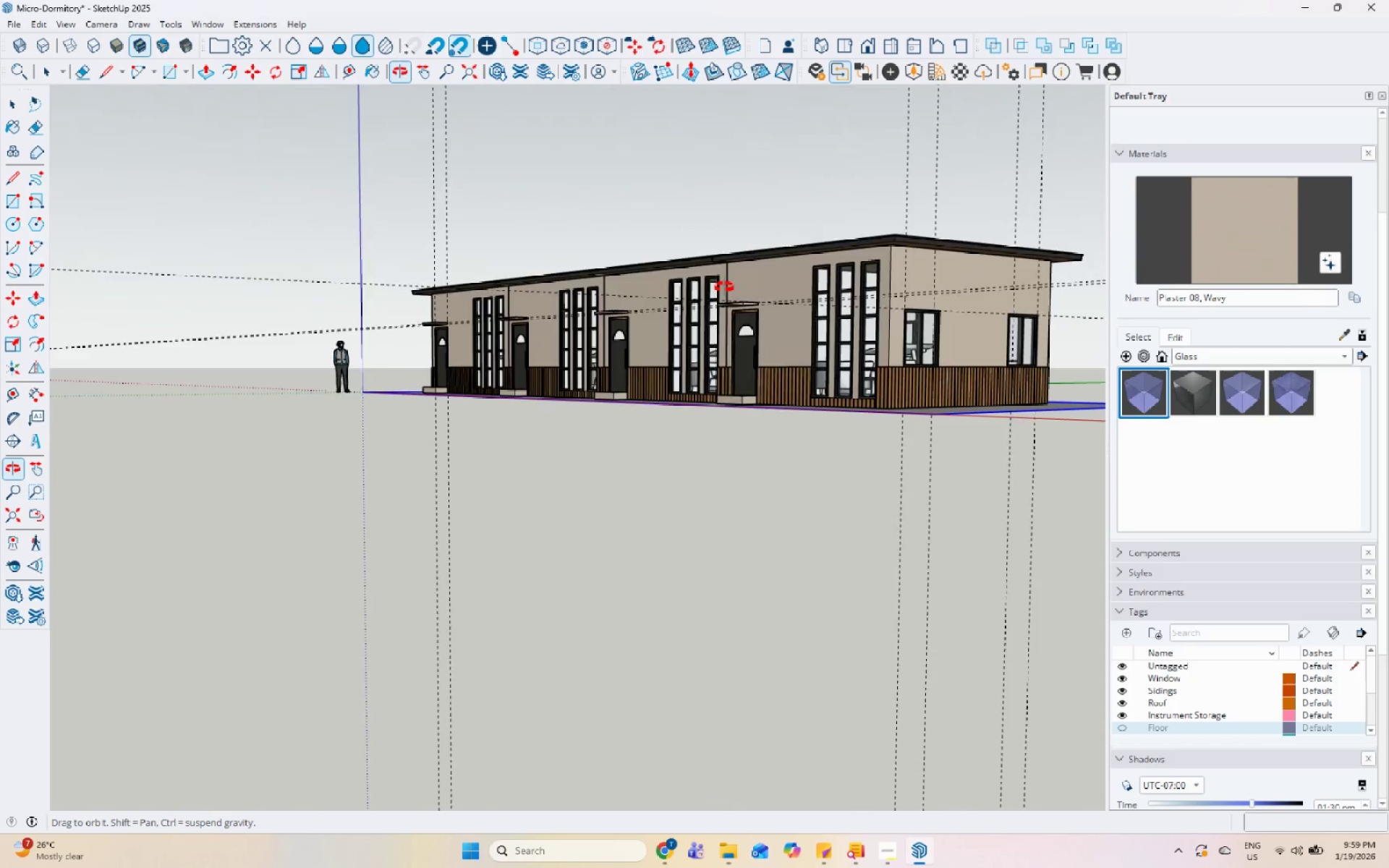 
scroll: coordinate [1141, 740], scroll_direction: down, amount: 6.0
 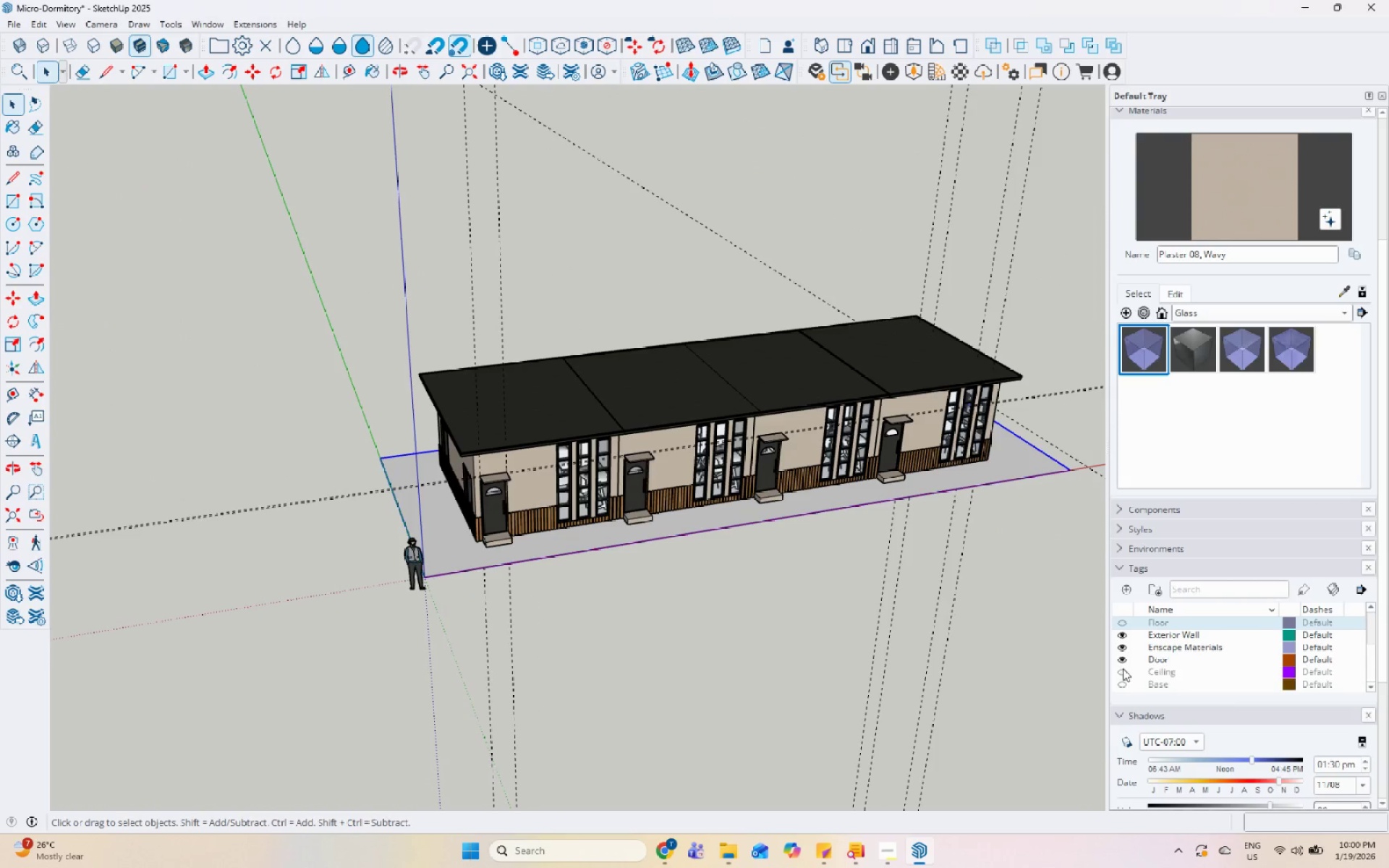 
scroll: coordinate [1123, 668], scroll_direction: up, amount: 1.0
 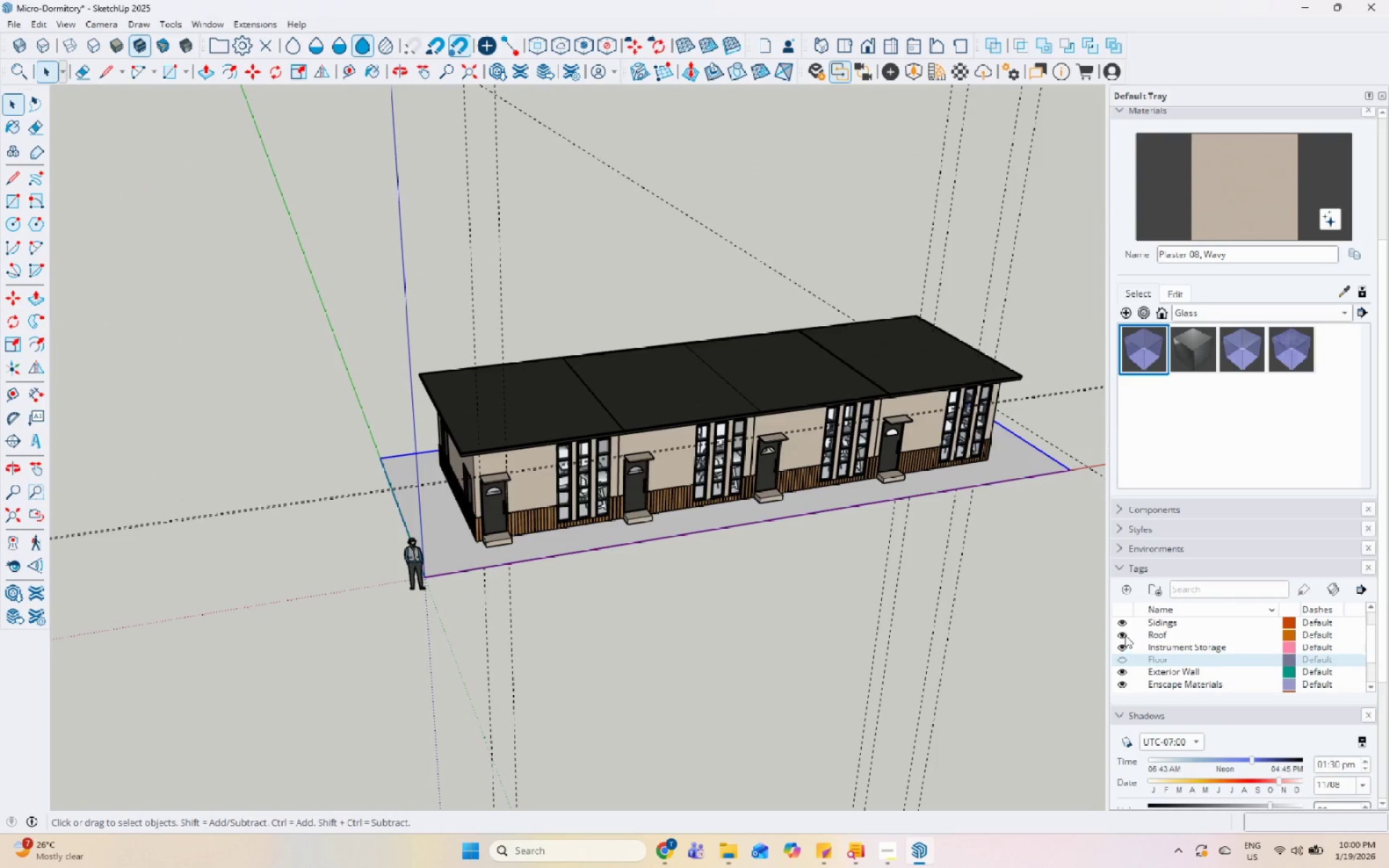 
left_click([1125, 634])
 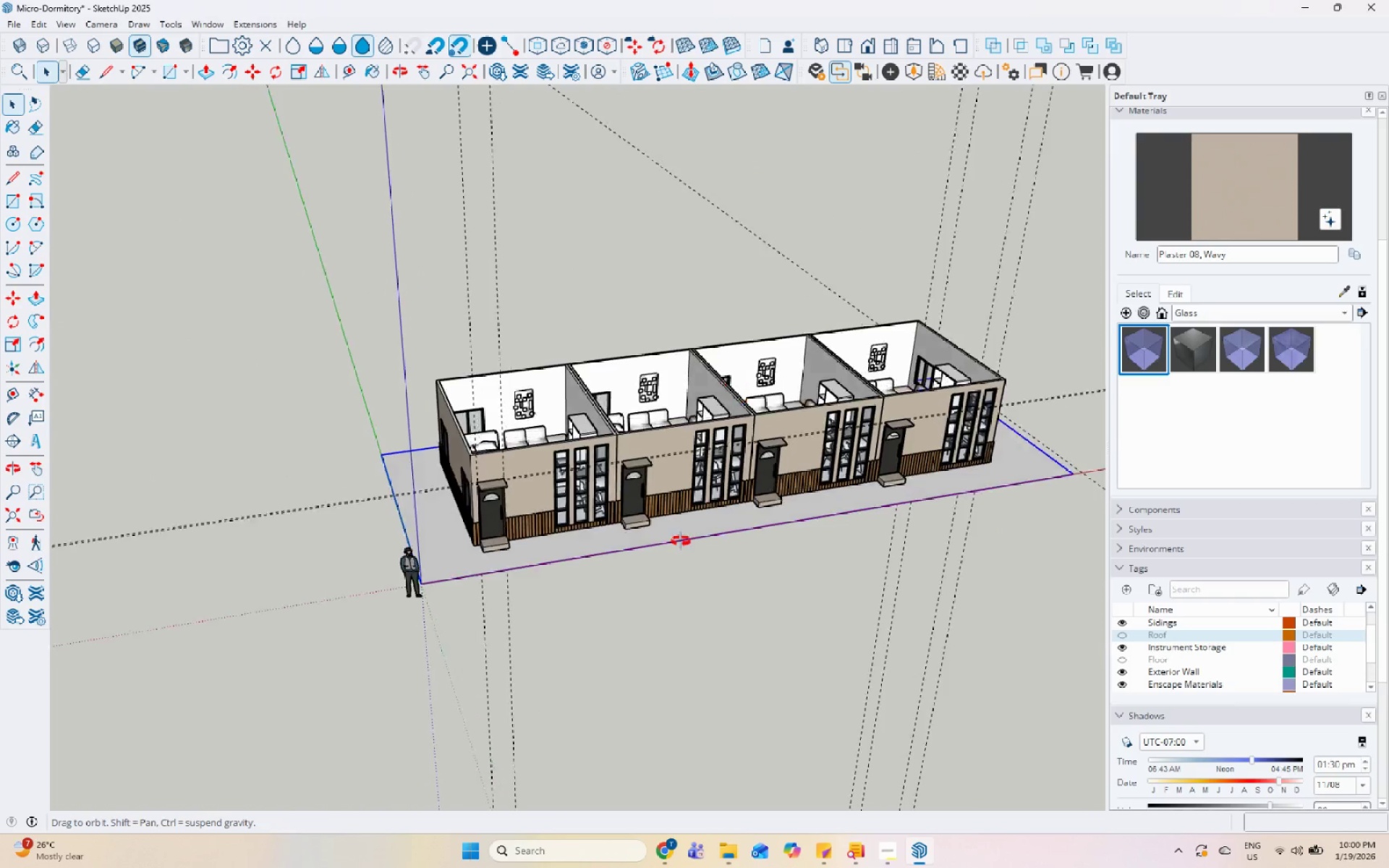 
scroll: coordinate [585, 486], scroll_direction: up, amount: 6.0
 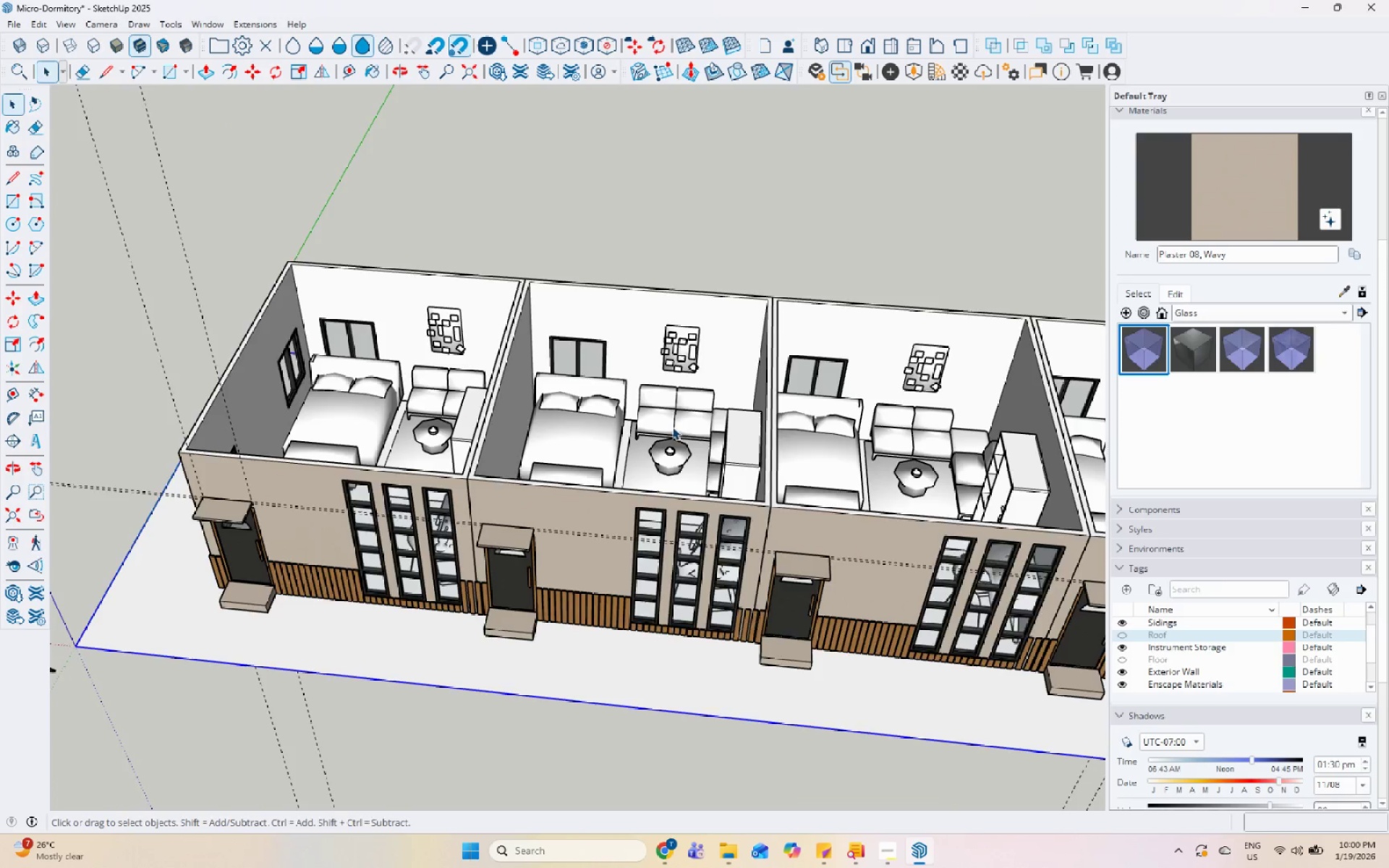 
left_click([551, 459])
 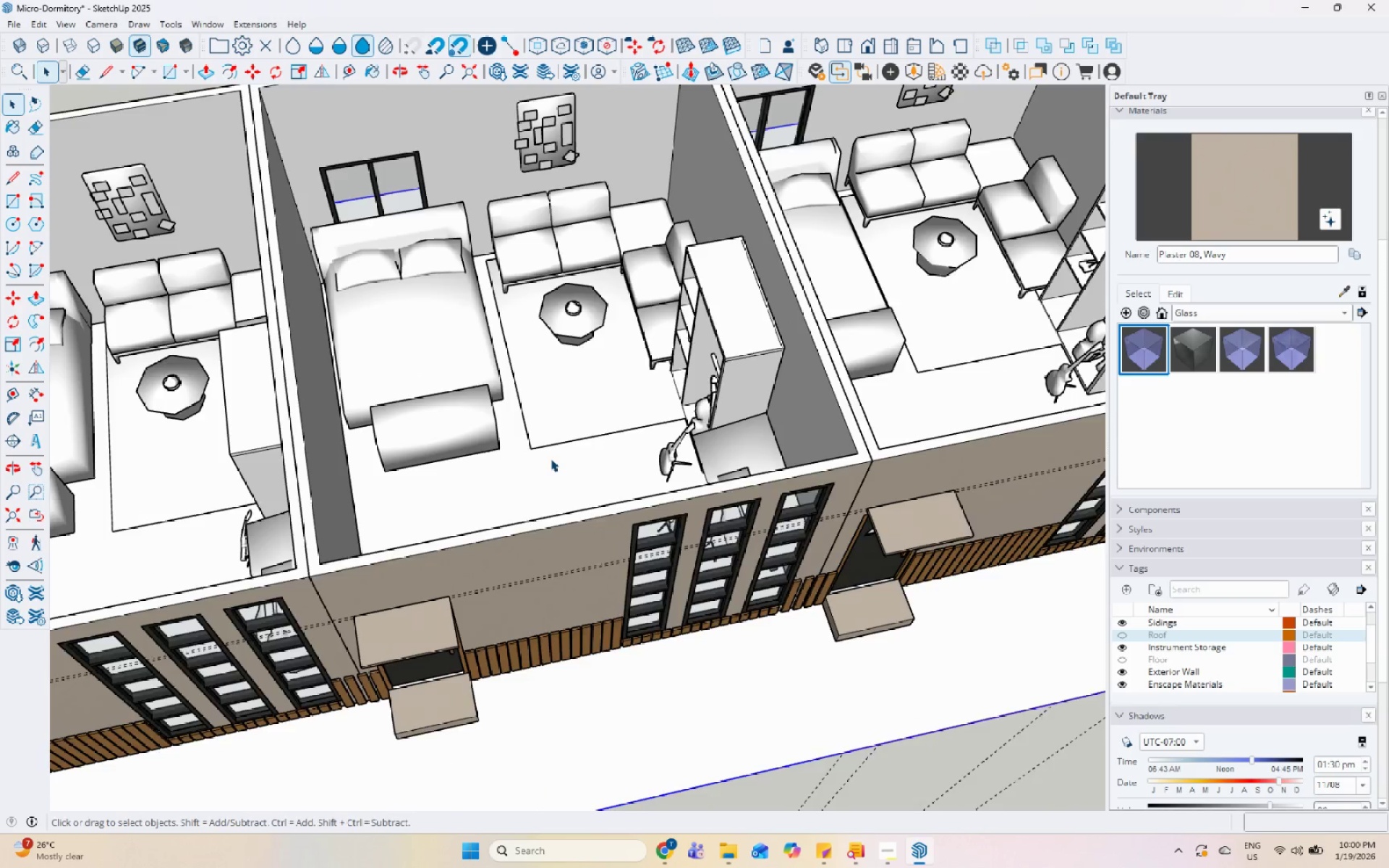 
scroll: coordinate [699, 512], scroll_direction: up, amount: 6.0
 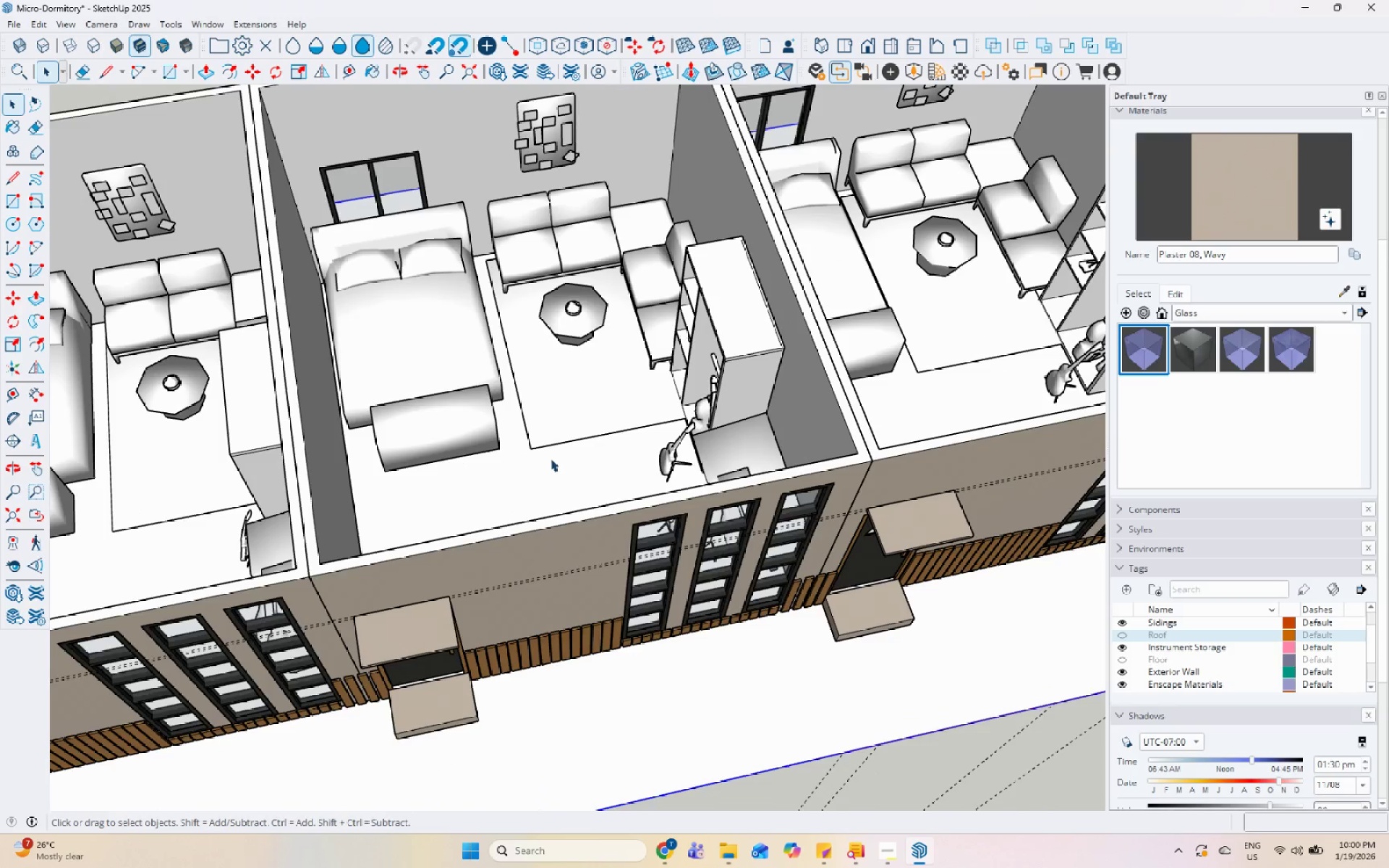 
double_click([551, 459])
 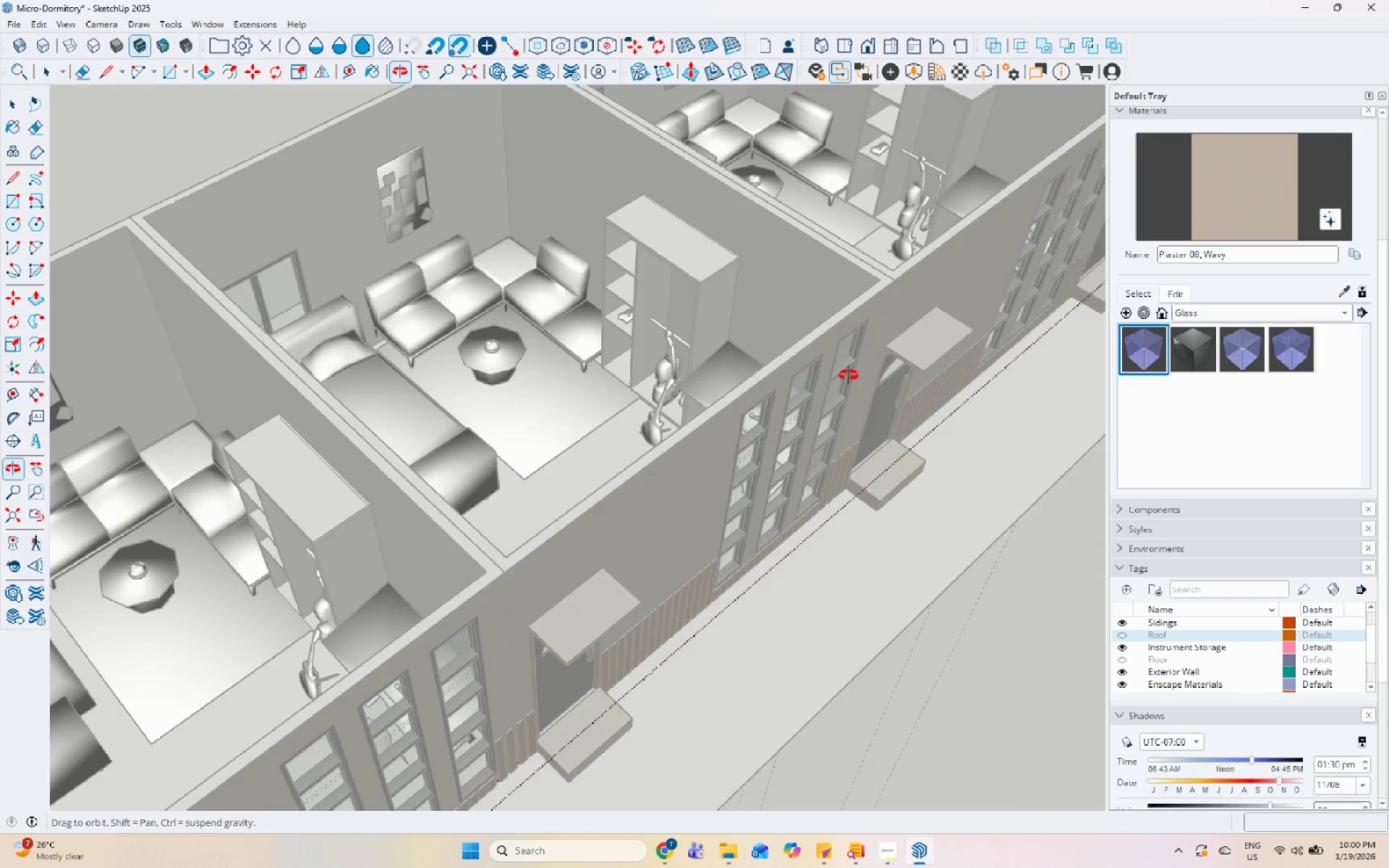 
scroll: coordinate [658, 414], scroll_direction: up, amount: 4.0
 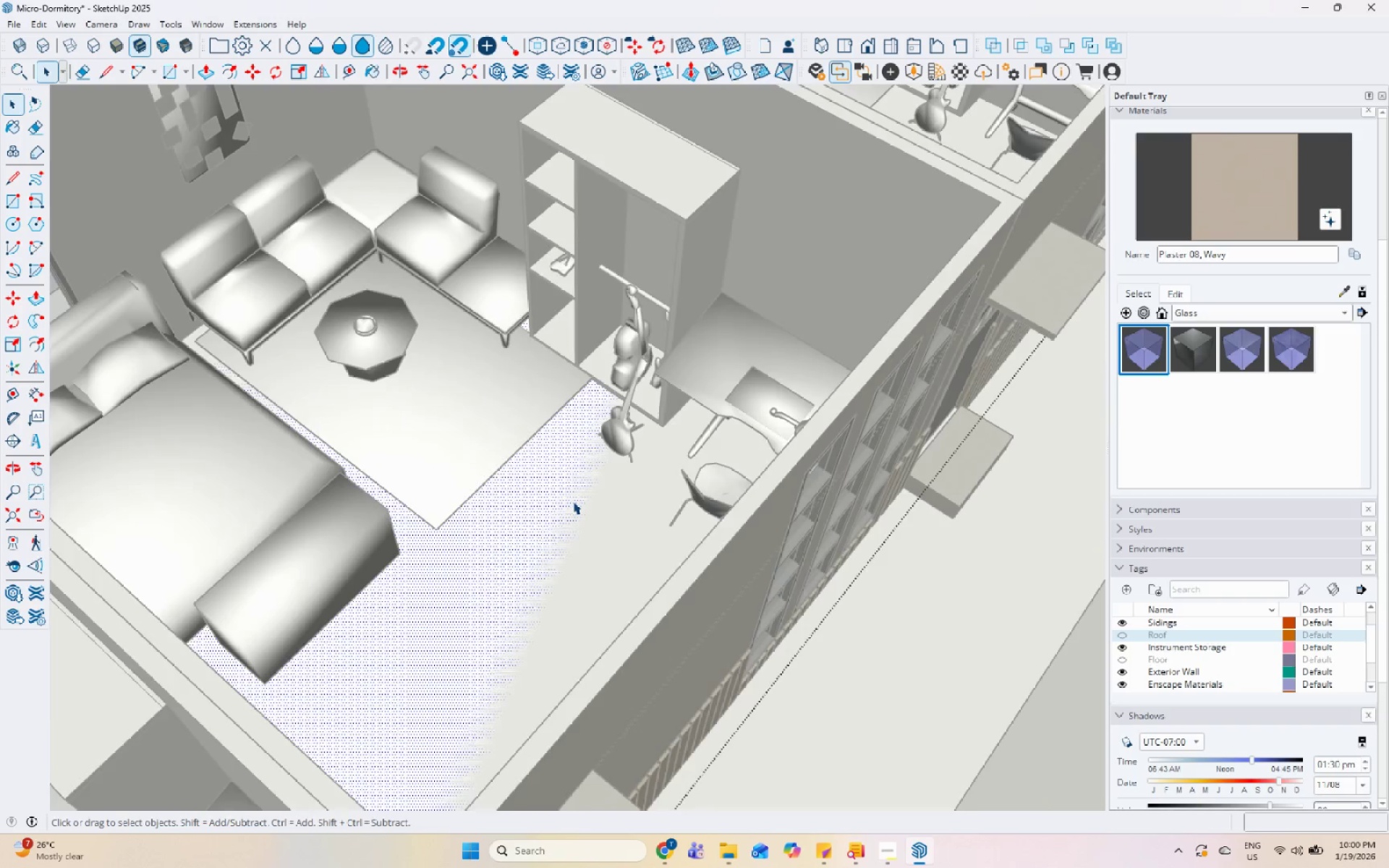 
right_click([565, 498])
 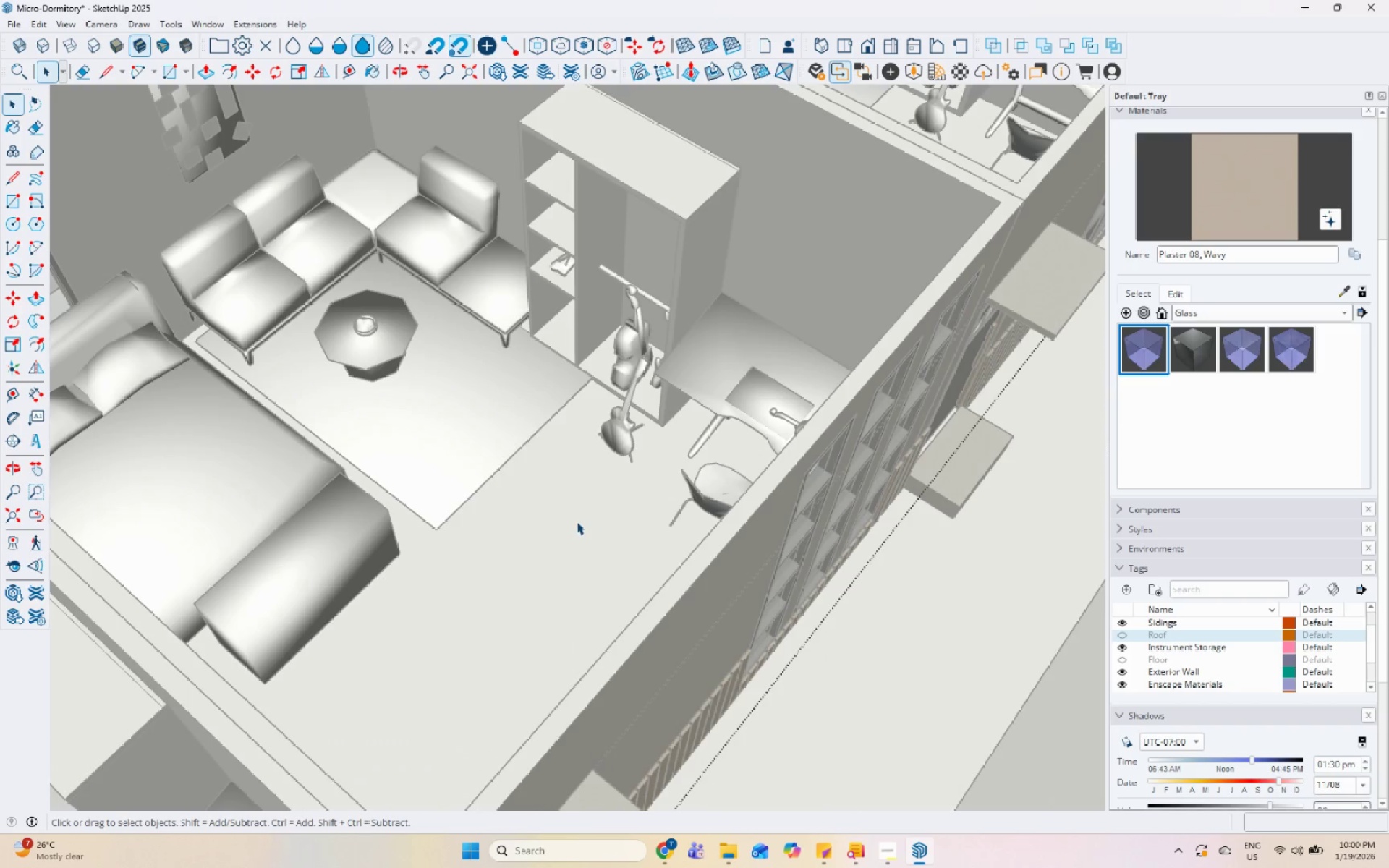 
double_click([559, 501])
 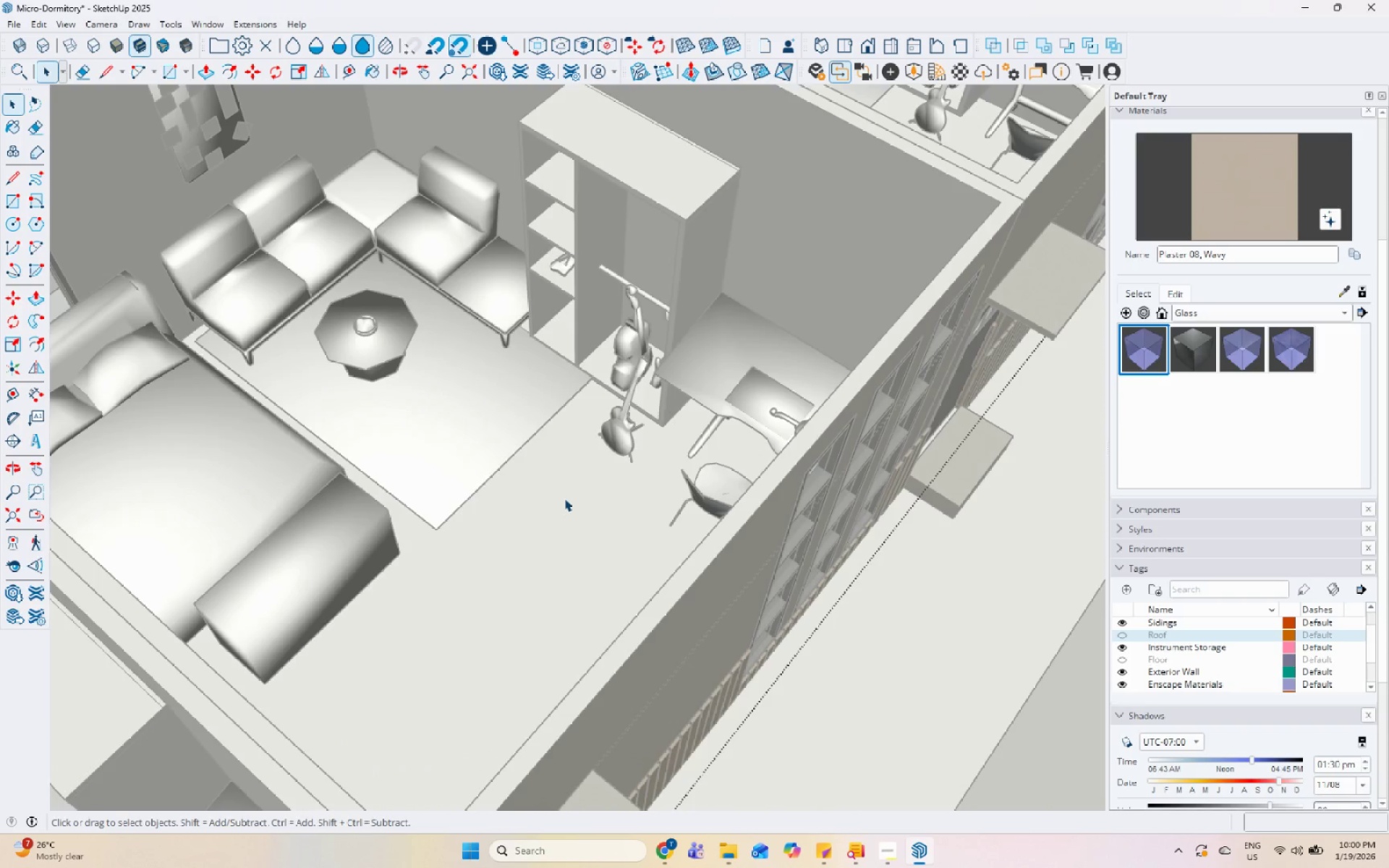 
key(Escape)
 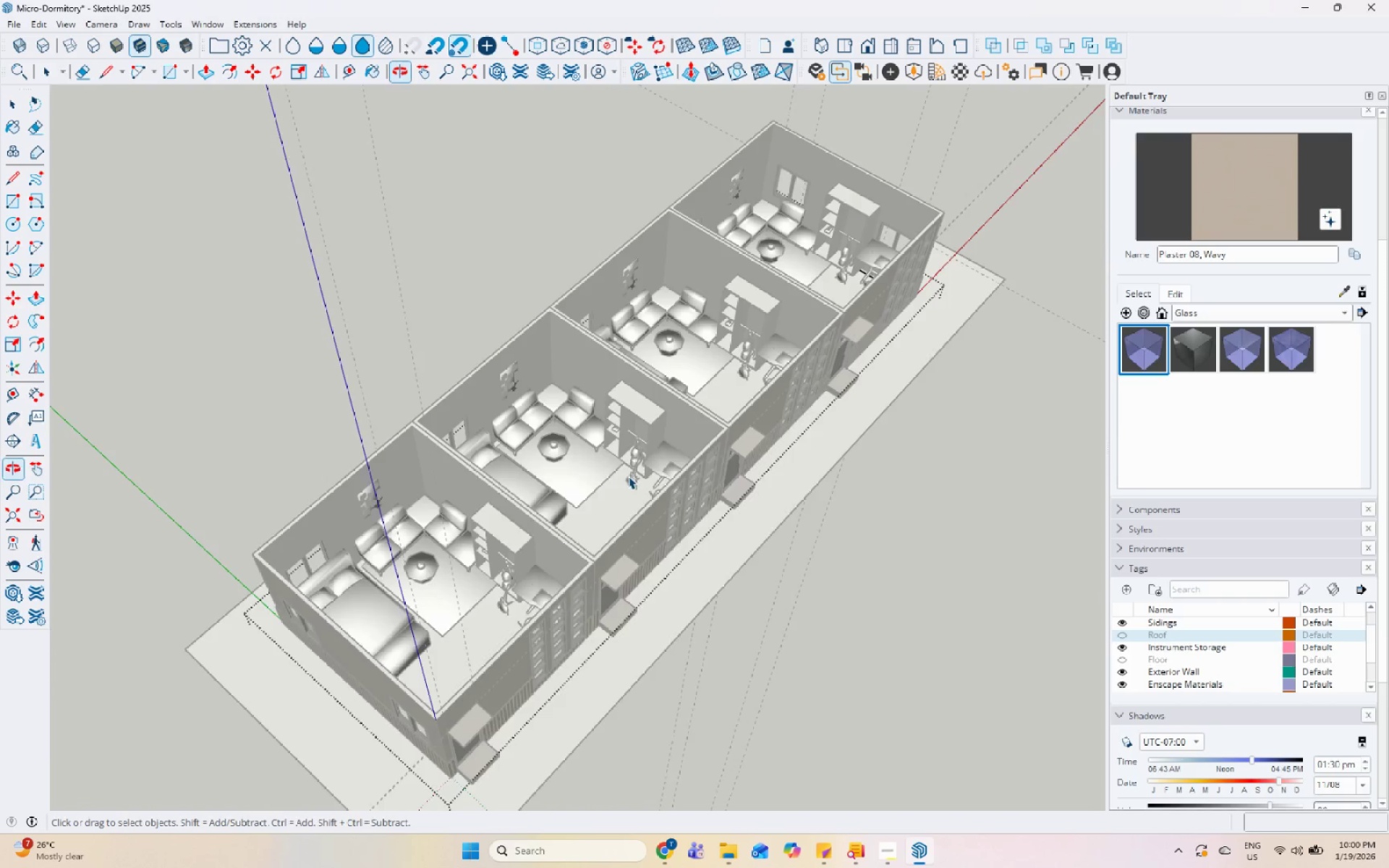 
scroll: coordinate [687, 500], scroll_direction: down, amount: 13.0
 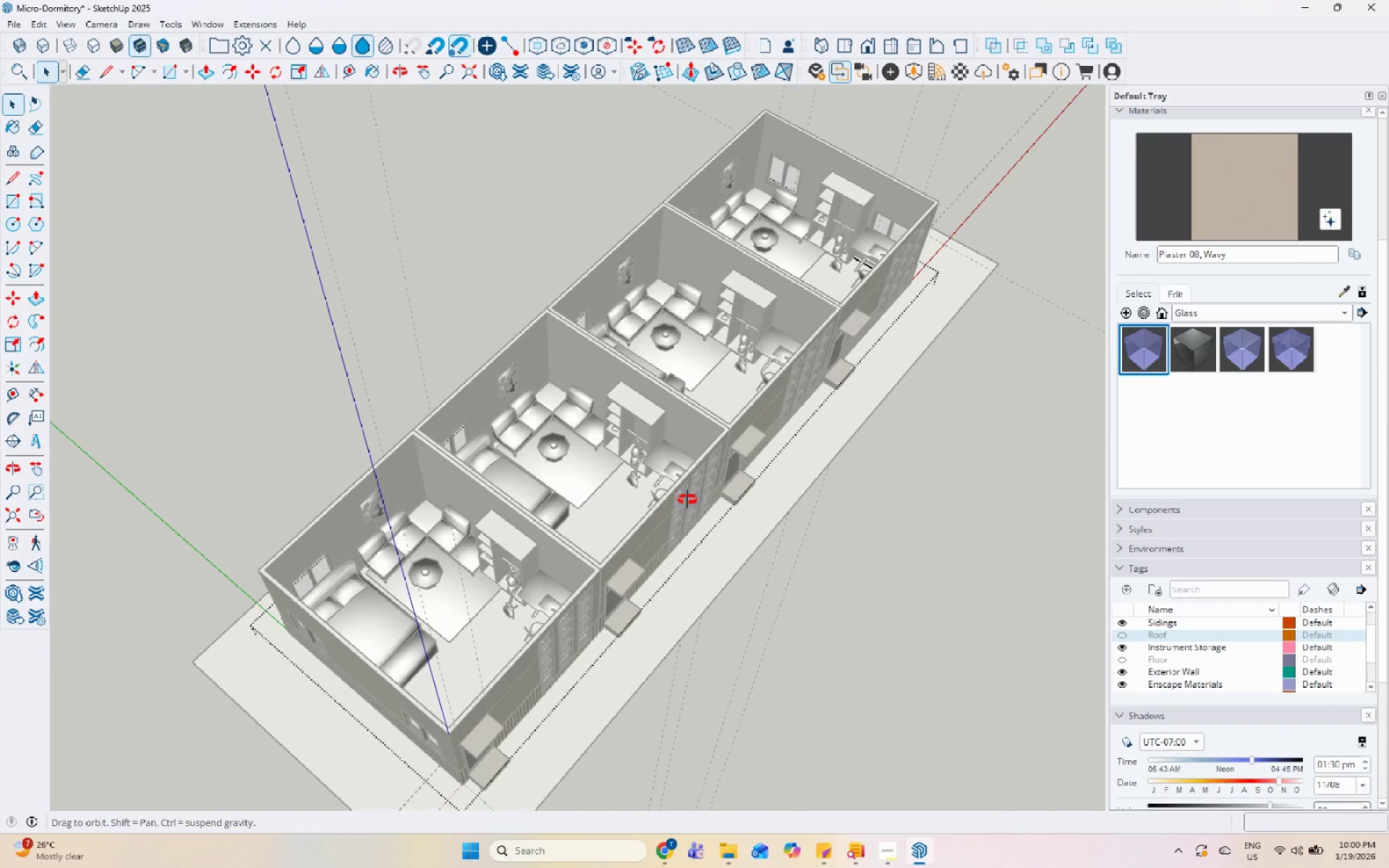 
key(Escape)
 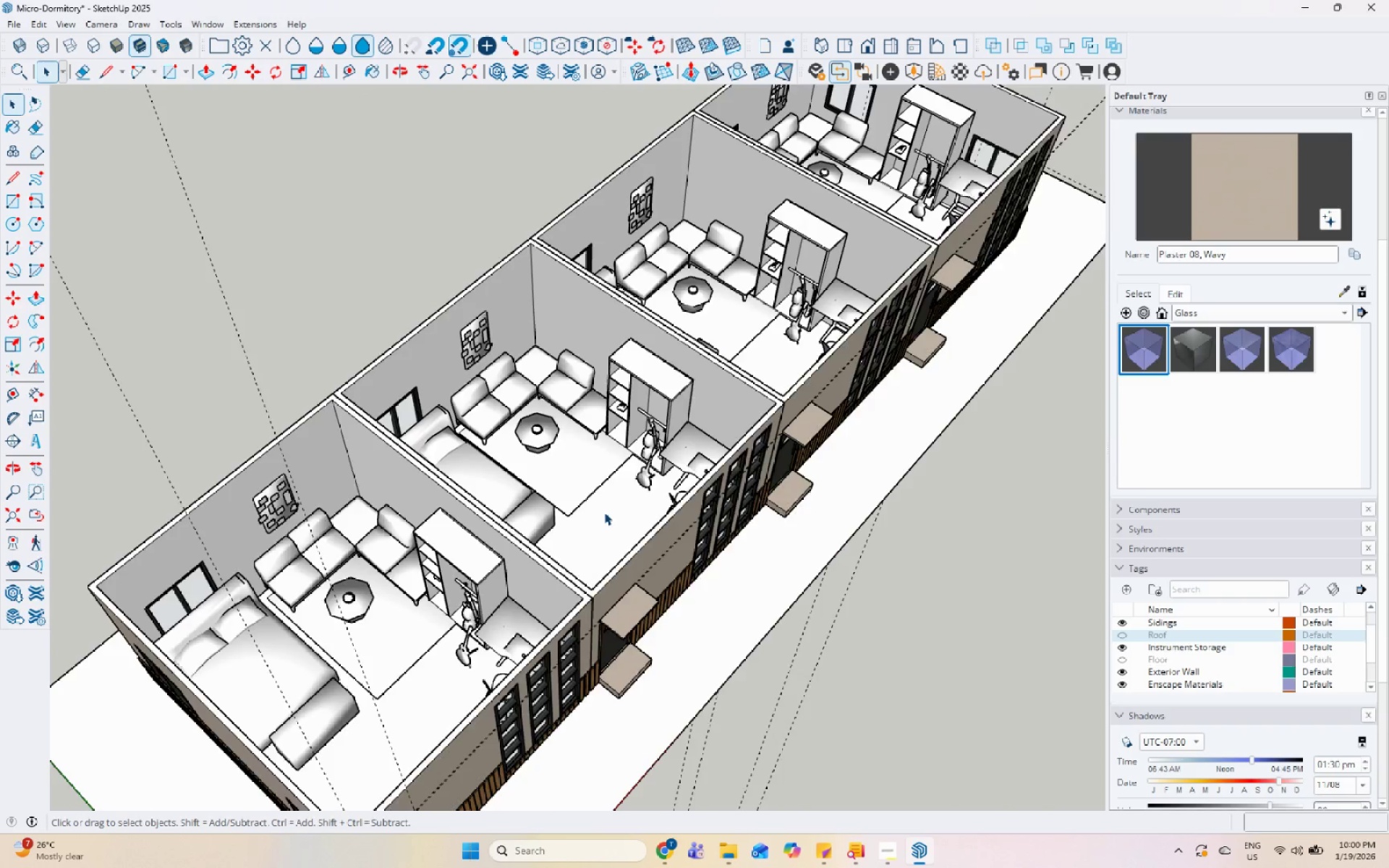 
double_click([604, 512])
 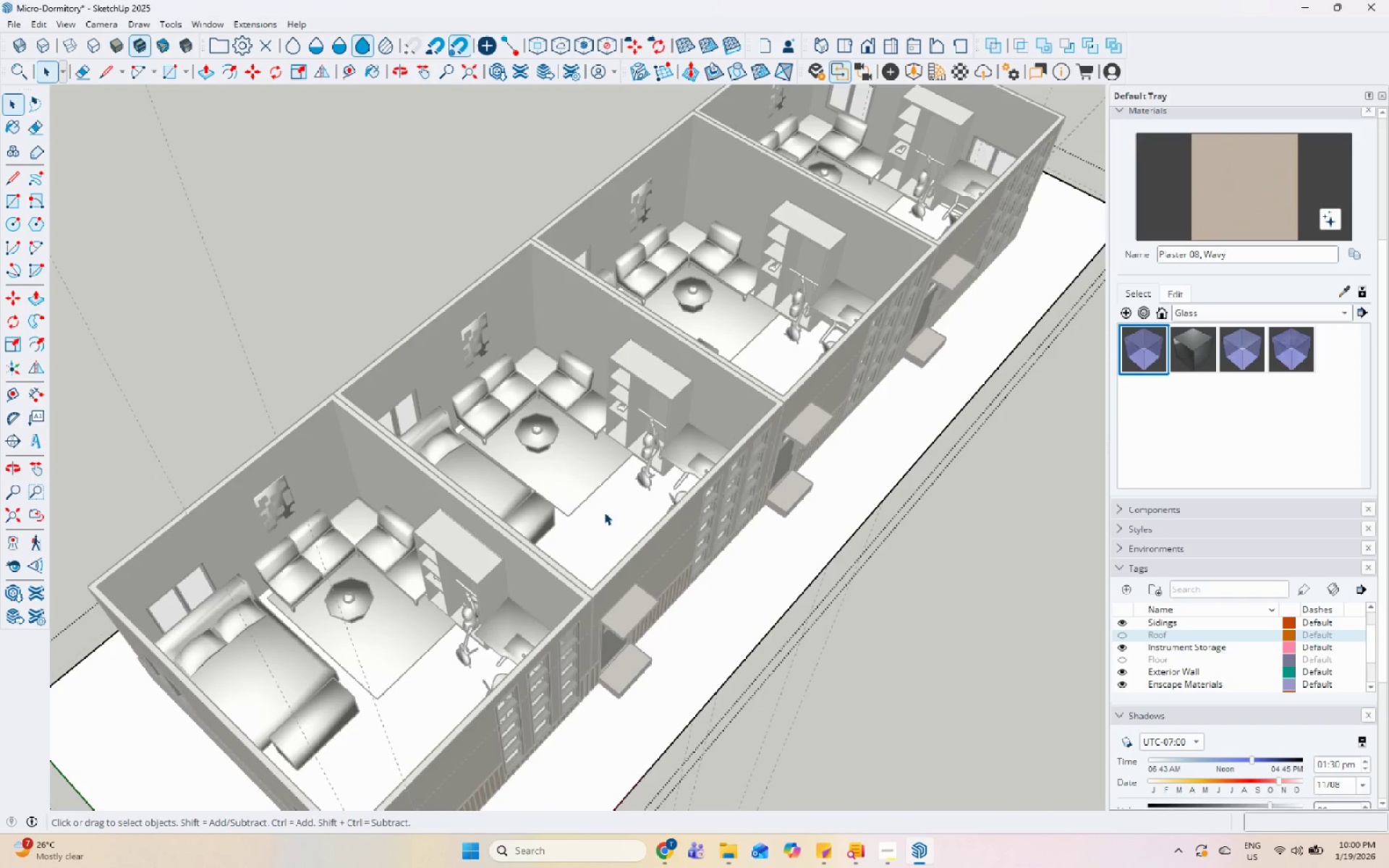 
scroll: coordinate [598, 493], scroll_direction: up, amount: 3.0
 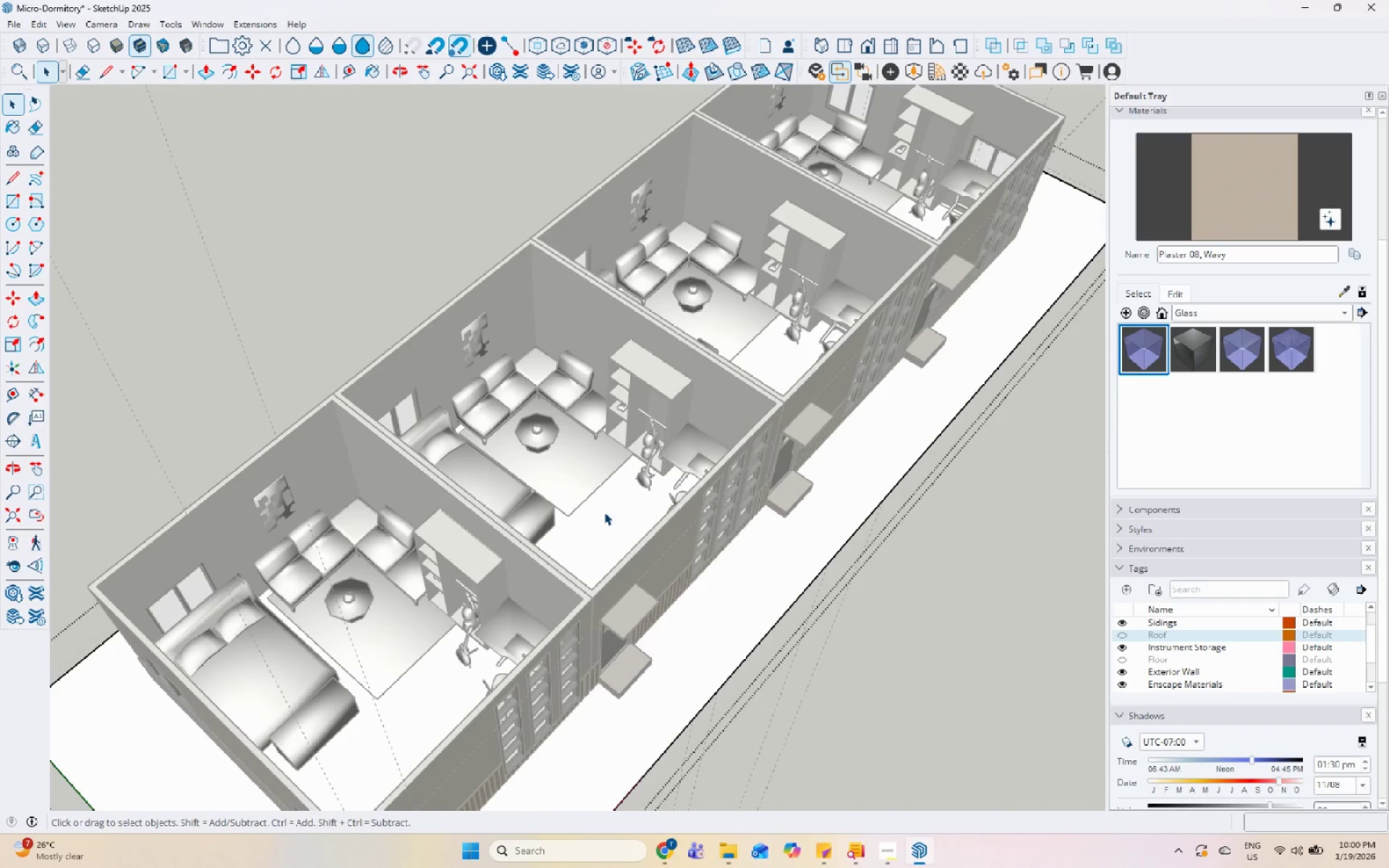 
triple_click([616, 509])
 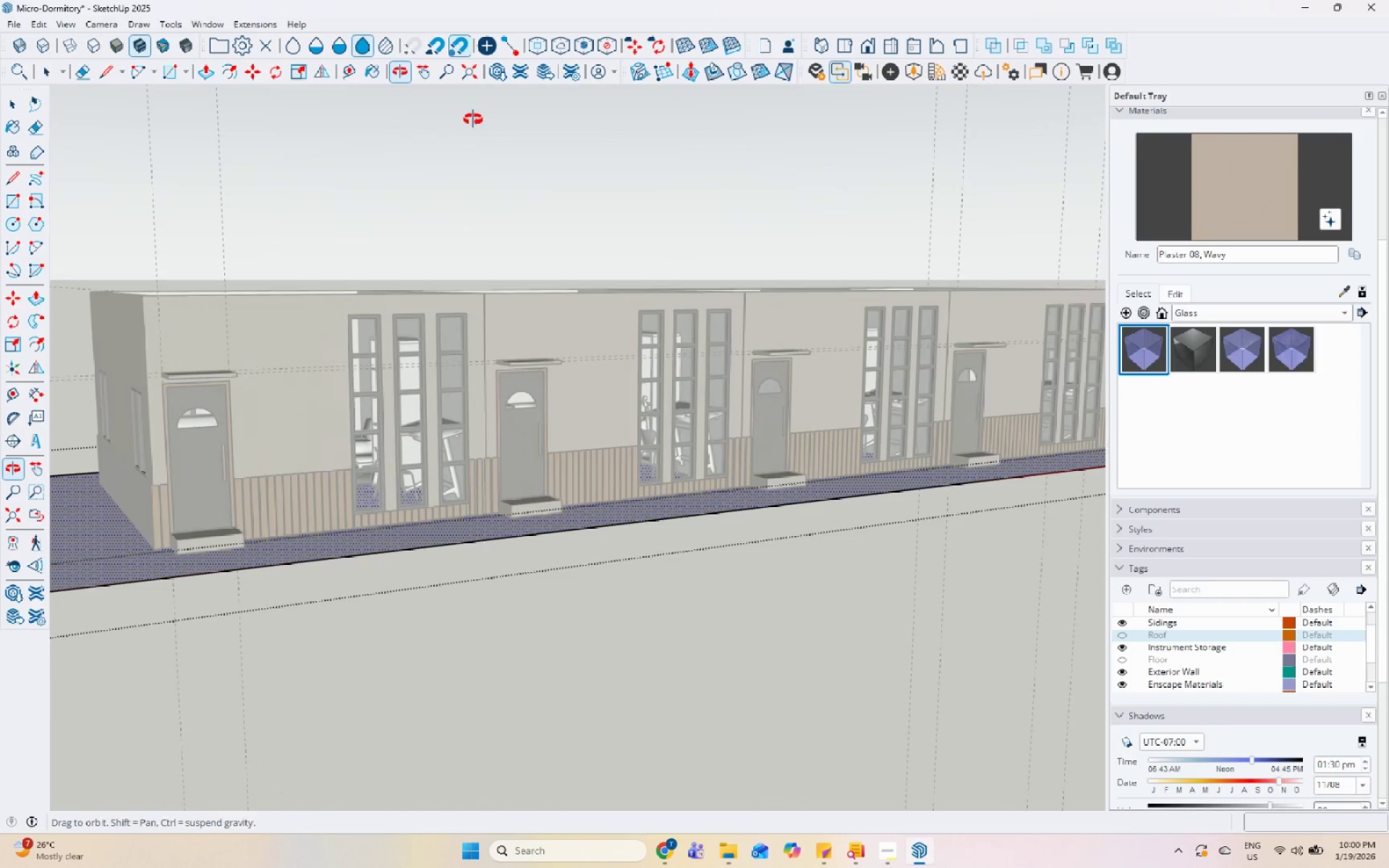 
key(Control+Z)
 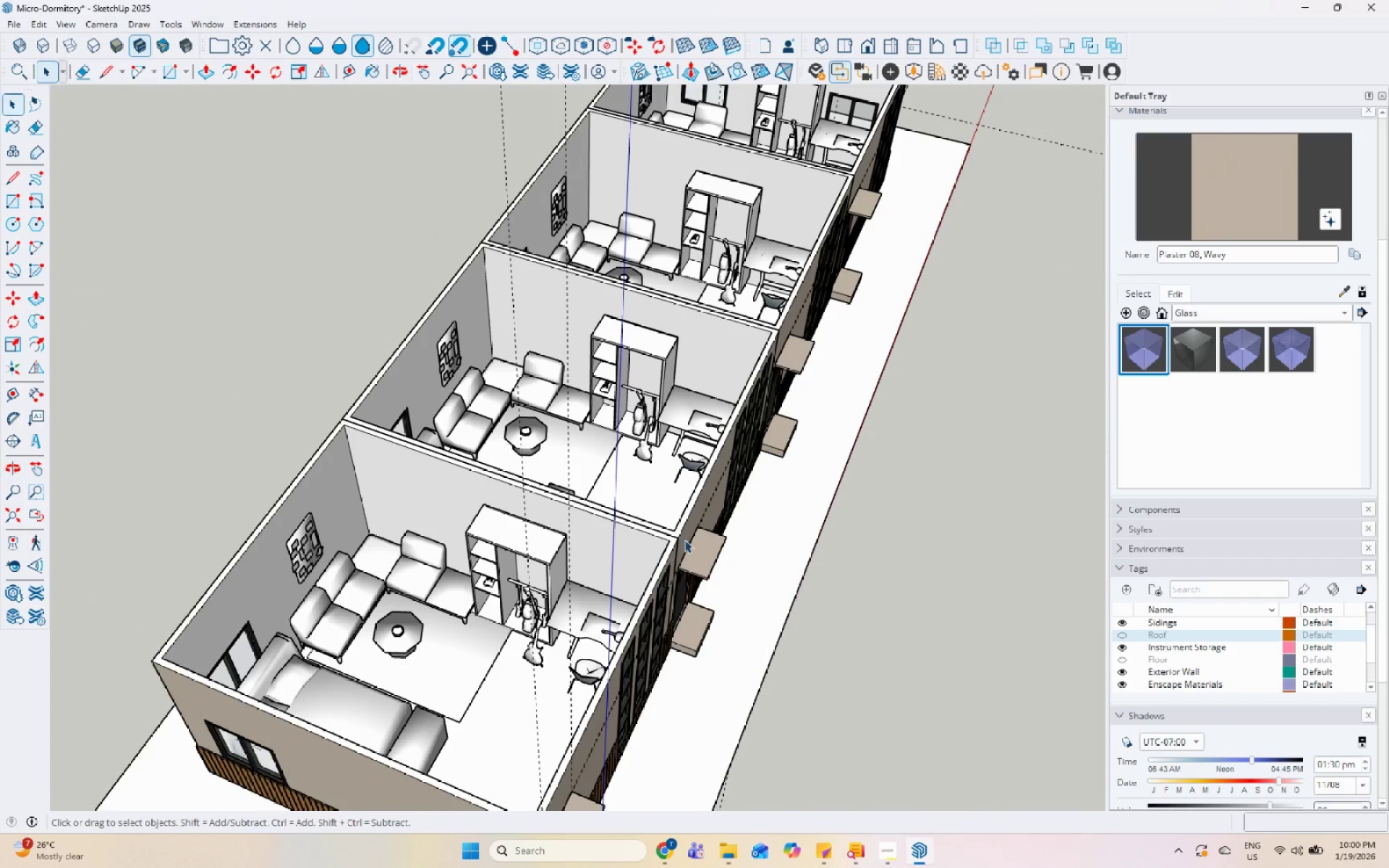 
left_click([667, 489])
 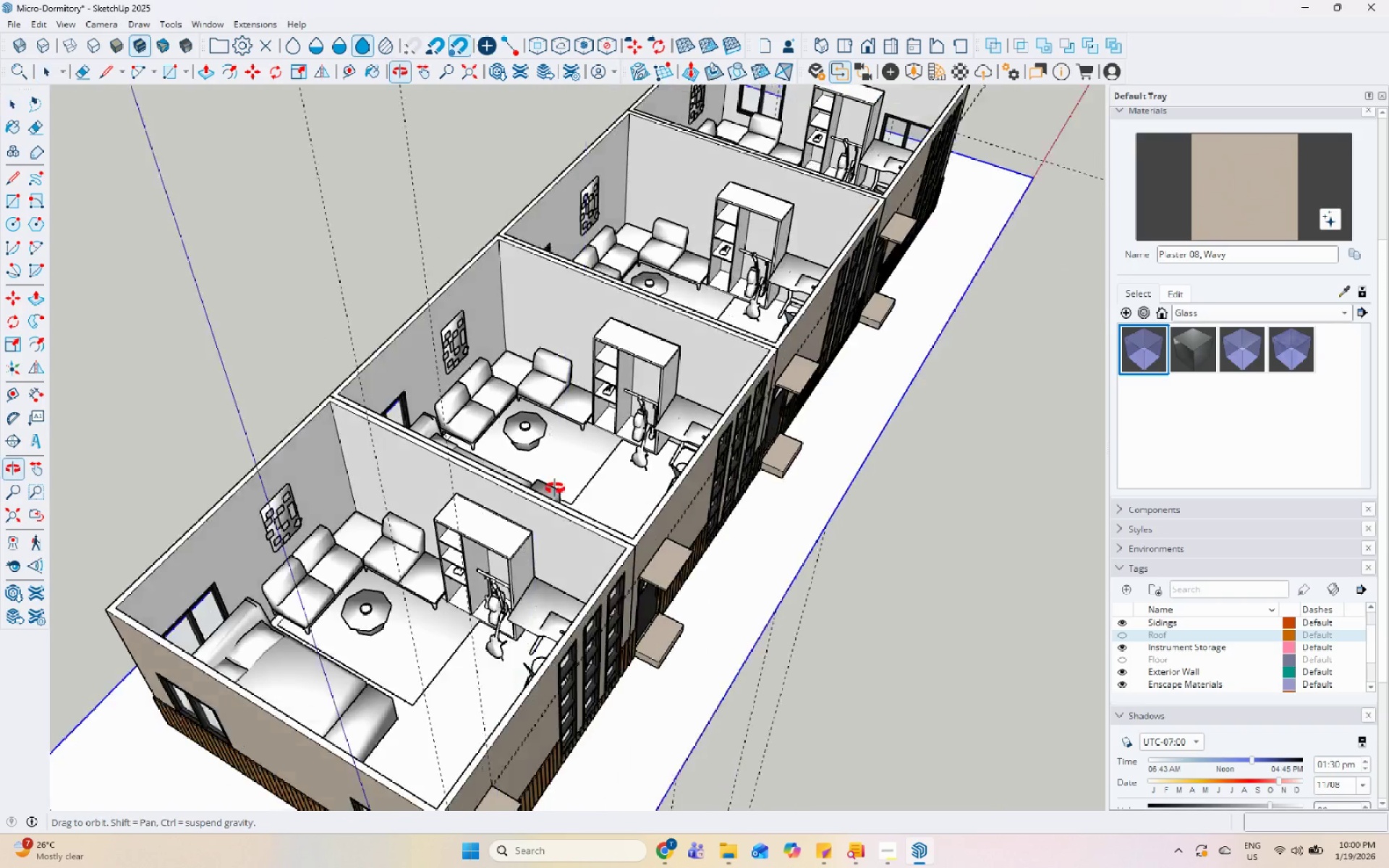 
scroll: coordinate [547, 479], scroll_direction: up, amount: 4.0
 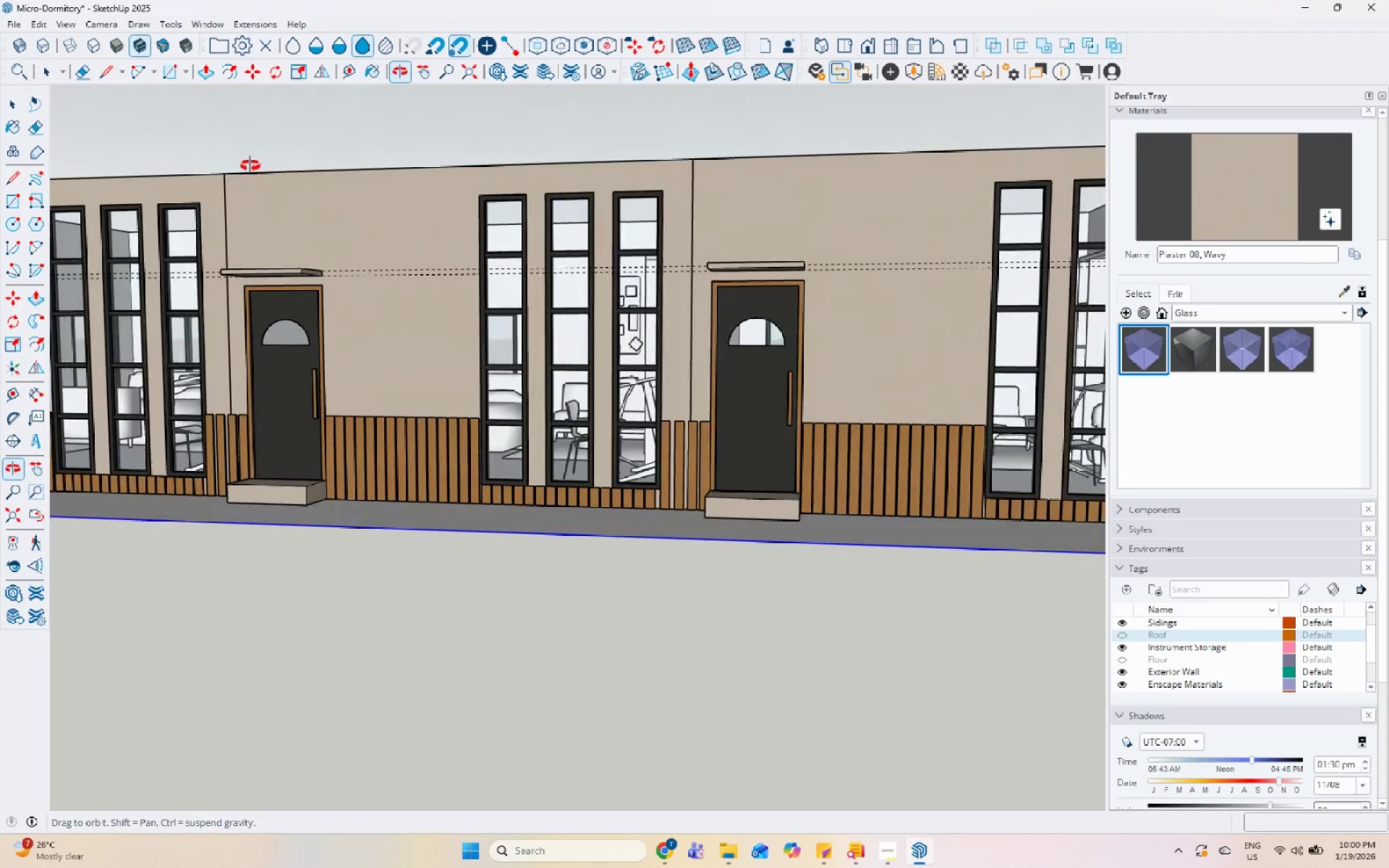 
scroll: coordinate [621, 674], scroll_direction: down, amount: 6.0
 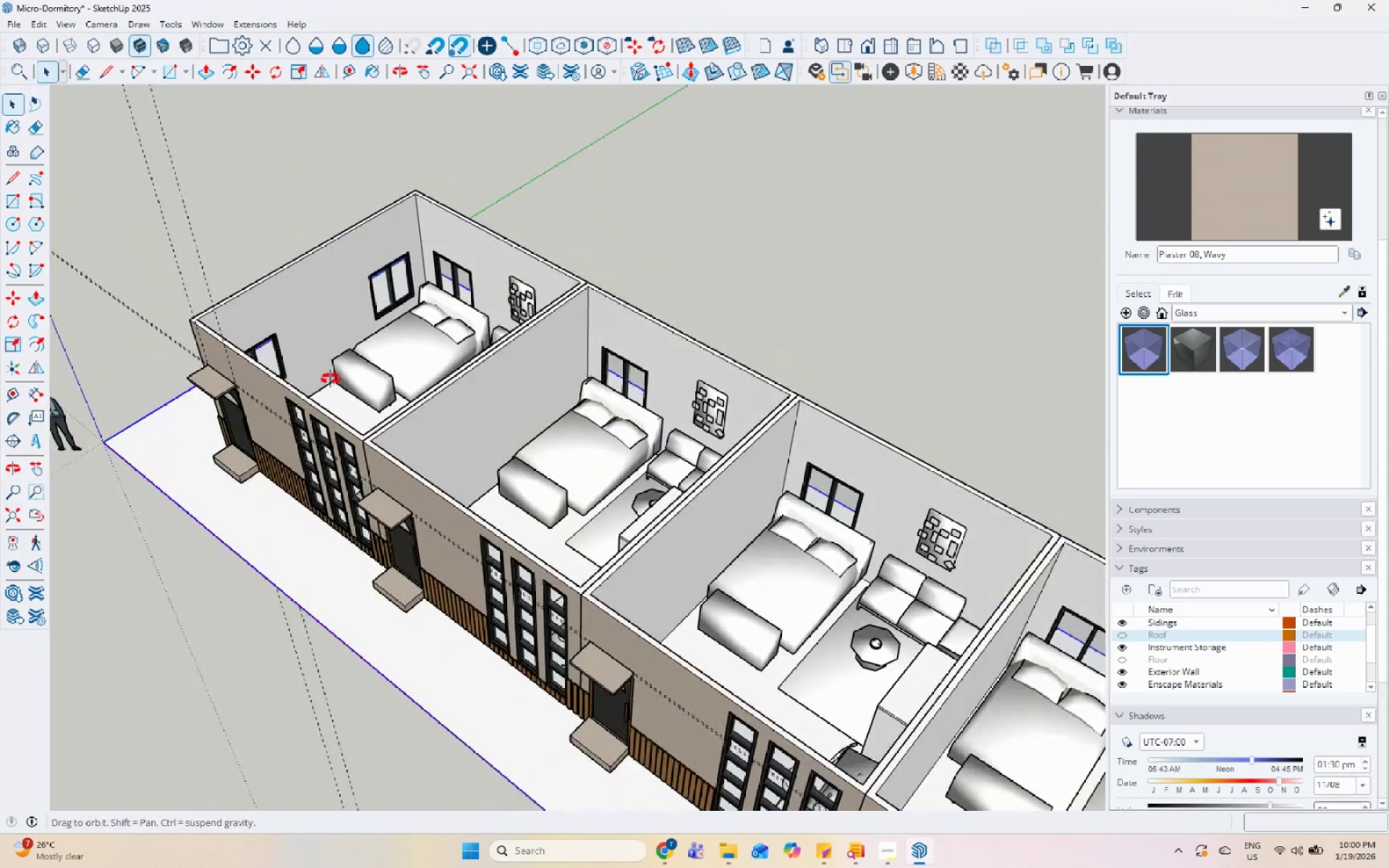 
scroll: coordinate [494, 244], scroll_direction: up, amount: 17.0
 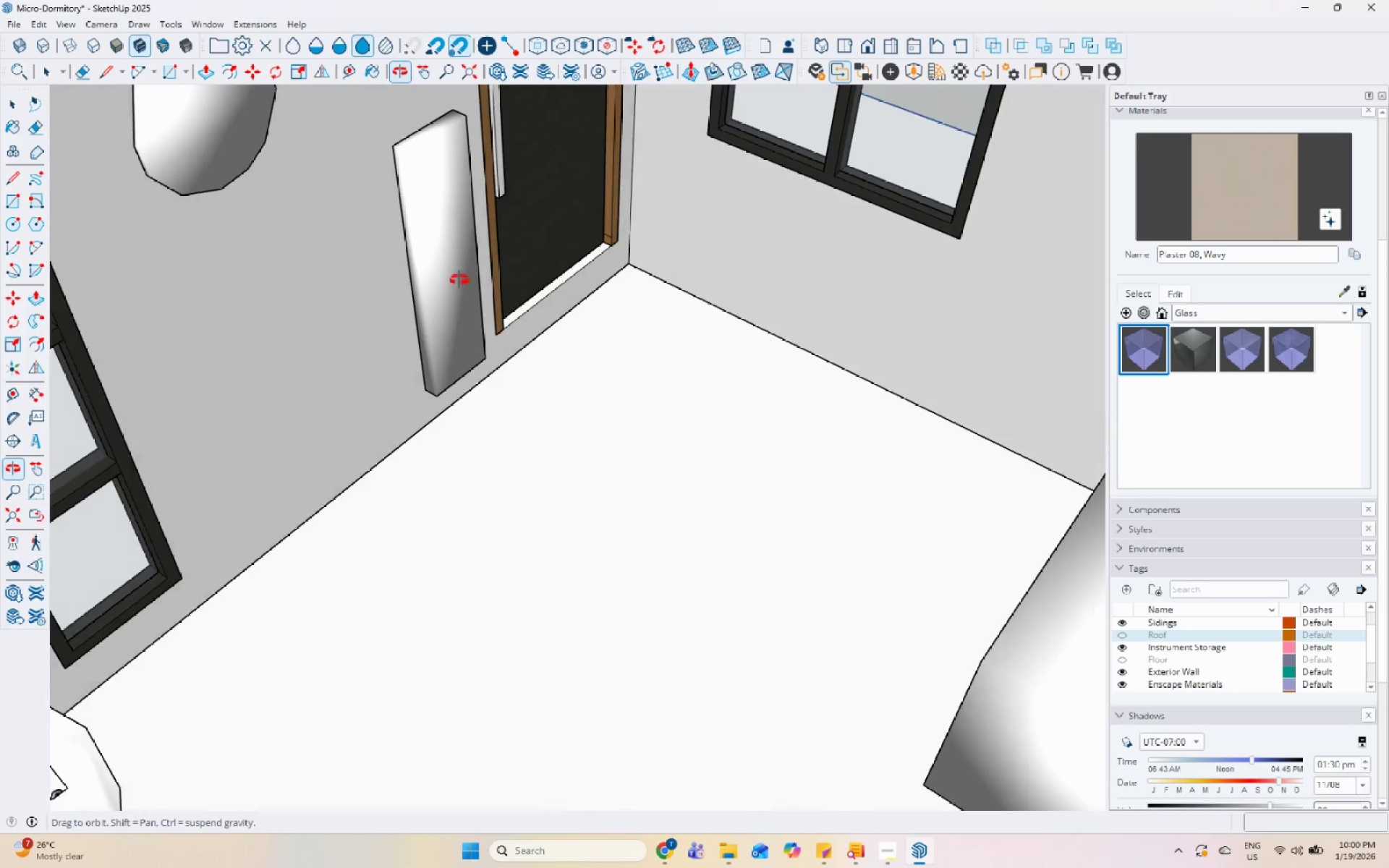 
scroll: coordinate [556, 382], scroll_direction: down, amount: 12.0
 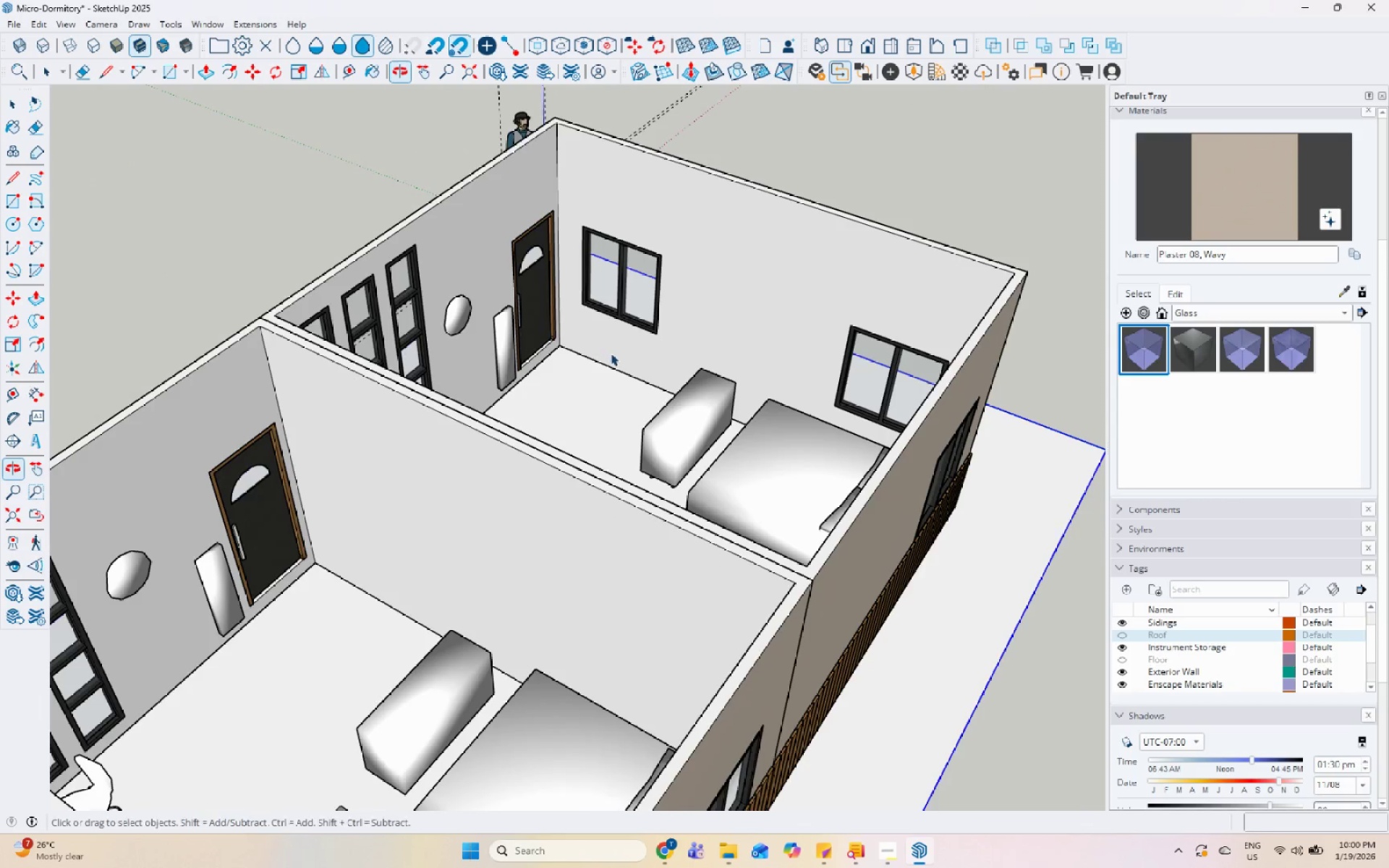 
scroll: coordinate [529, 335], scroll_direction: up, amount: 11.0
 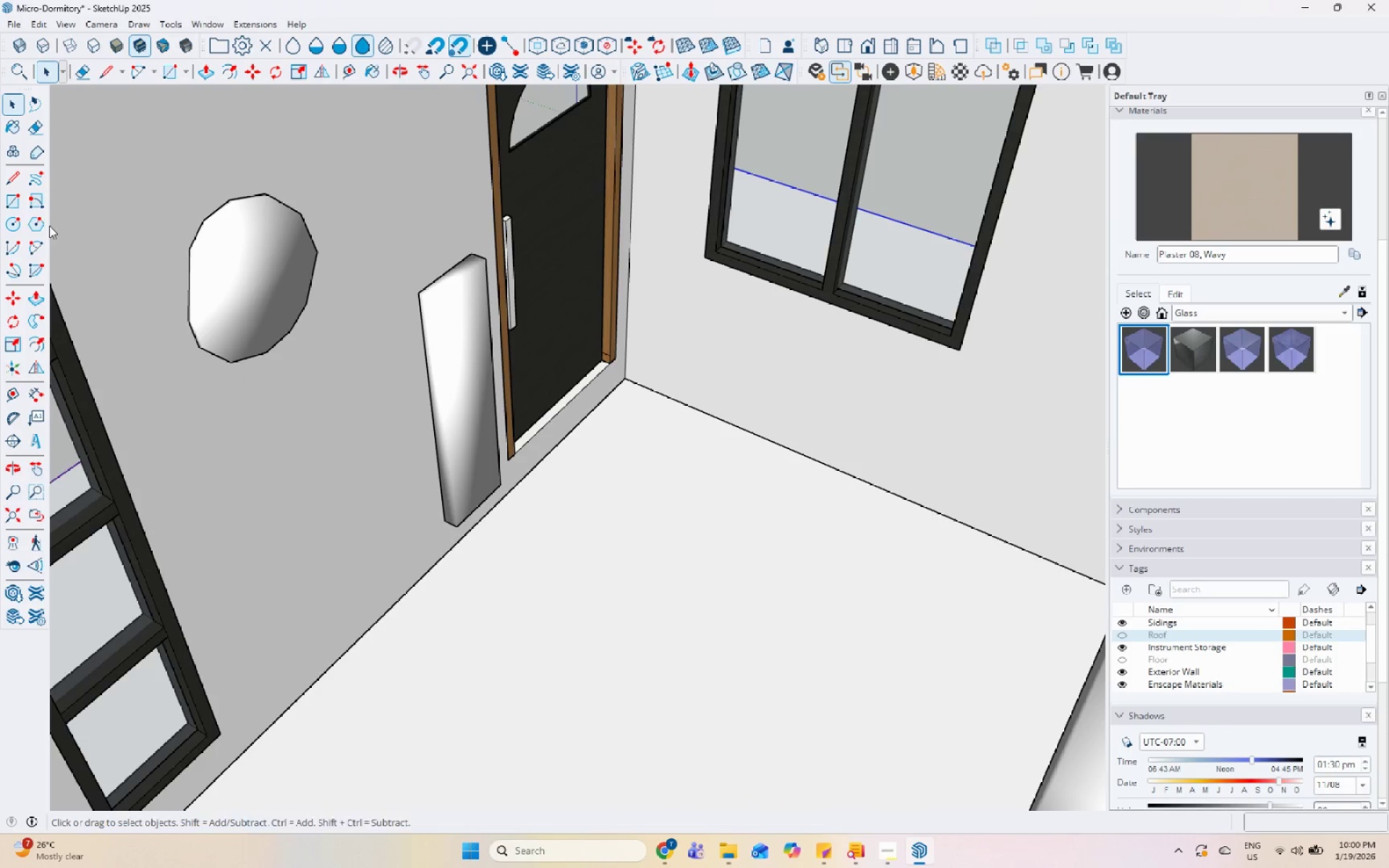 
left_click([14, 203])
 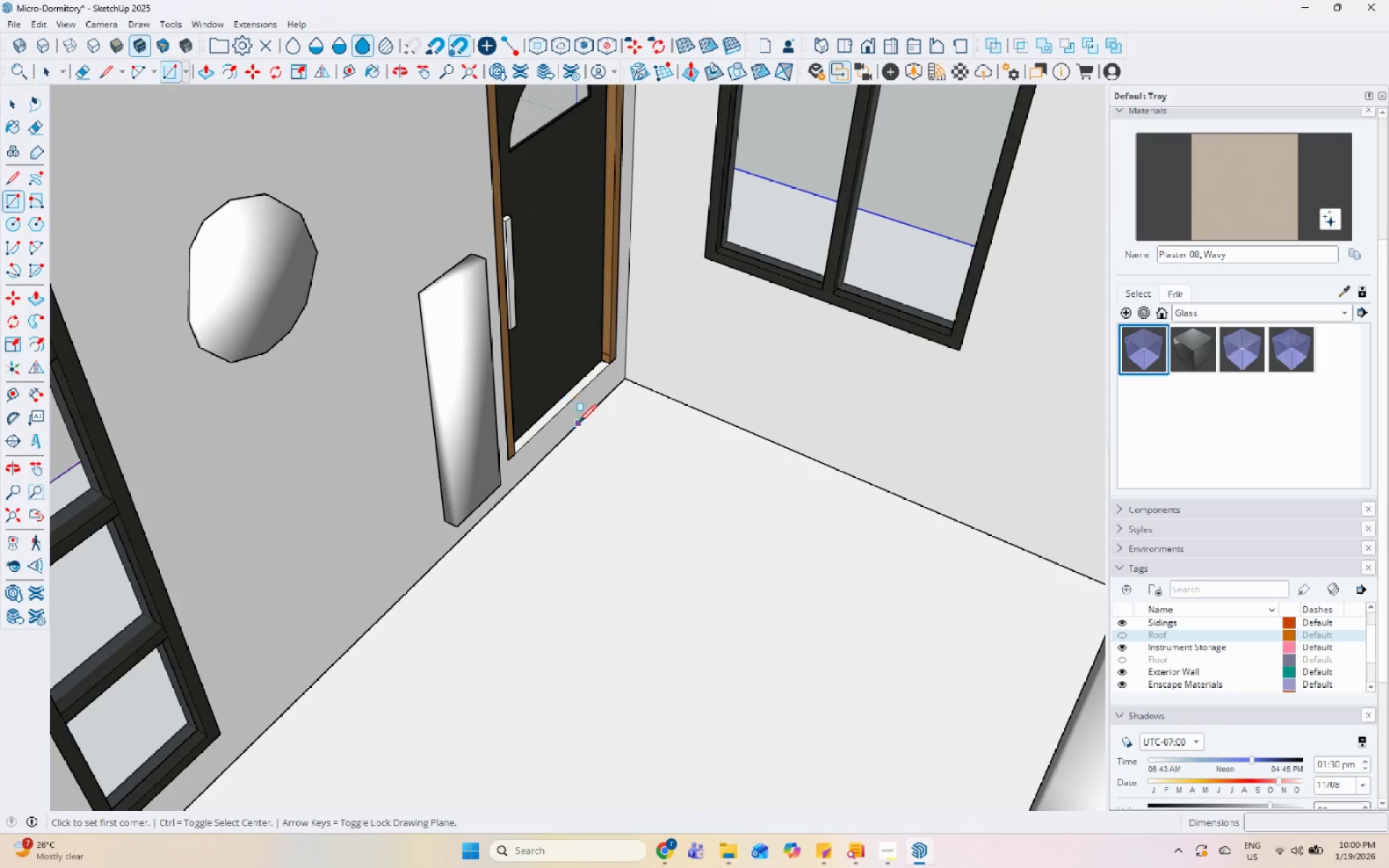 
key(Space)
 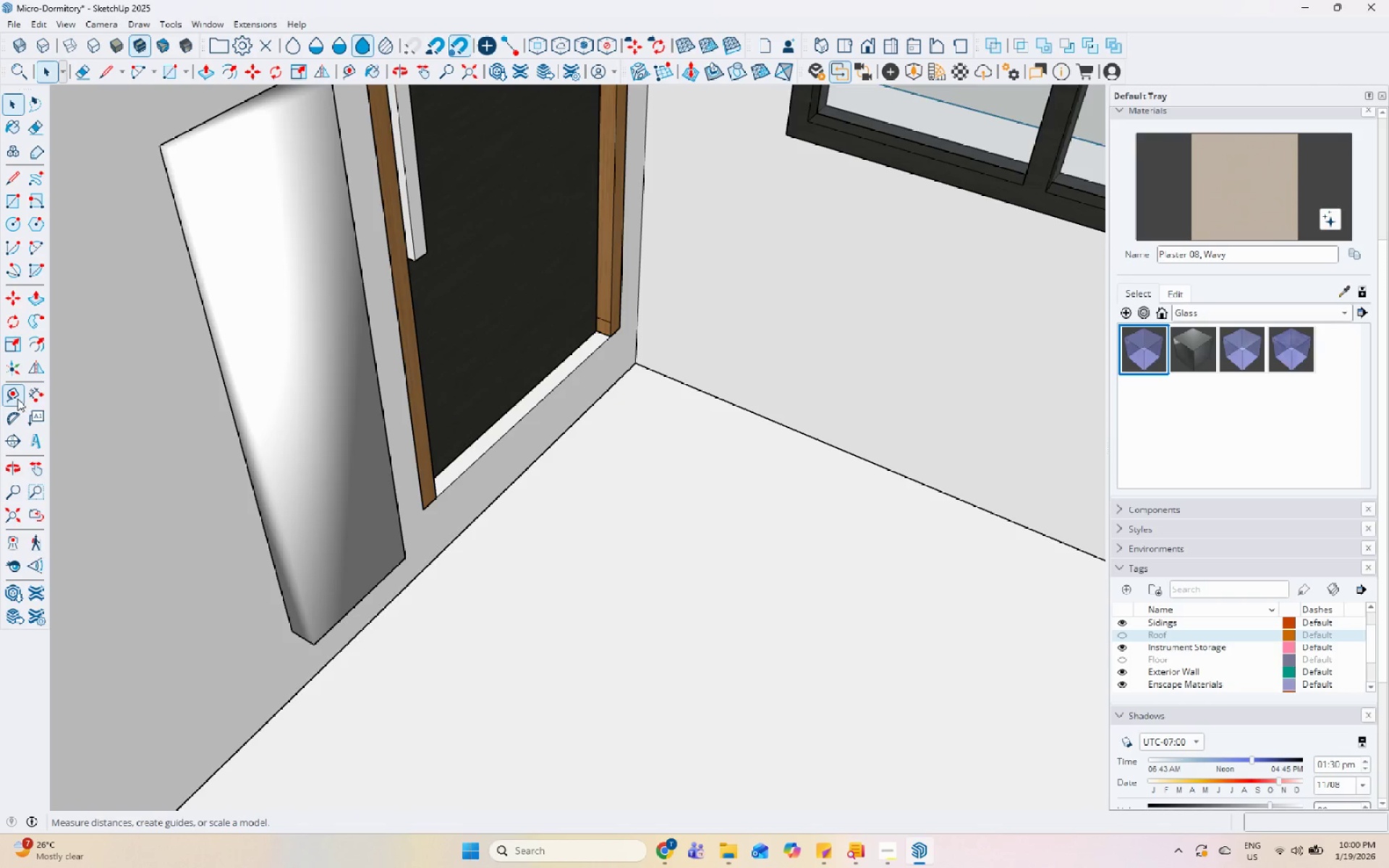 
scroll: coordinate [609, 401], scroll_direction: up, amount: 5.0
 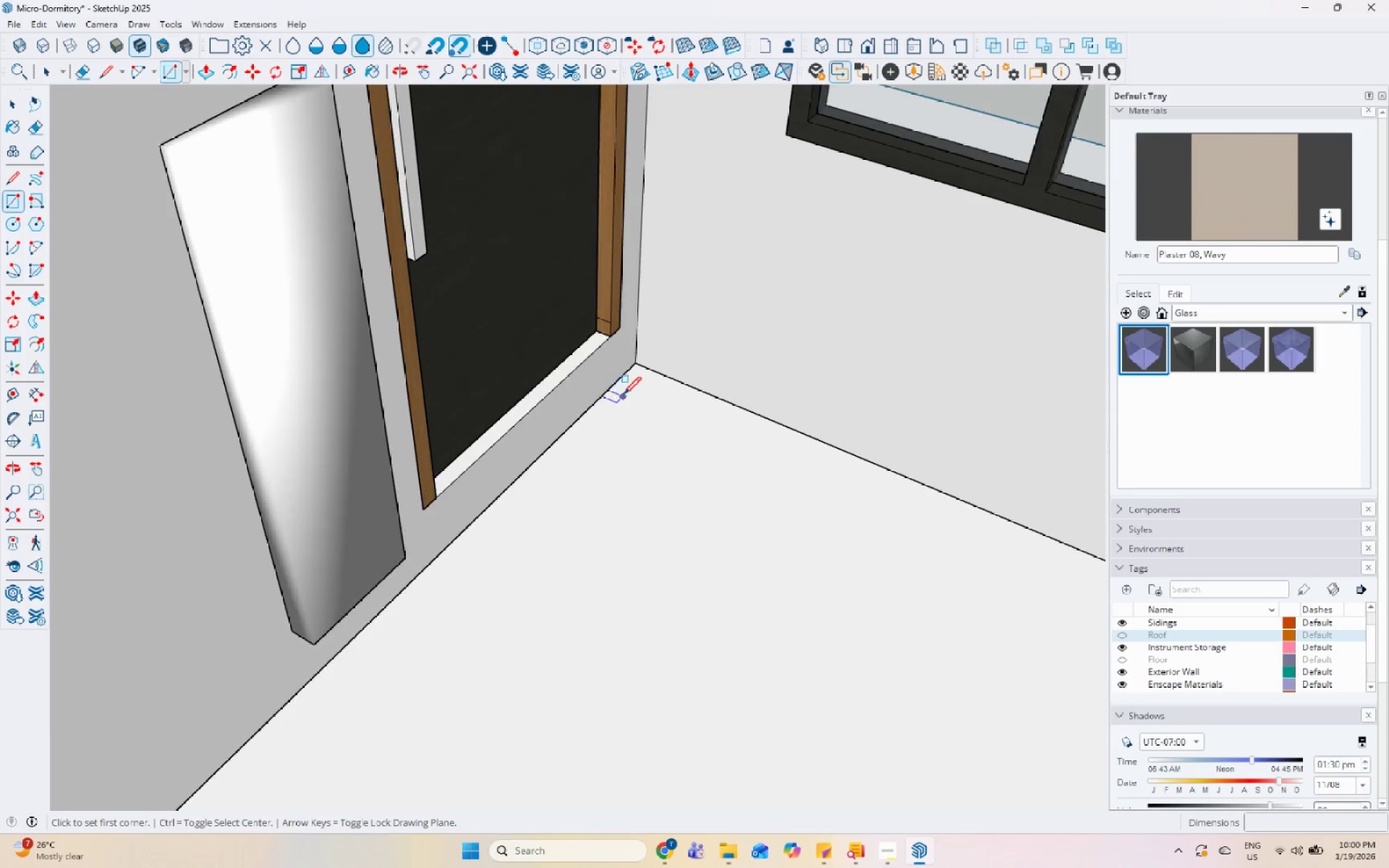 
left_click([687, 388])
 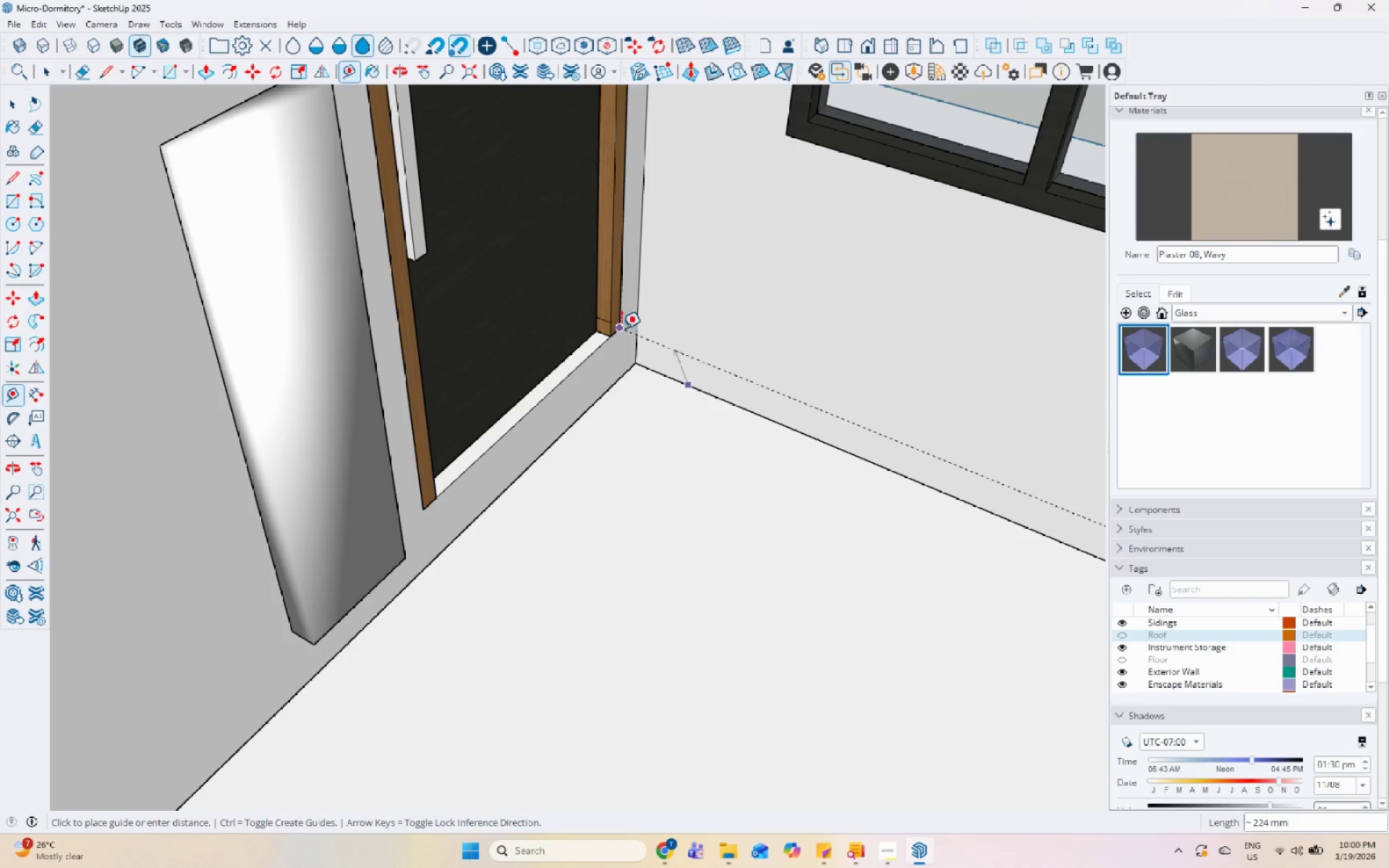 
key(Space)
 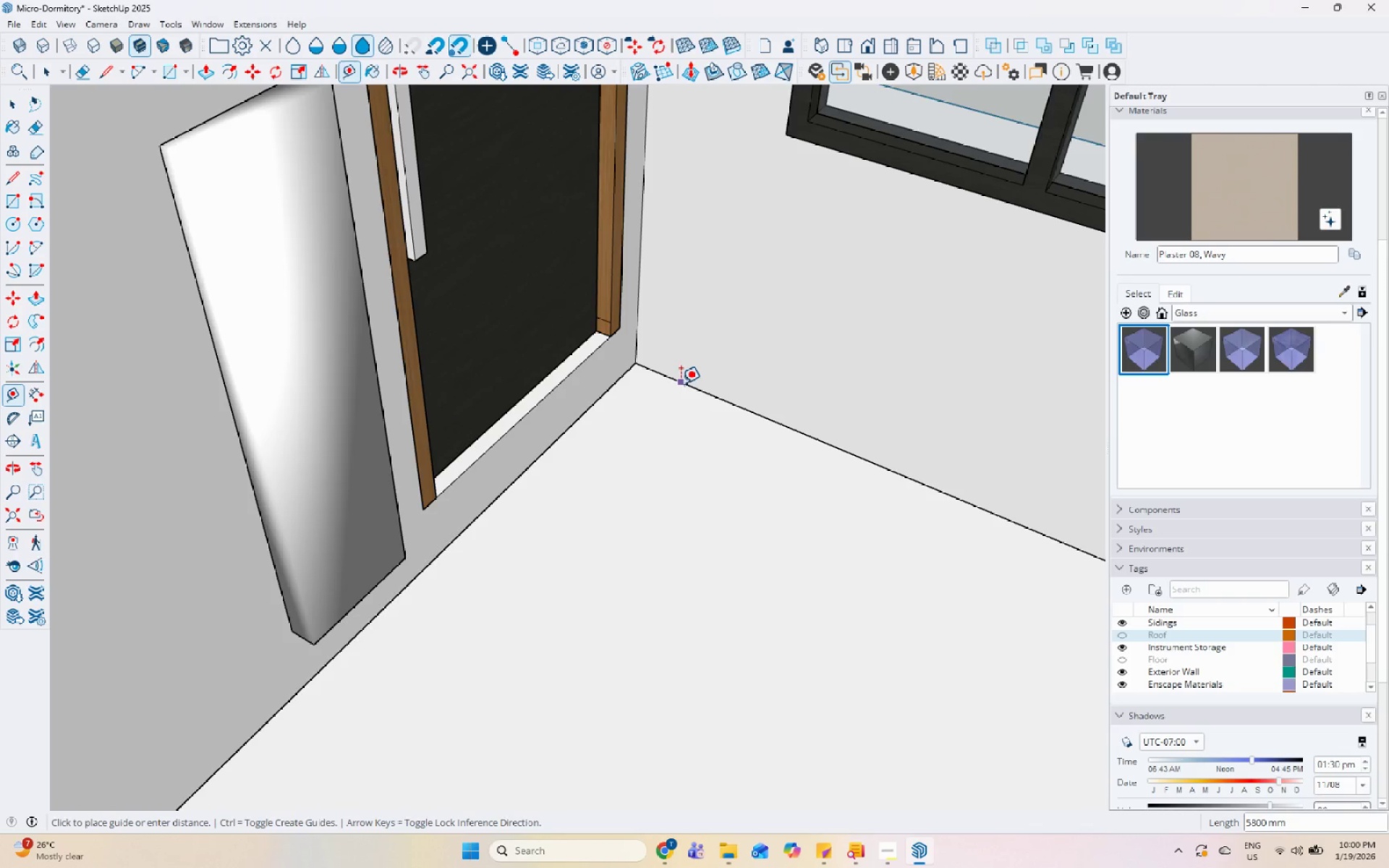 
key(Numpad2)
 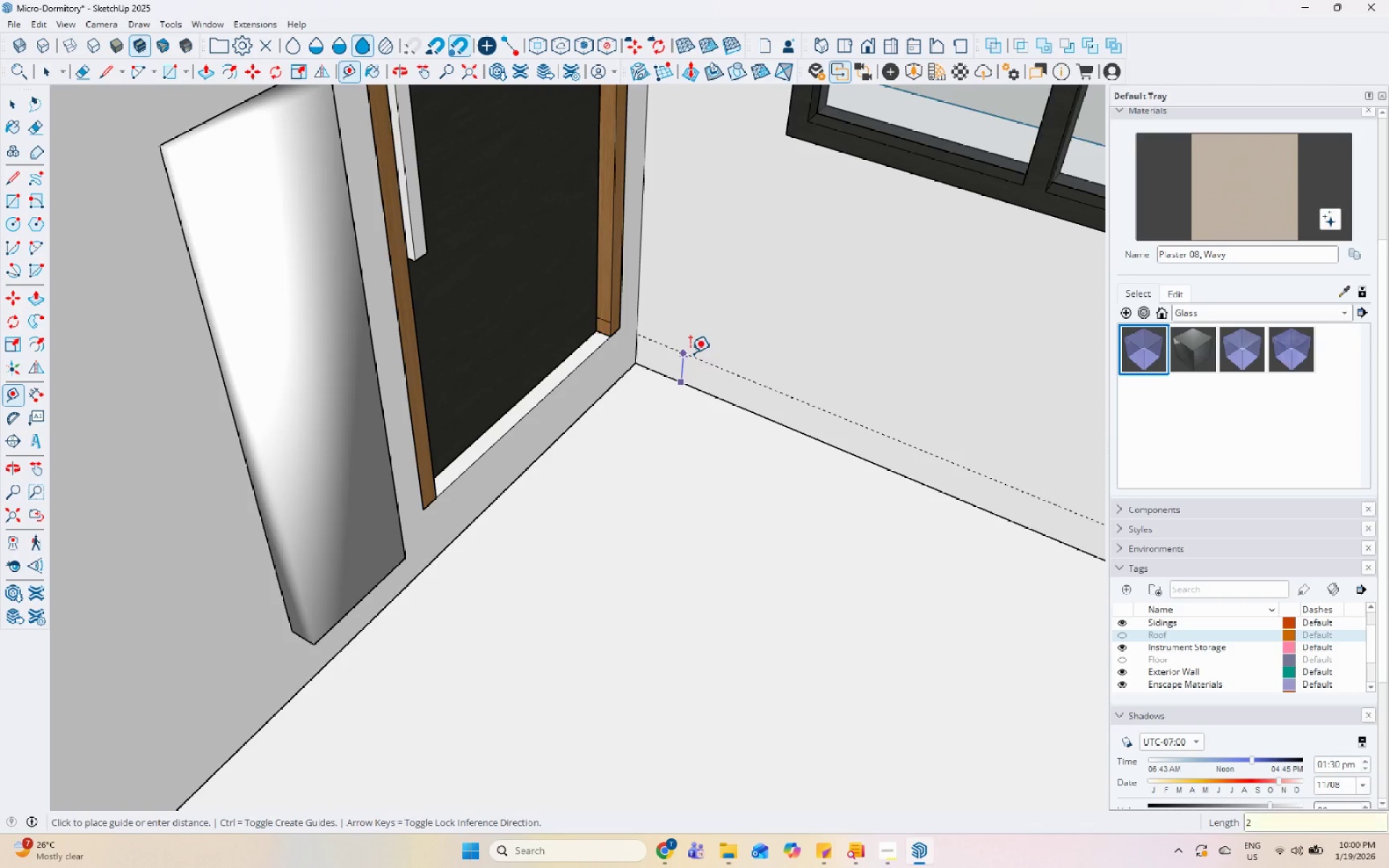 
key(Numpad0)
 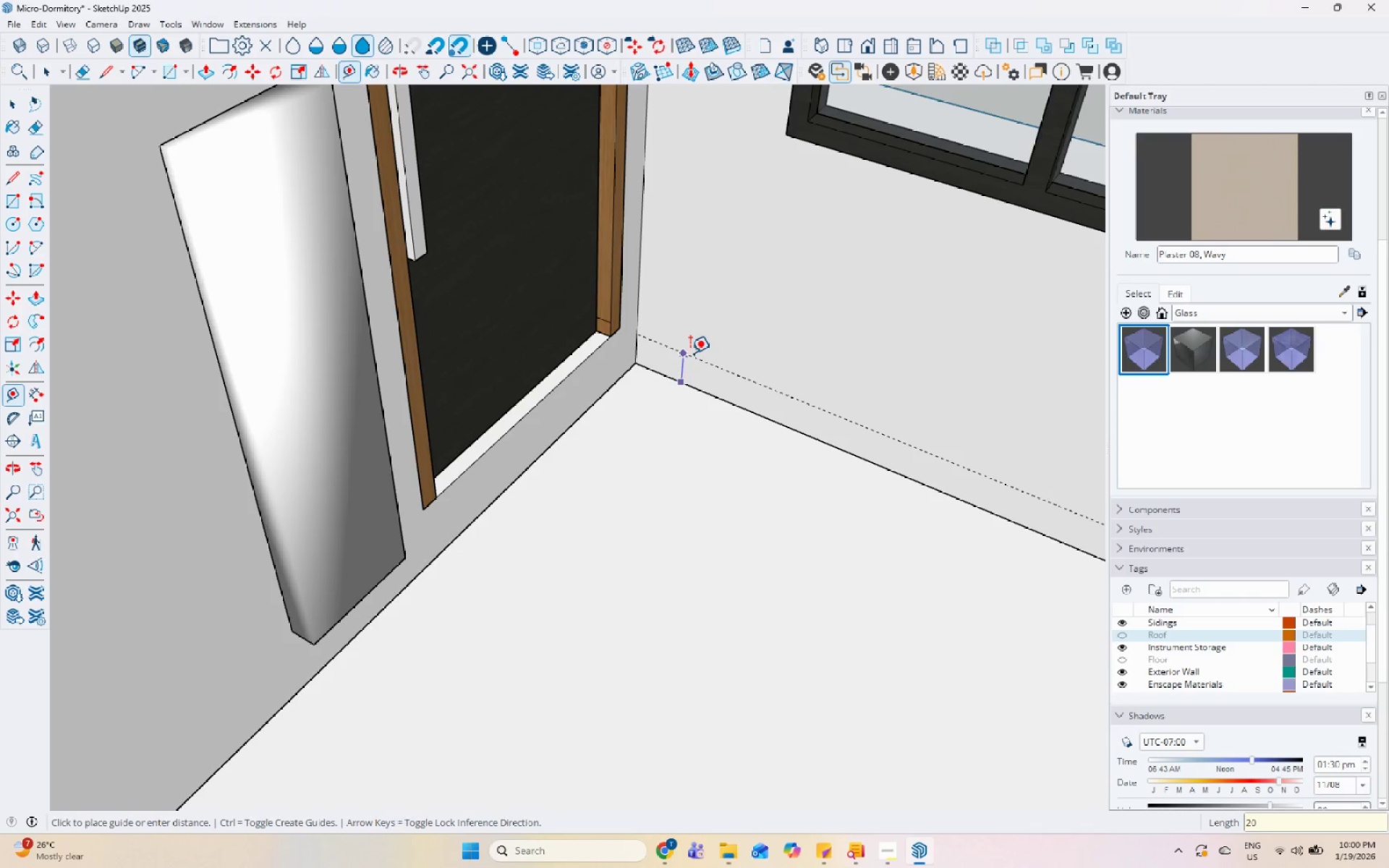 
key(Numpad0)
 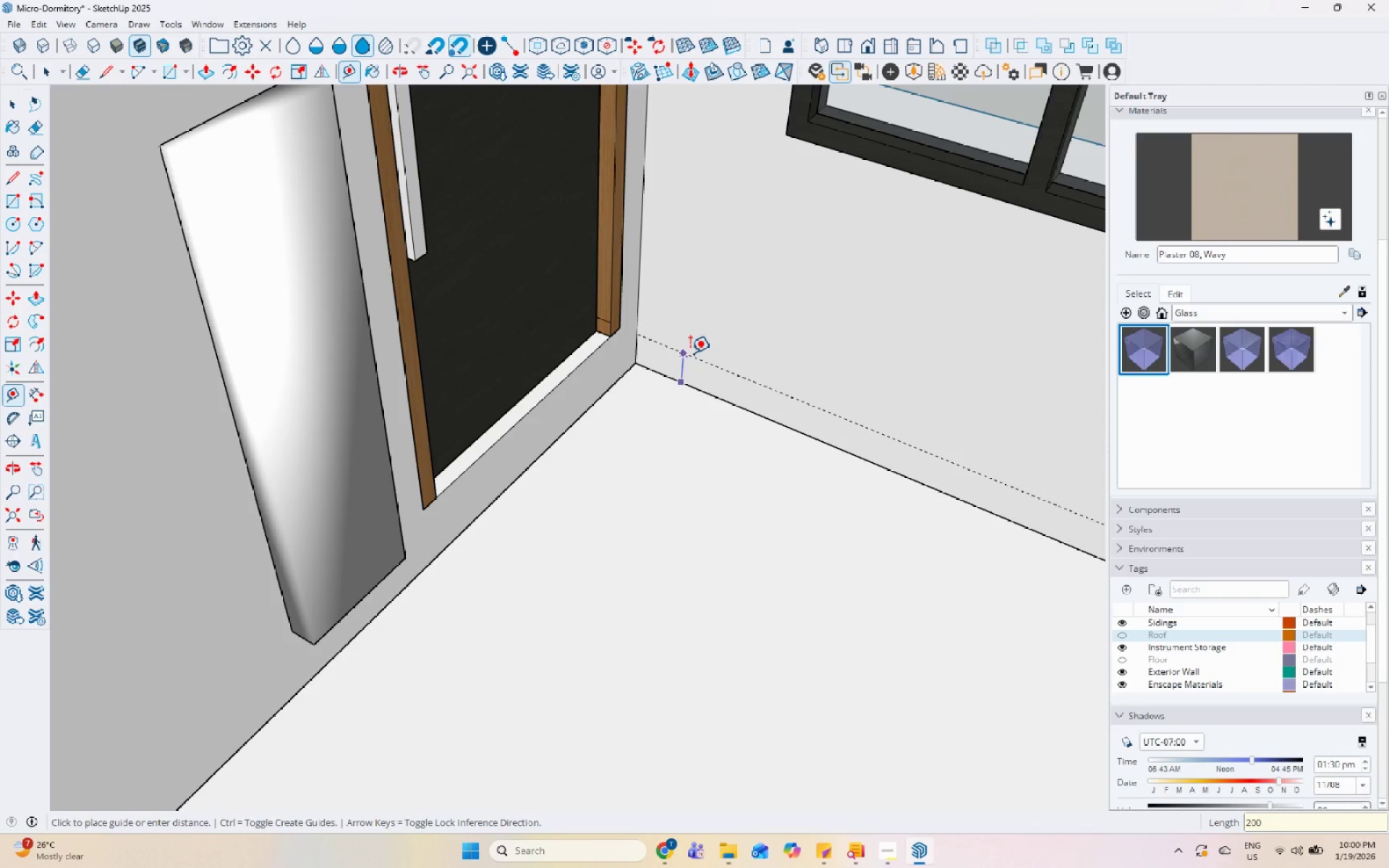 
key(Enter)
 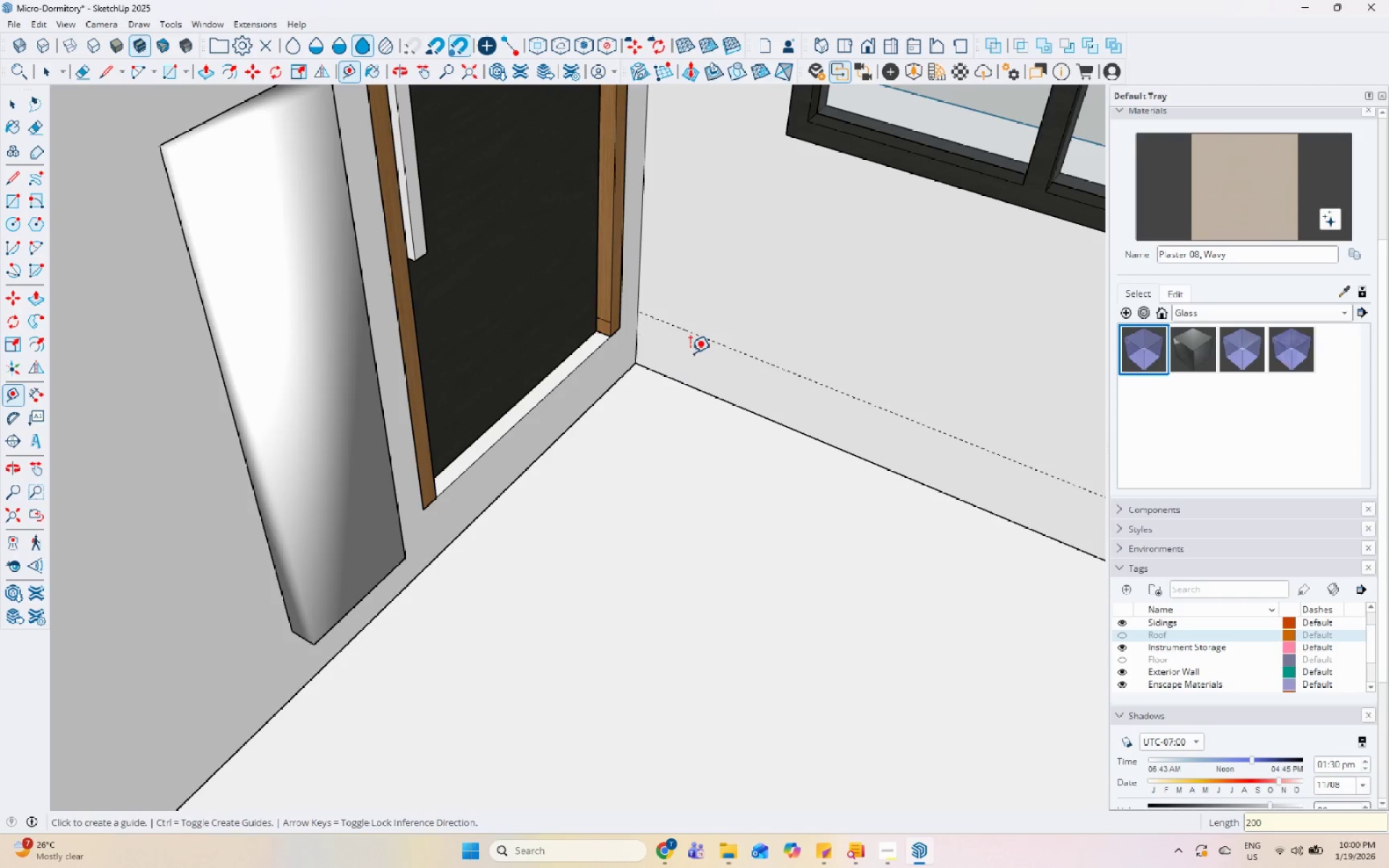 
key(Space)
 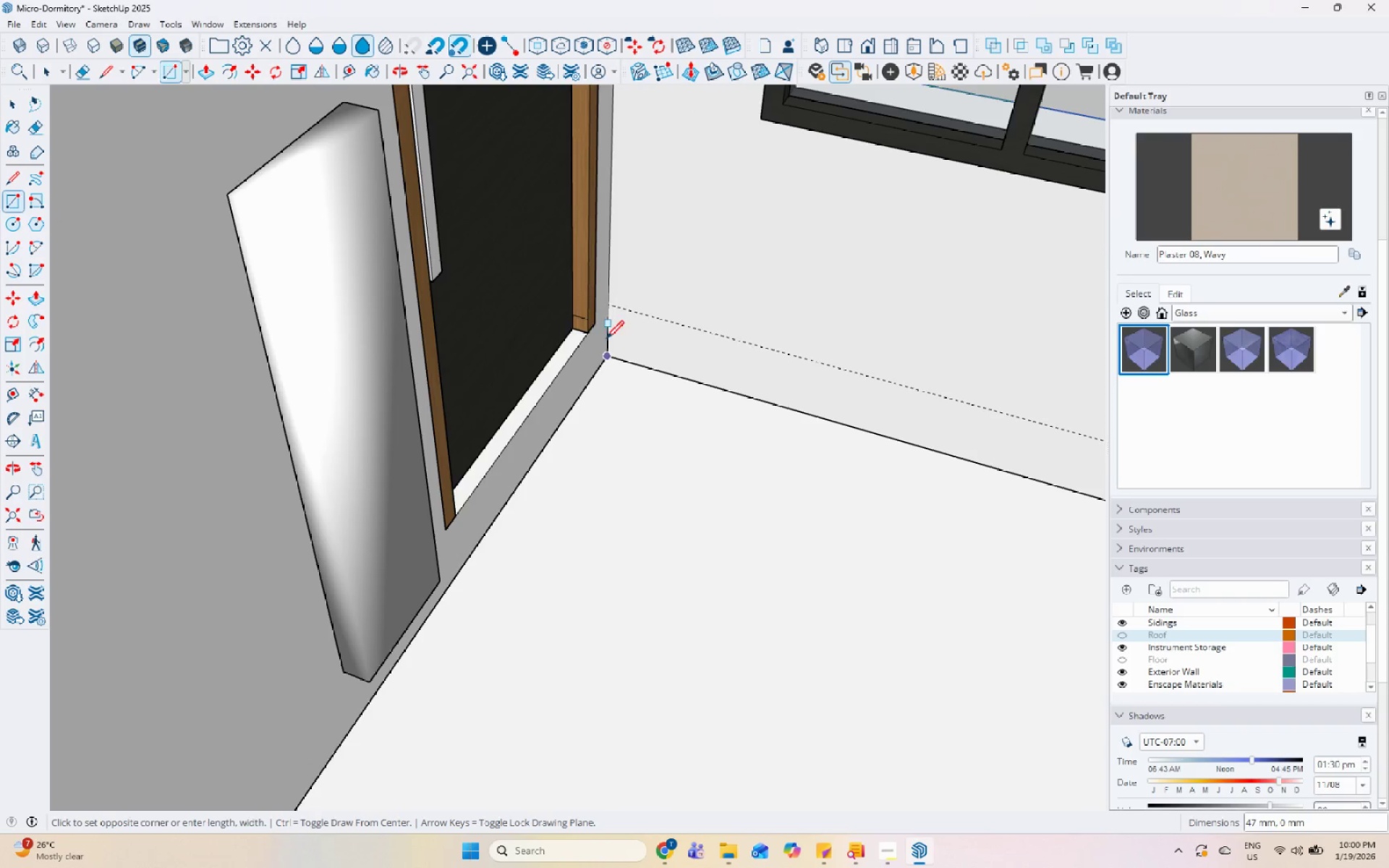 
wait(6.39)
 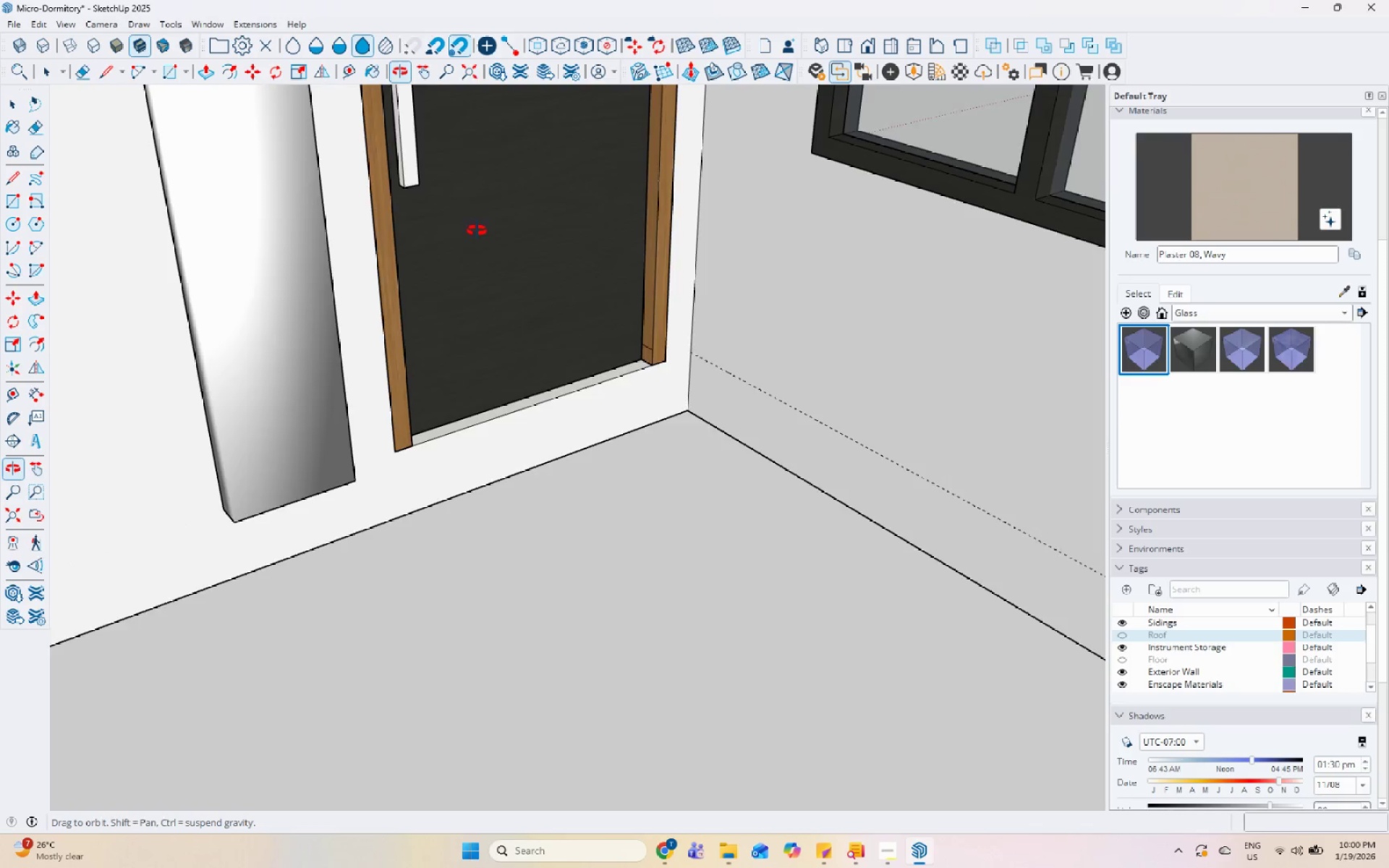 
scroll: coordinate [478, 522], scroll_direction: down, amount: 22.0
 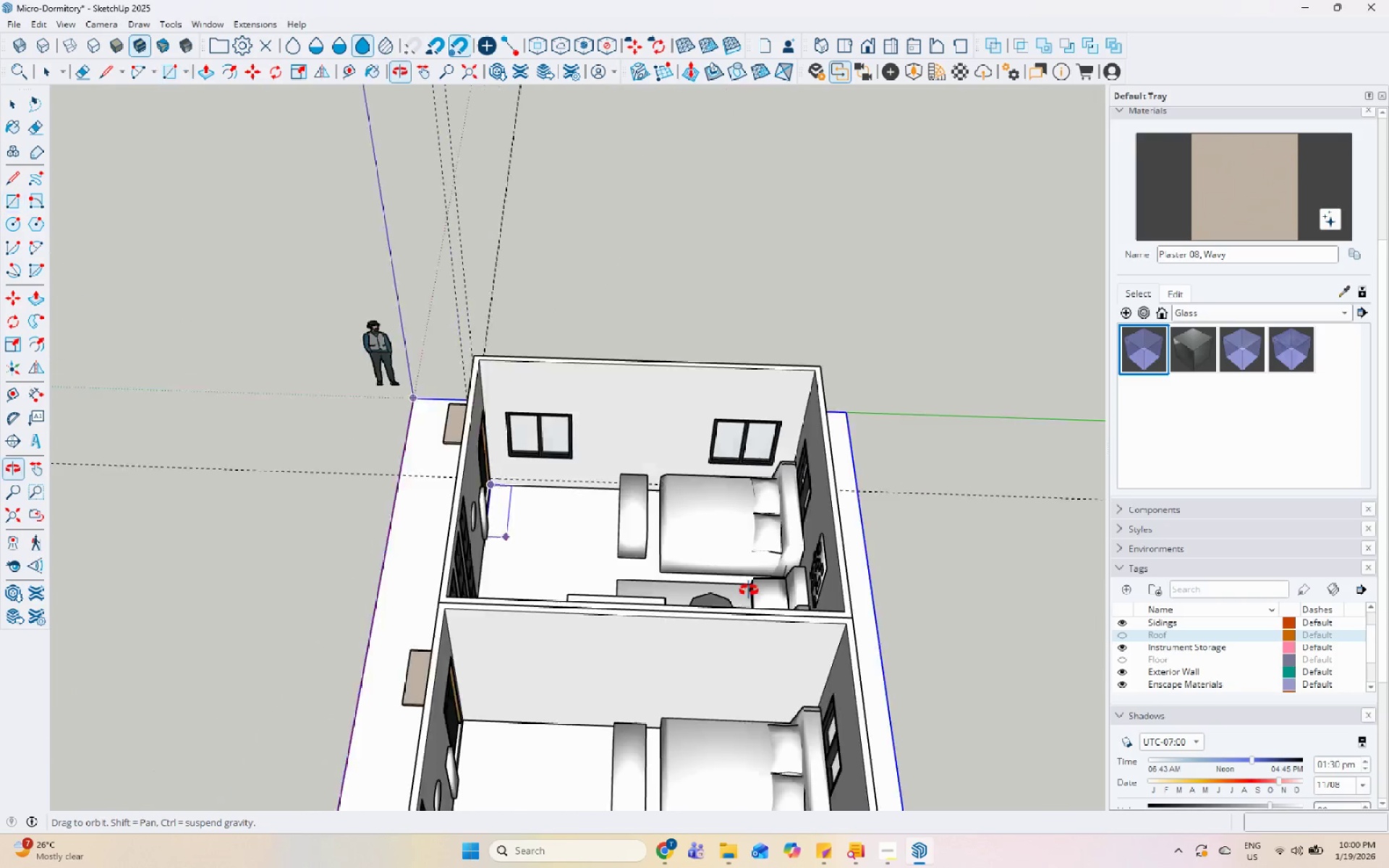 
scroll: coordinate [797, 626], scroll_direction: up, amount: 26.0
 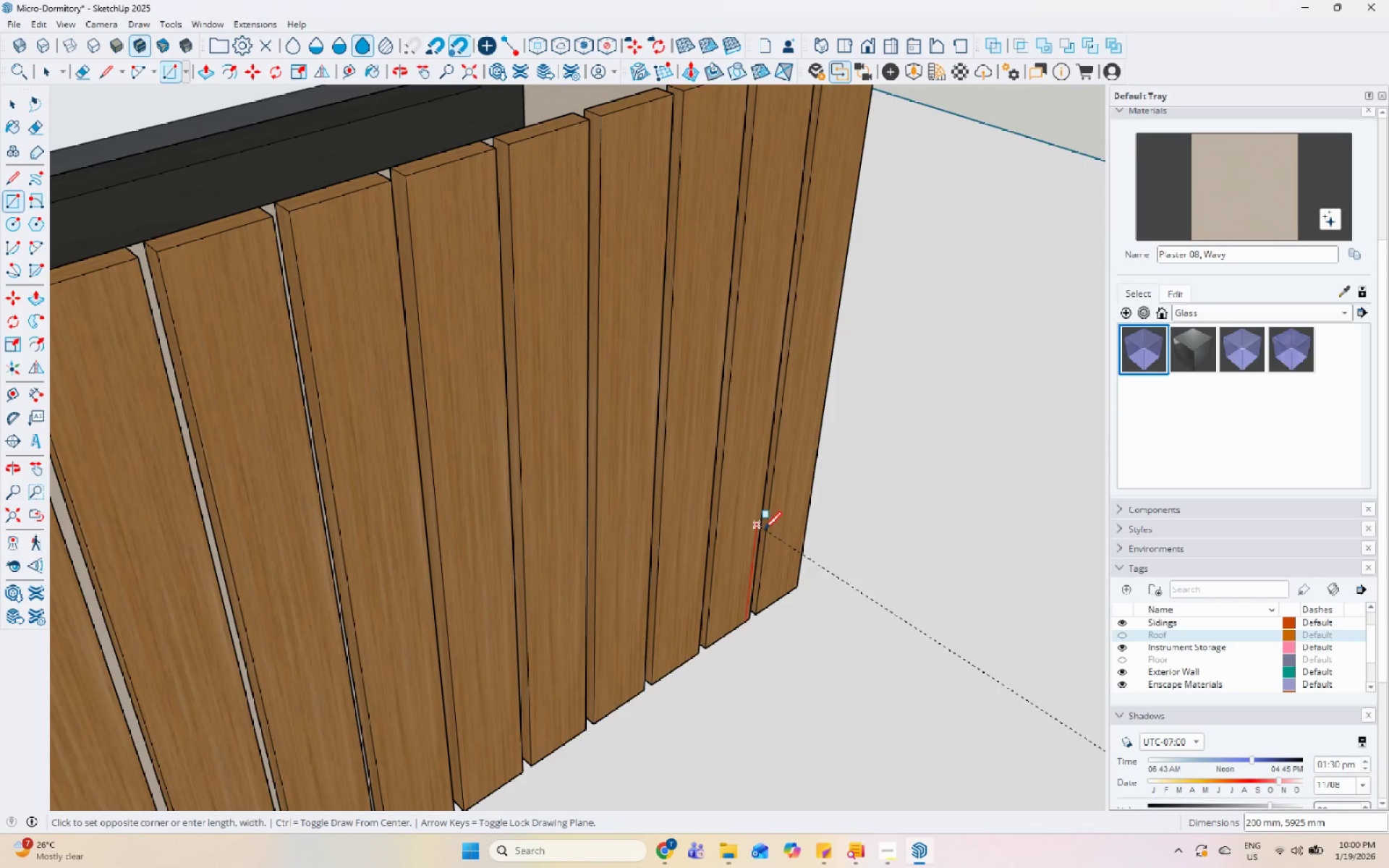 
scroll: coordinate [1275, 647], scroll_direction: down, amount: 17.0
 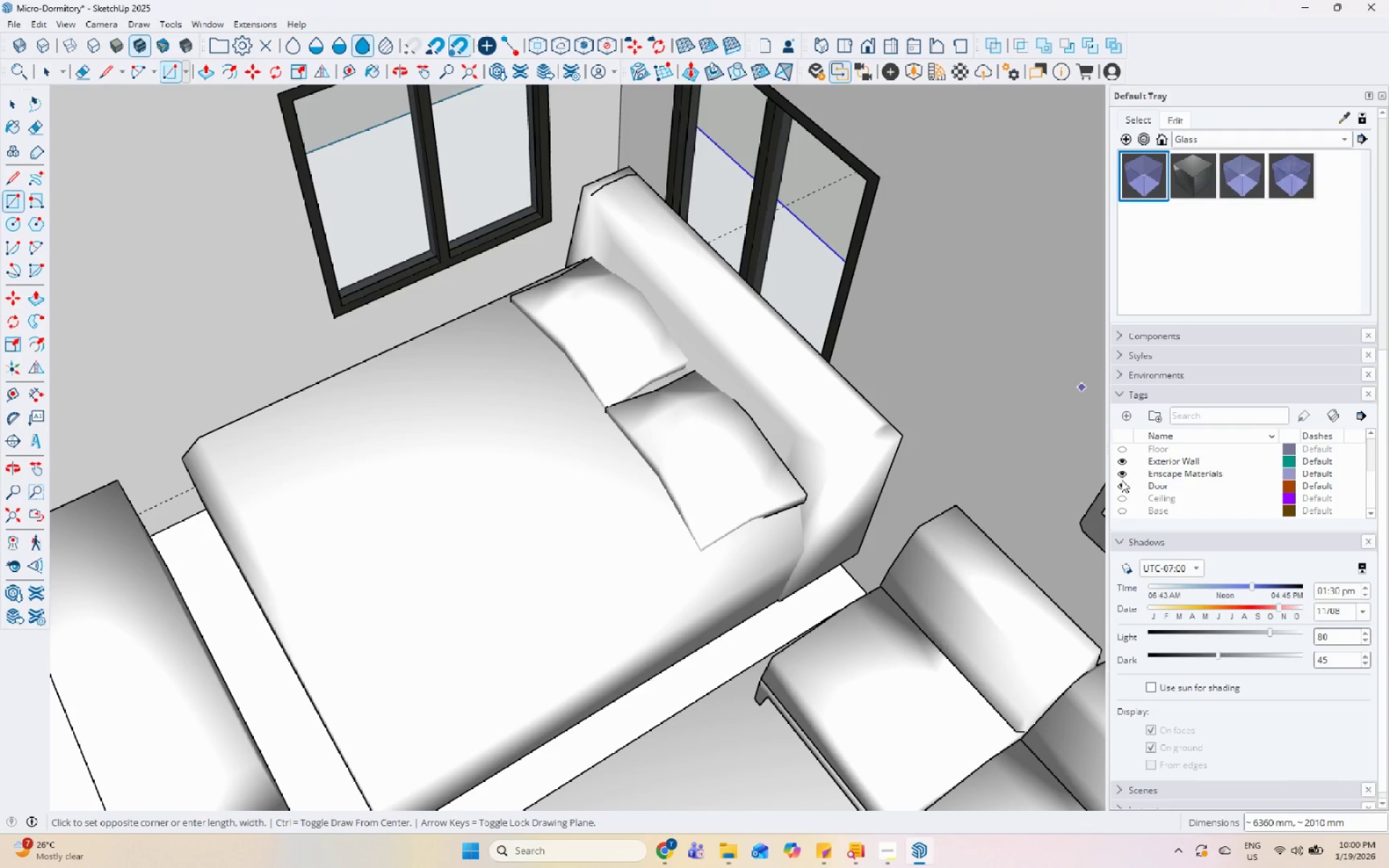 
left_click([1118, 472])
 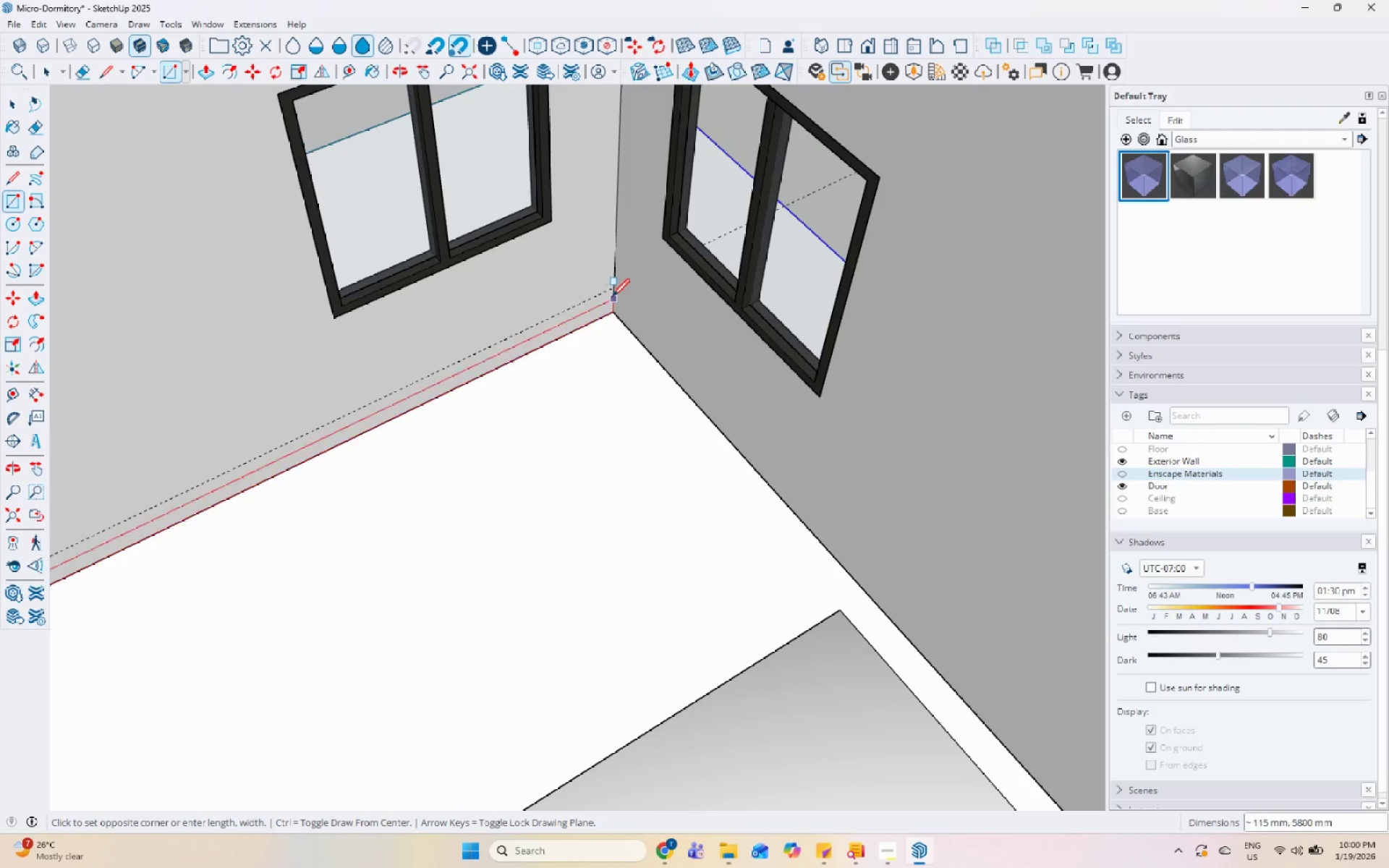 
left_click([612, 293])
 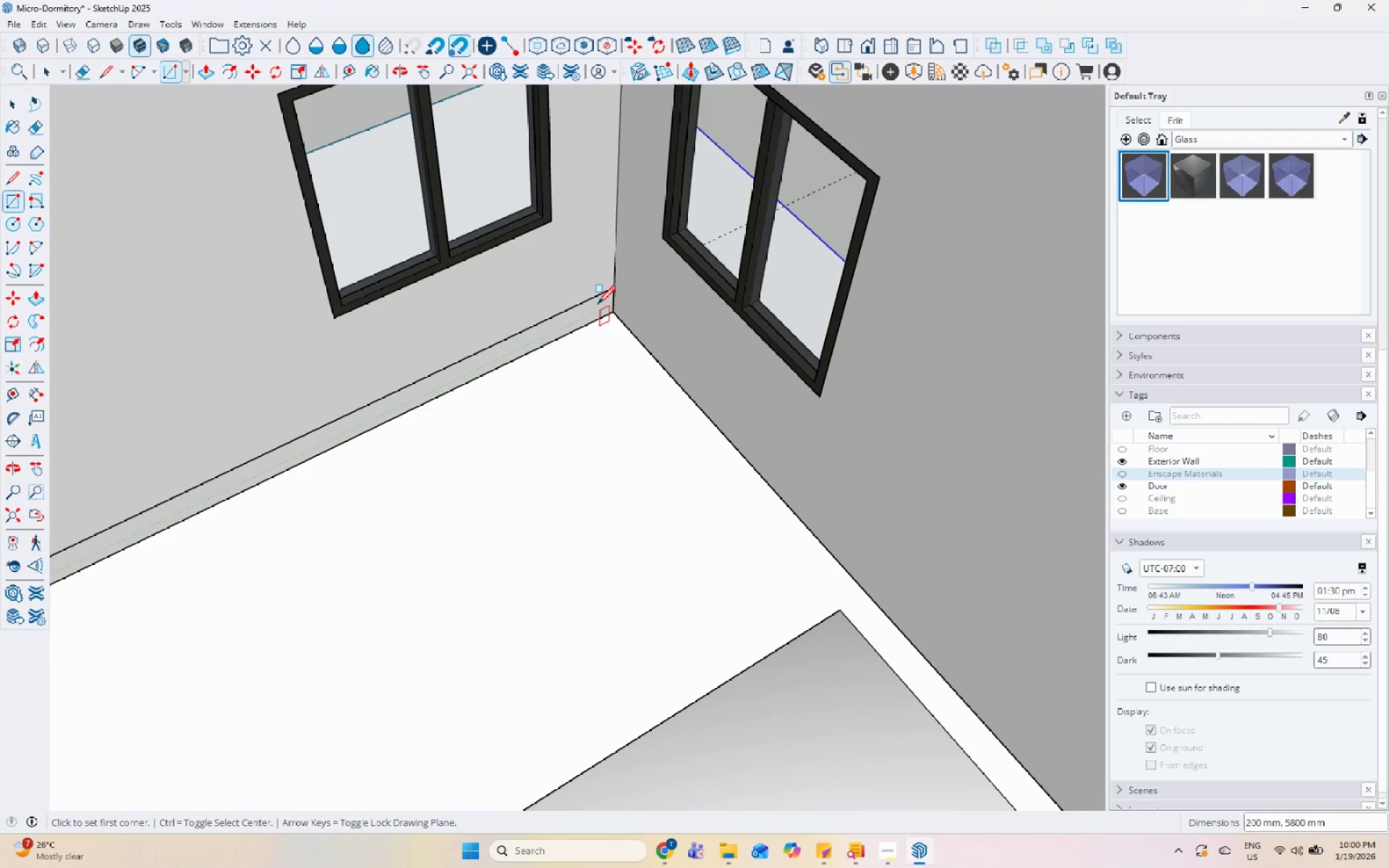 
key(Space)
 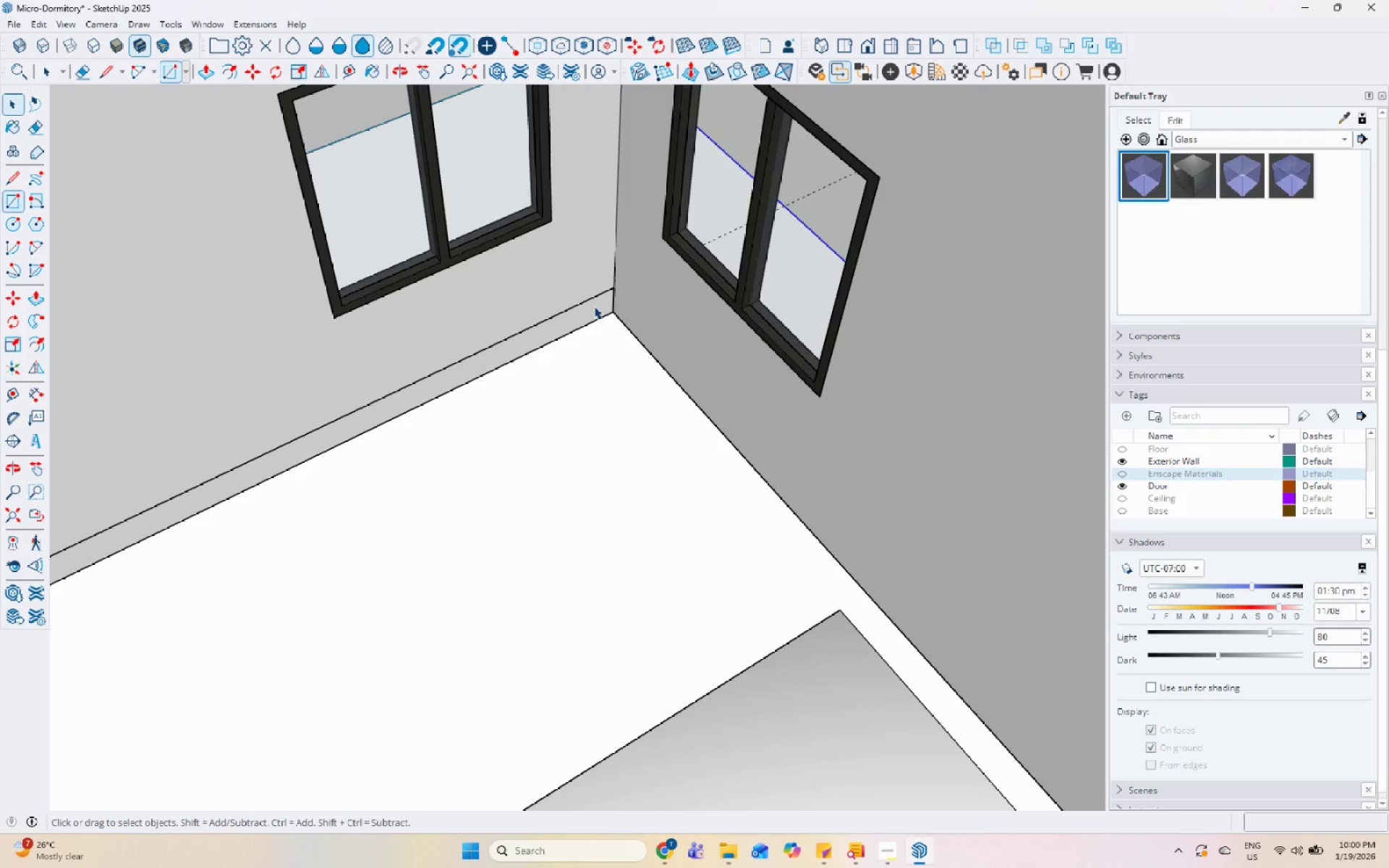 
left_click([594, 306])
 